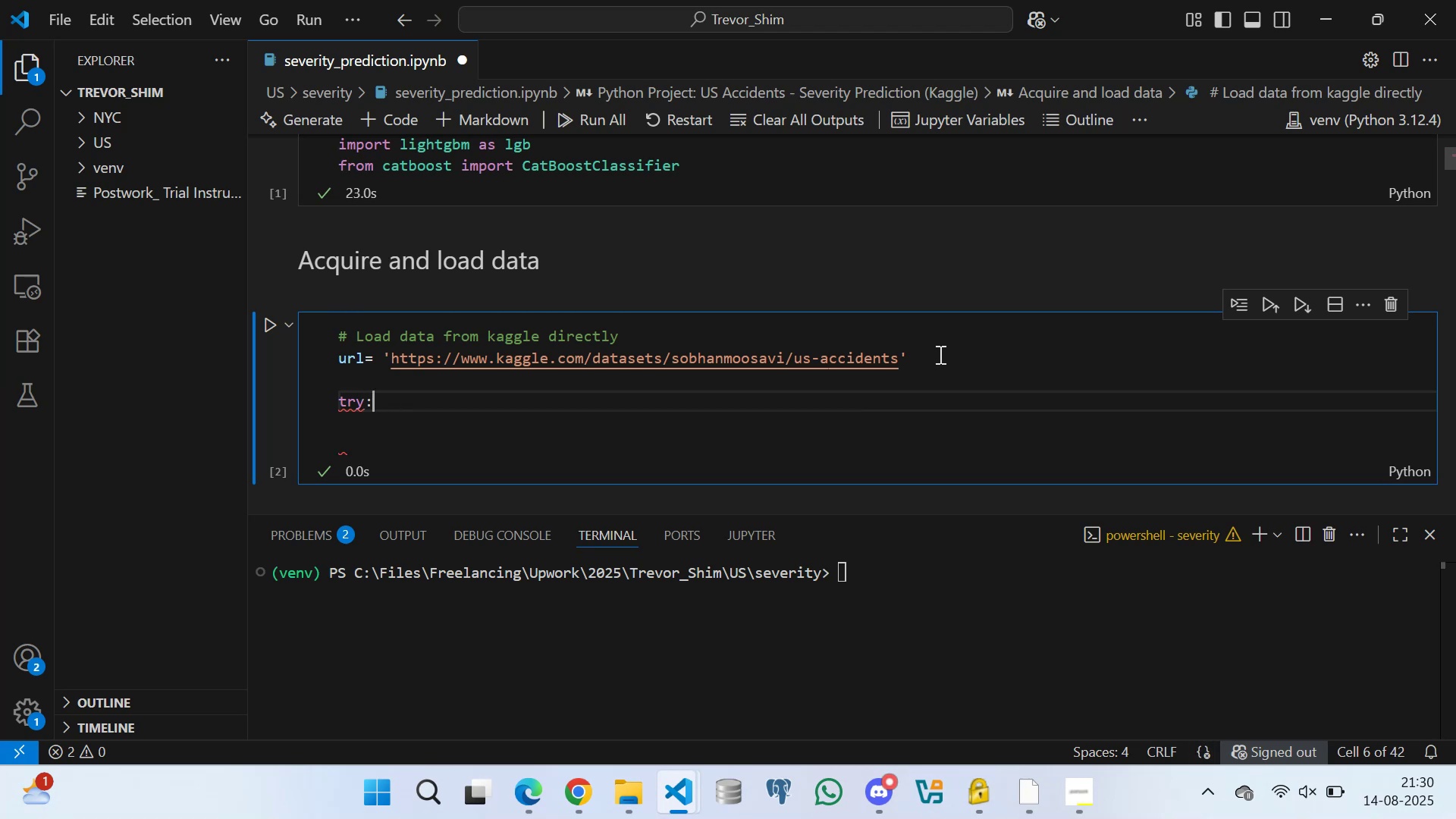 
key(Enter)
 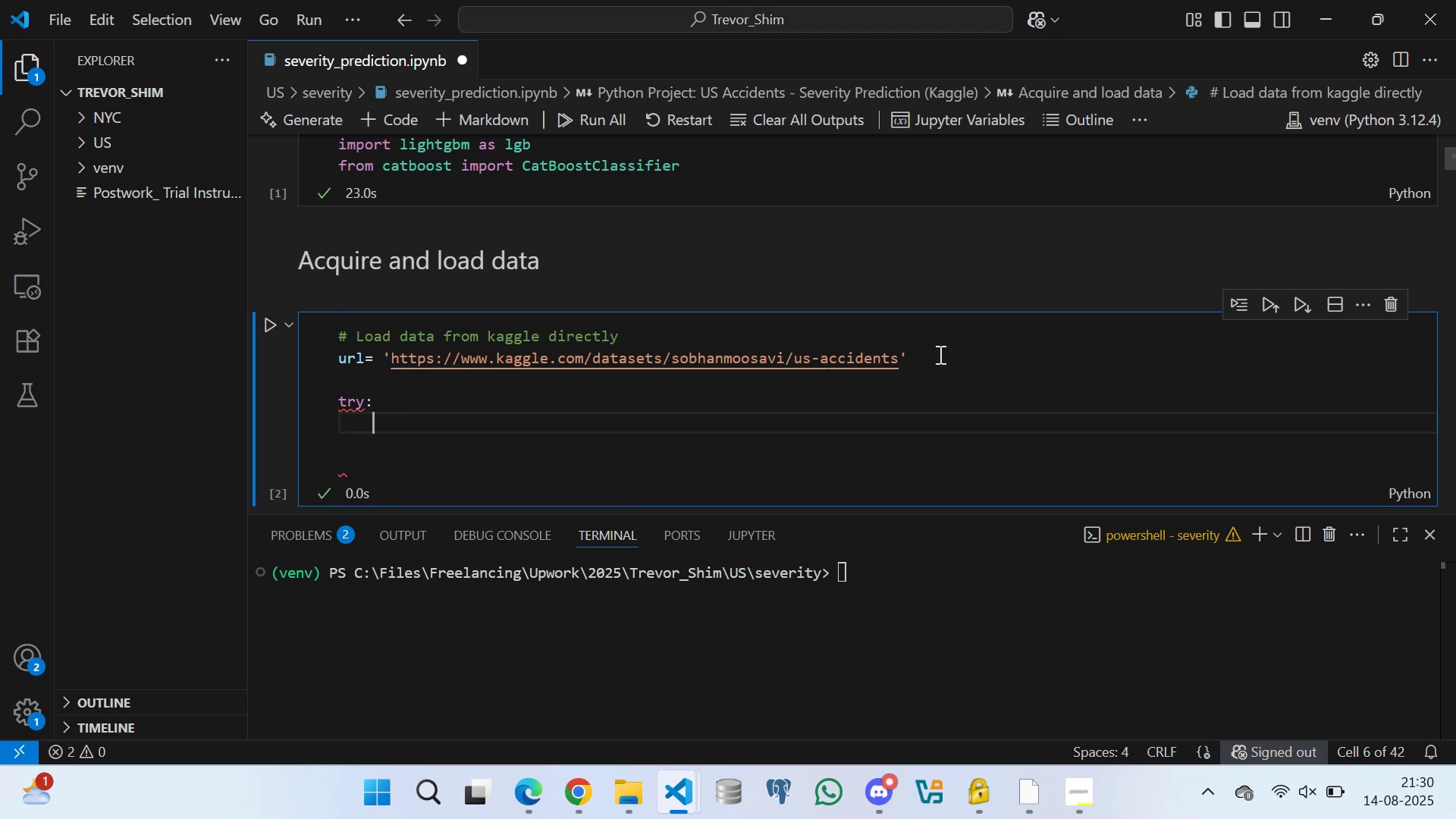 
type(df = )
 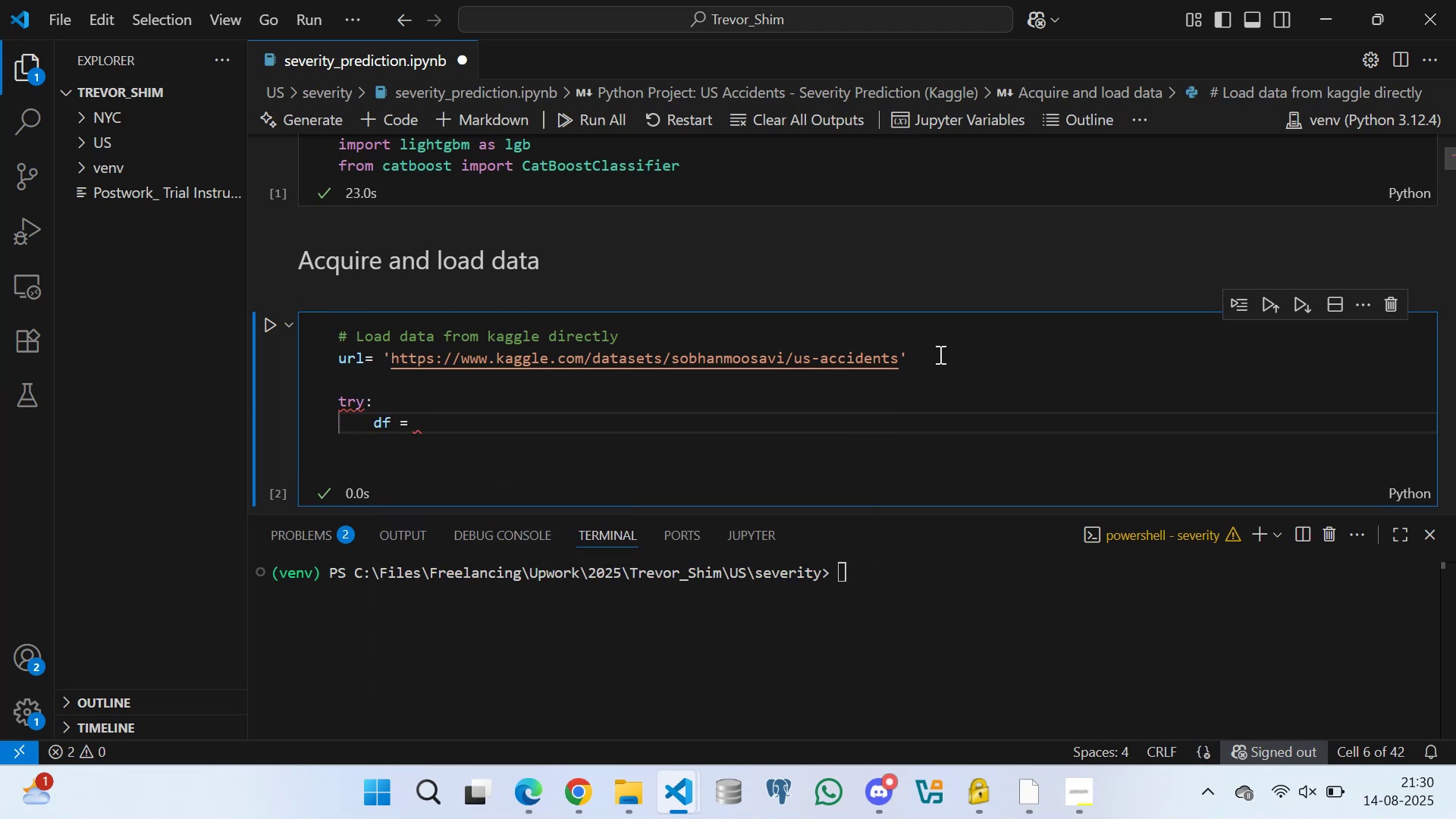 
type(pd.re)
 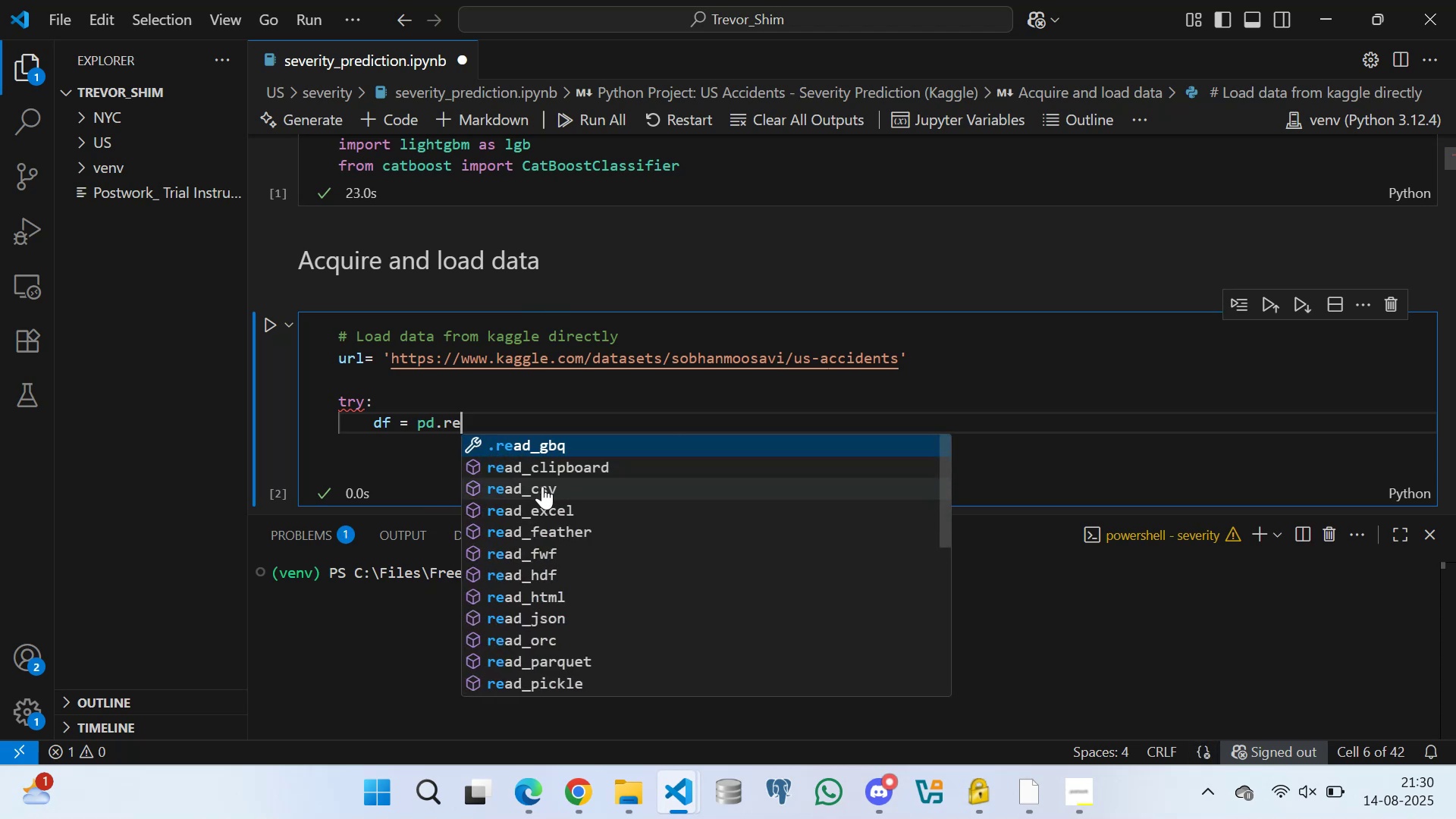 
left_click([542, 486])
 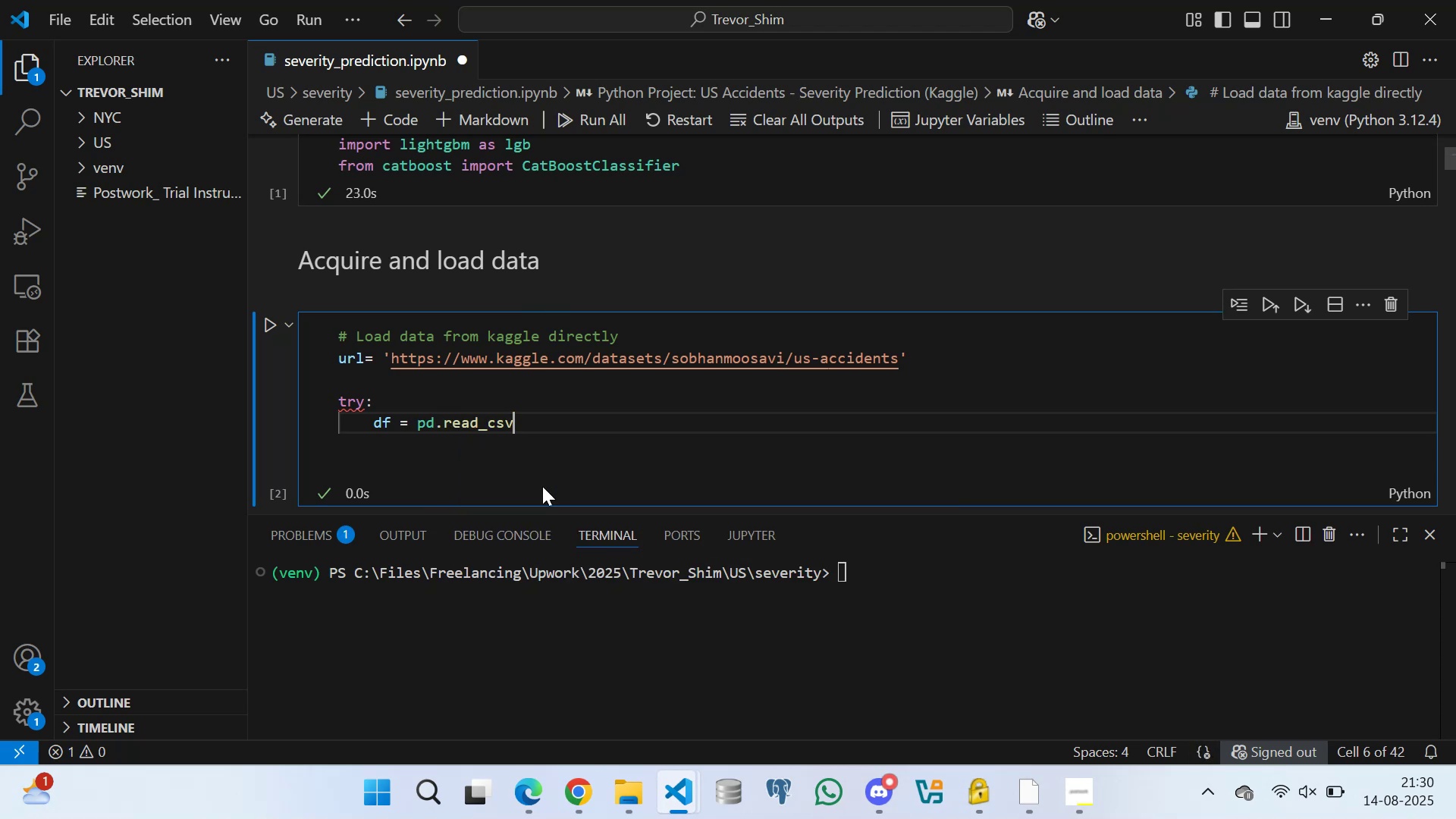 
type((url)
 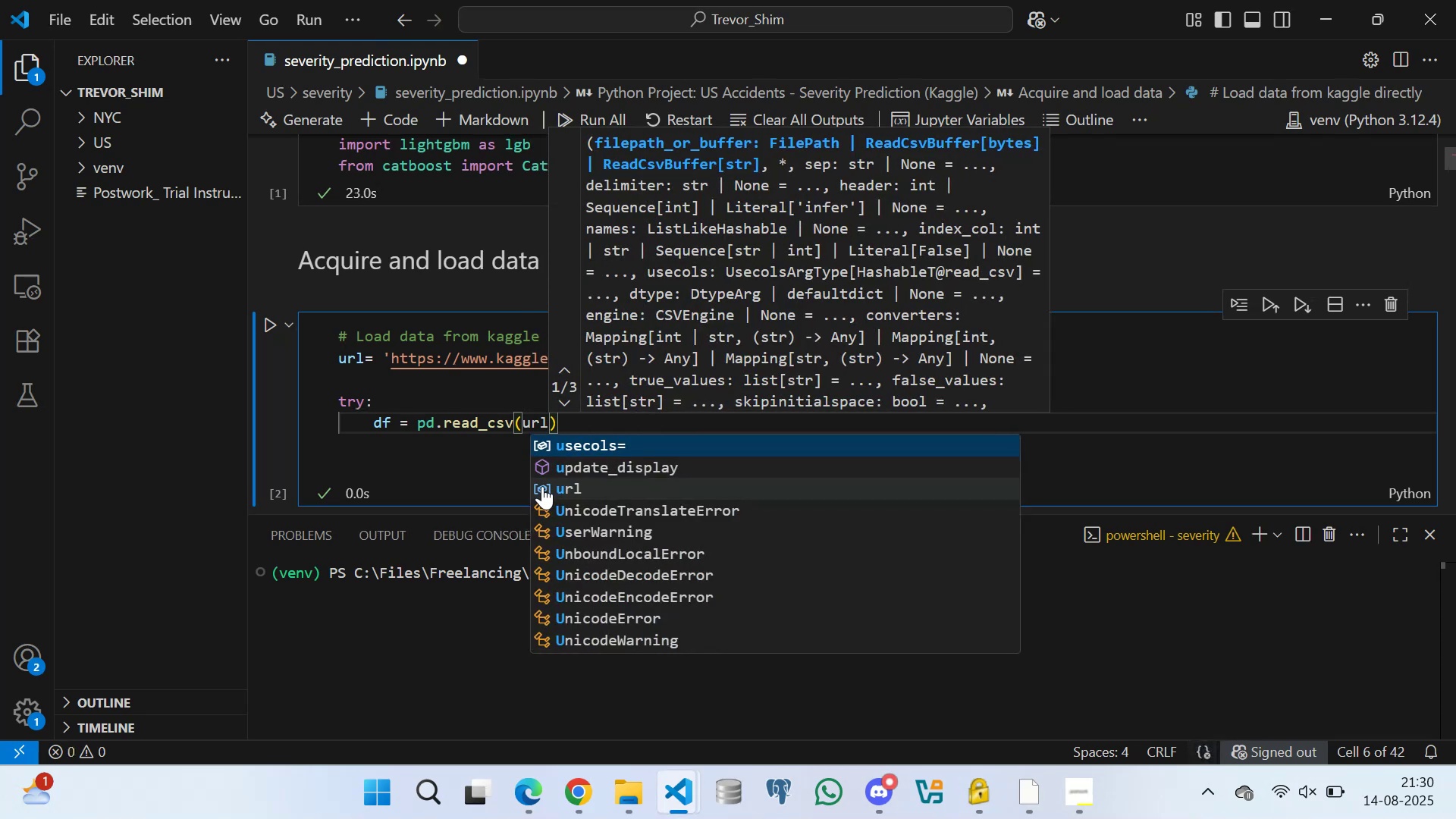 
key(ArrowRight)
 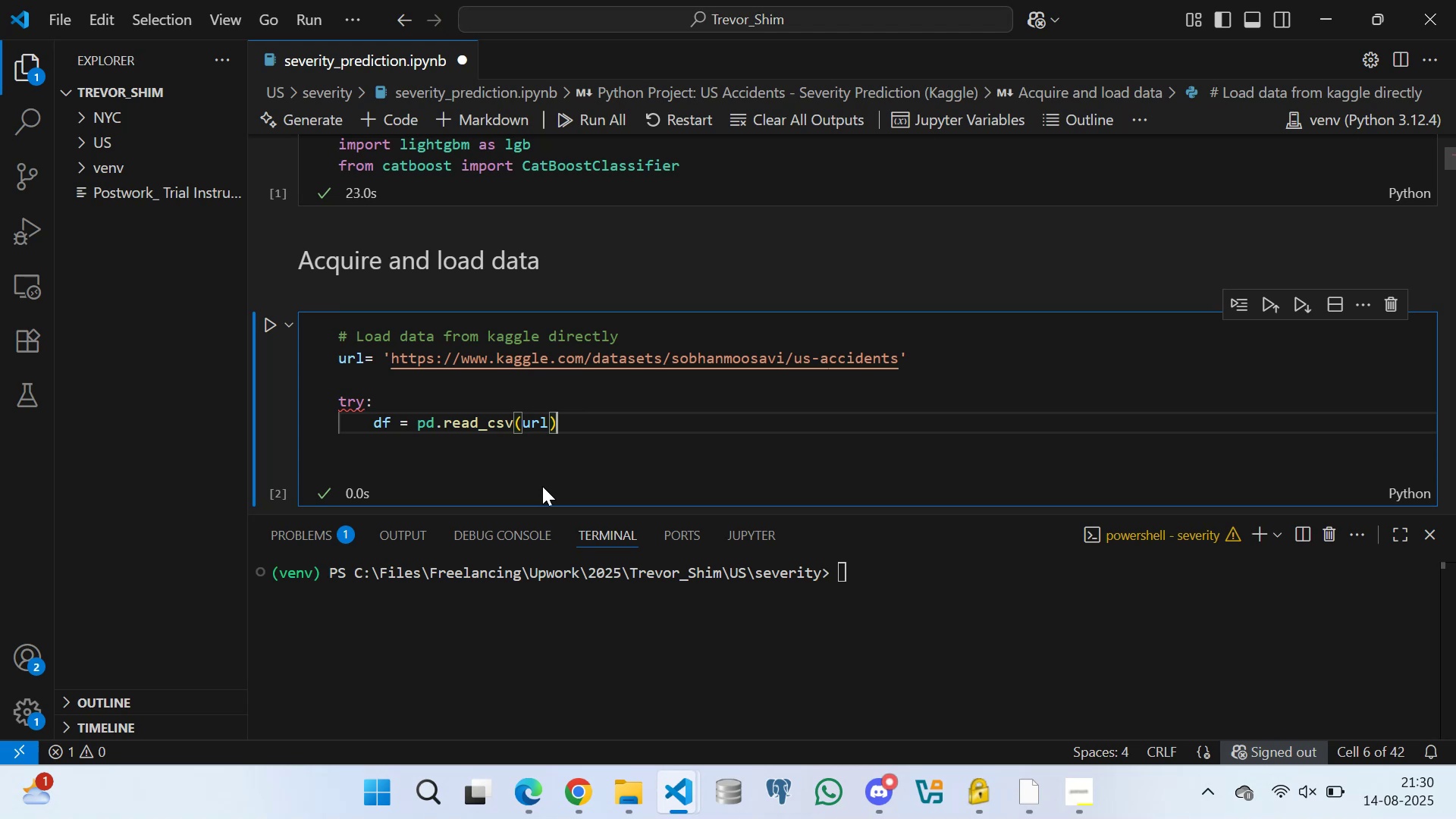 
wait(14.11)
 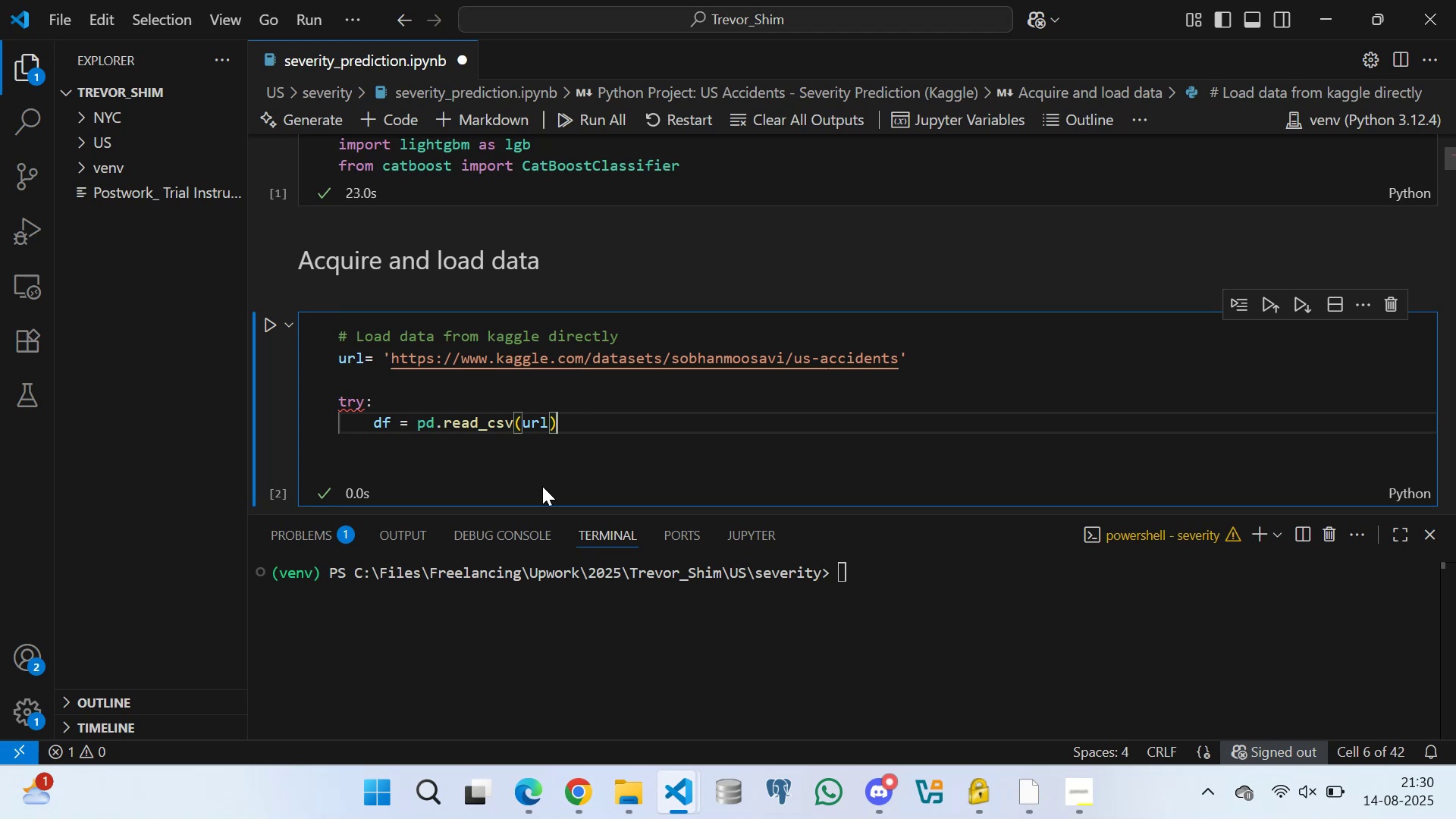 
key(Enter)
 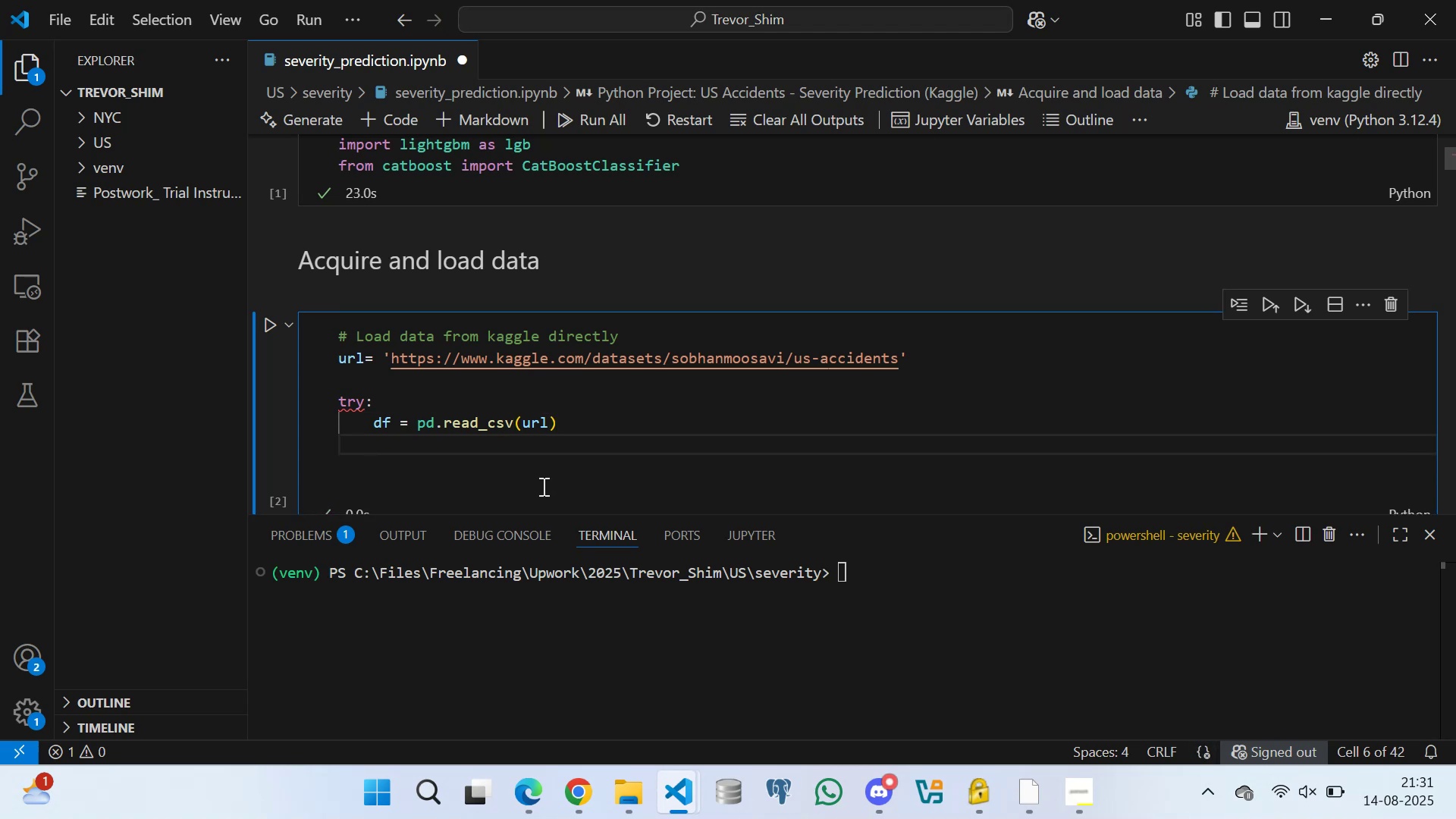 
type(print()
 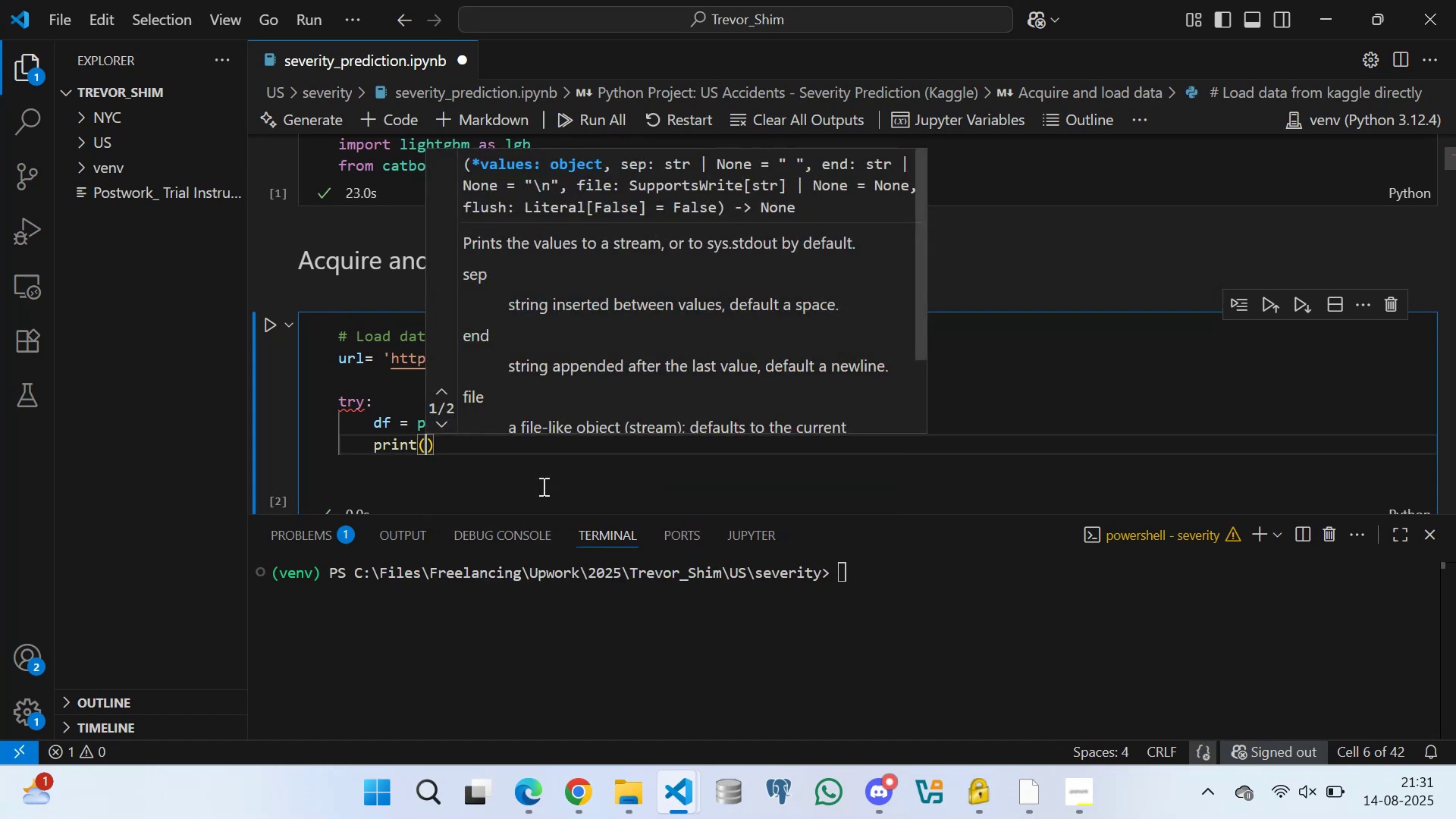 
wait(7.01)
 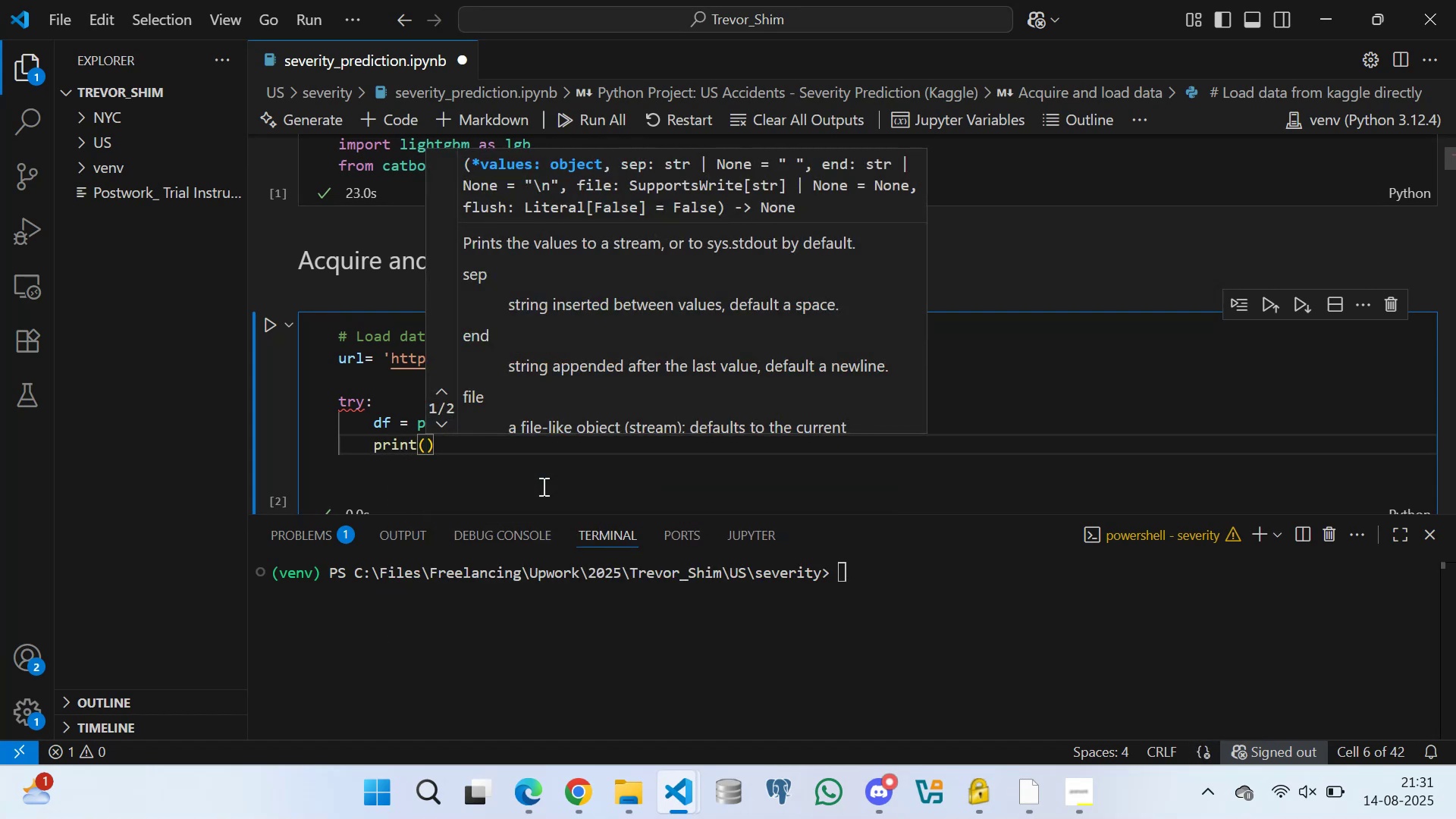 
type('Data imported )
 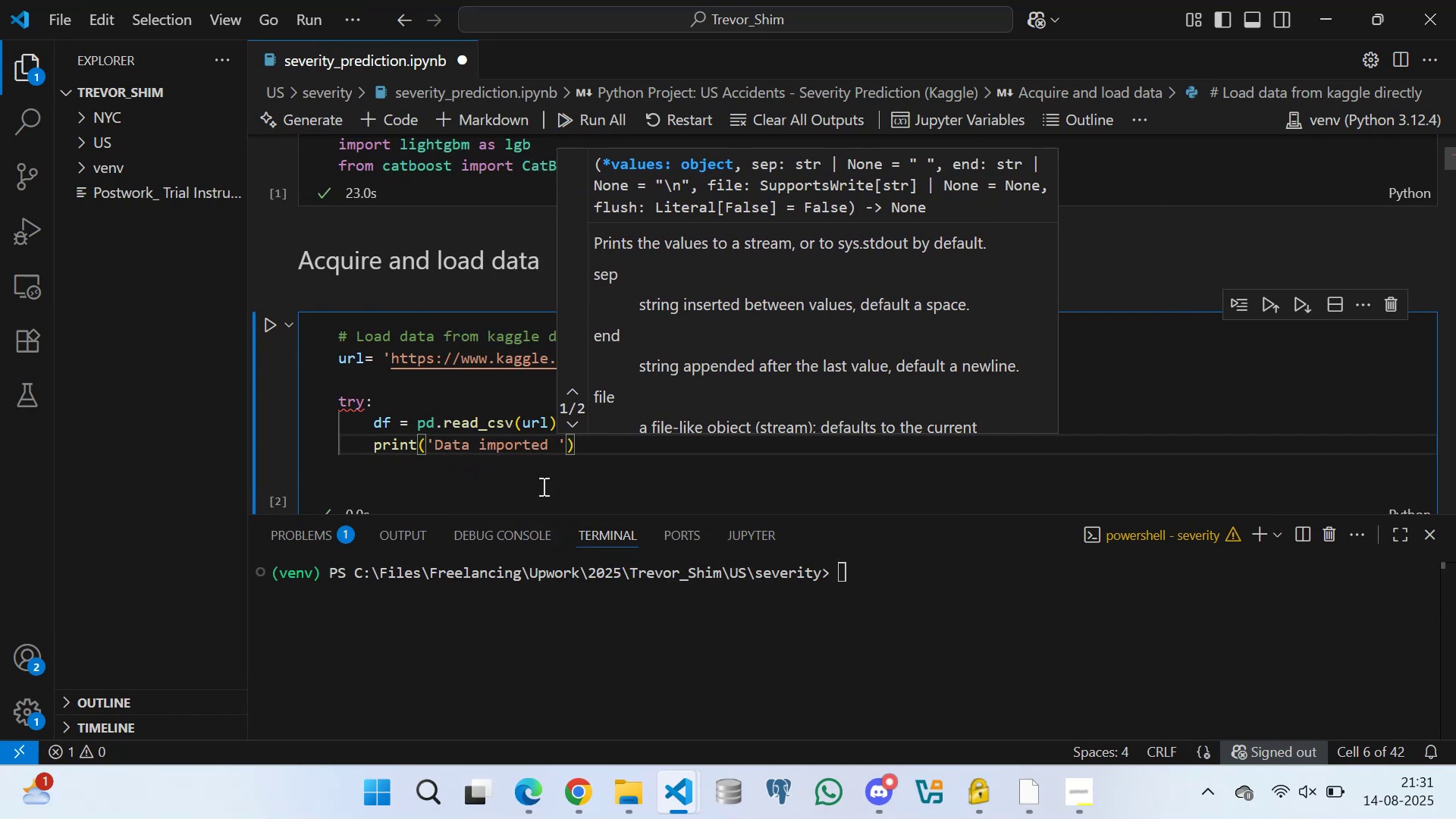 
type(successfully)
 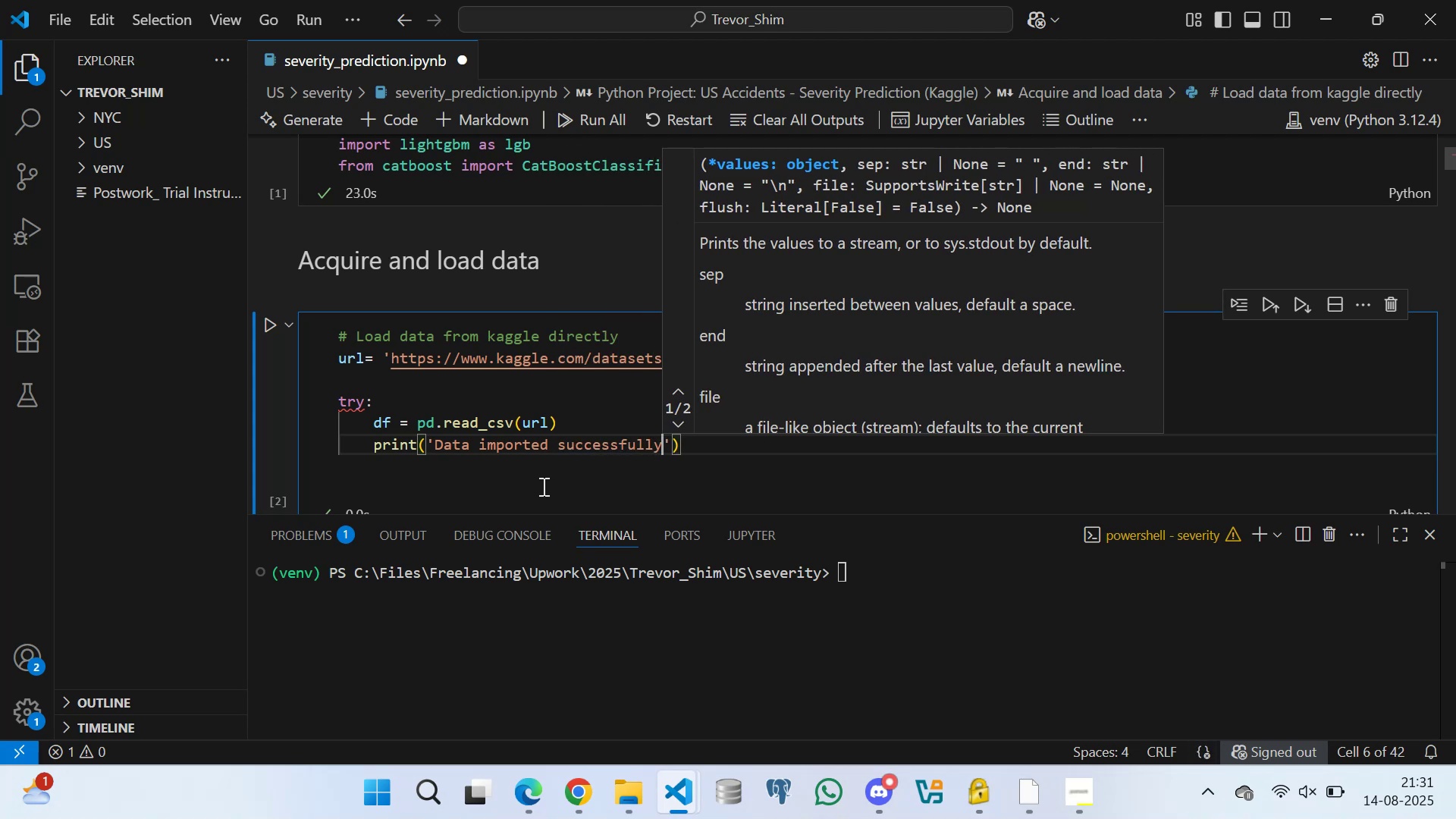 
wait(6.07)
 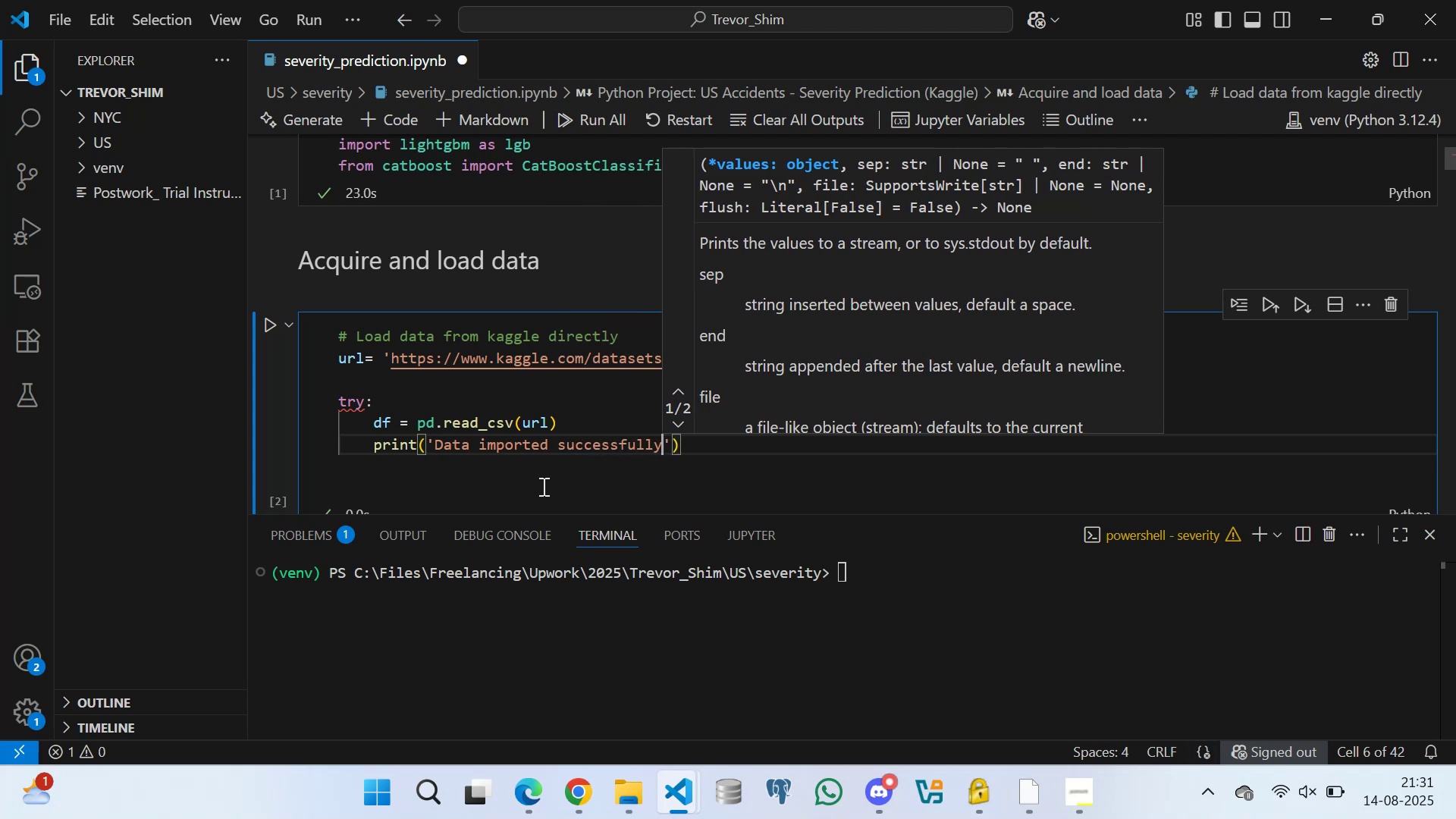 
key(Shift+1)
 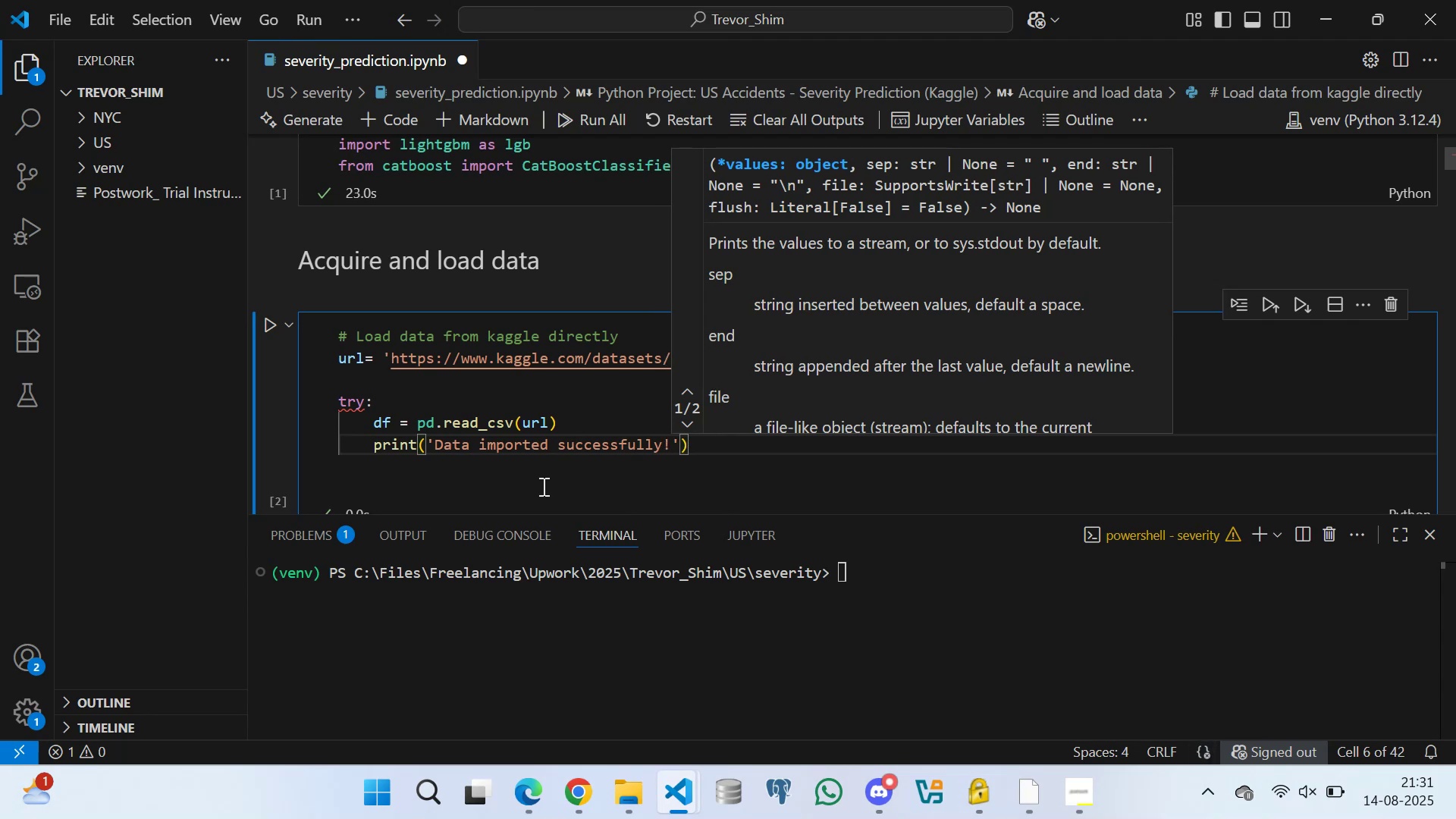 
key(ArrowRight)
 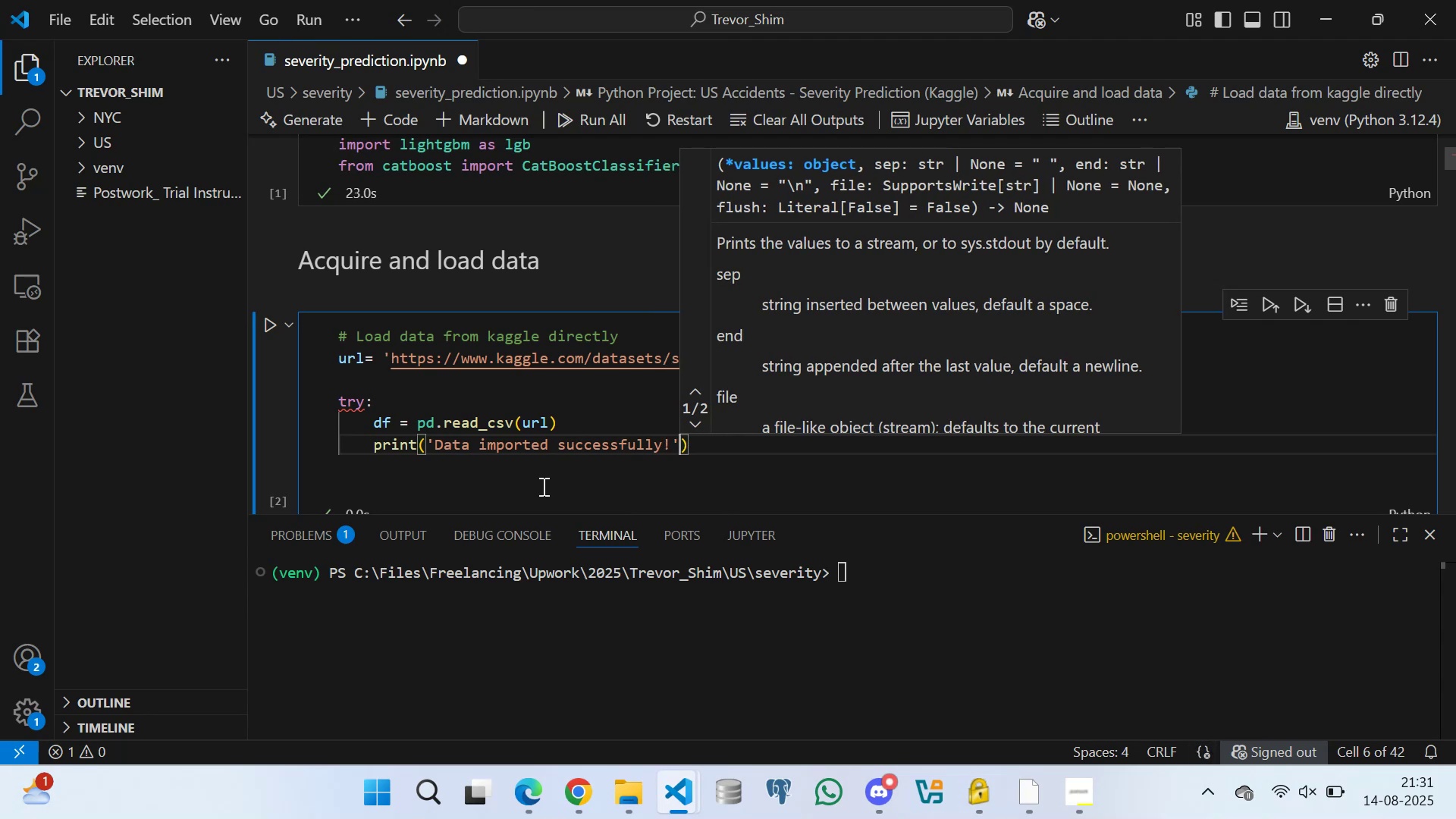 
key(ArrowRight)
 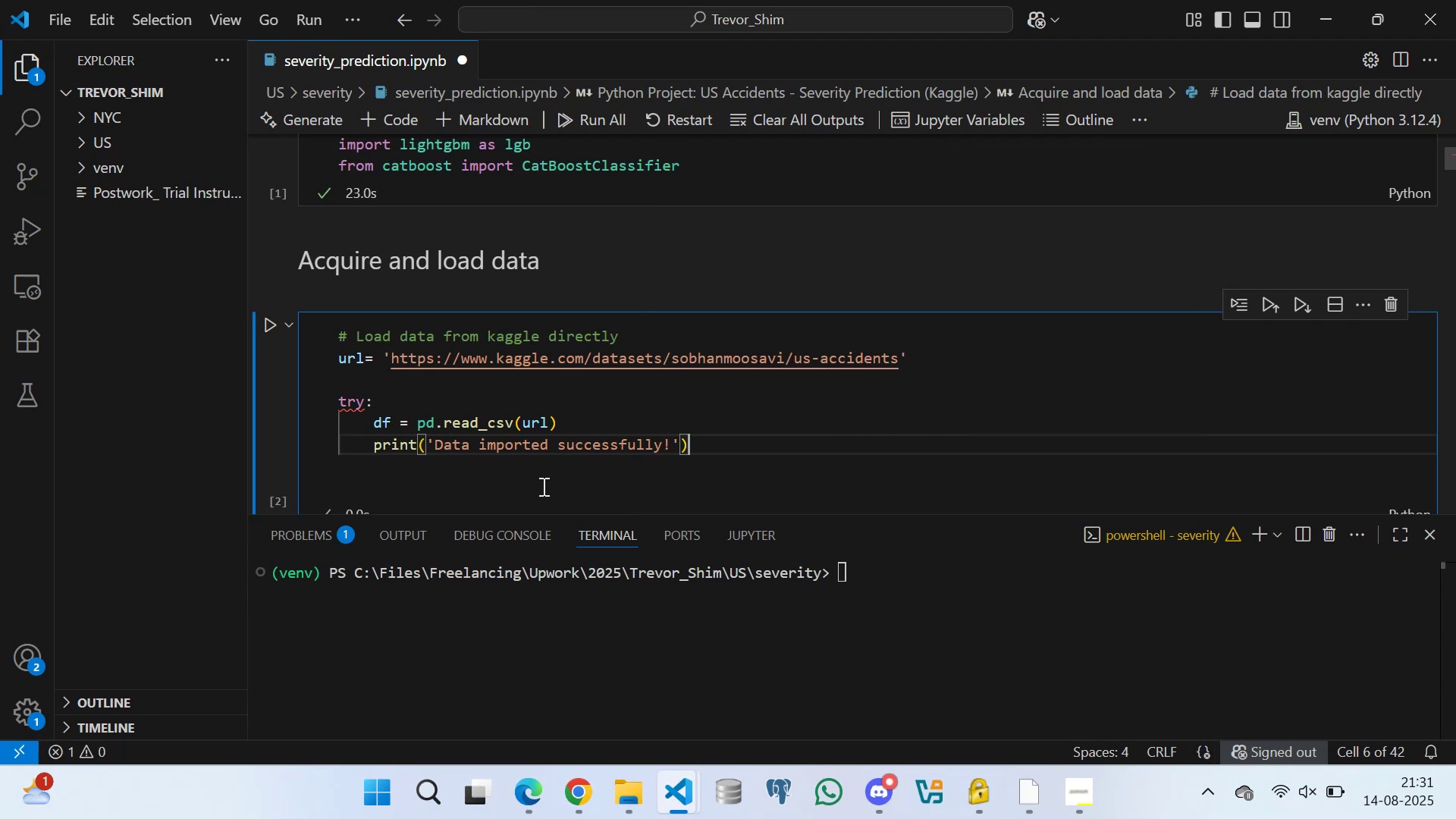 
key(Enter)
 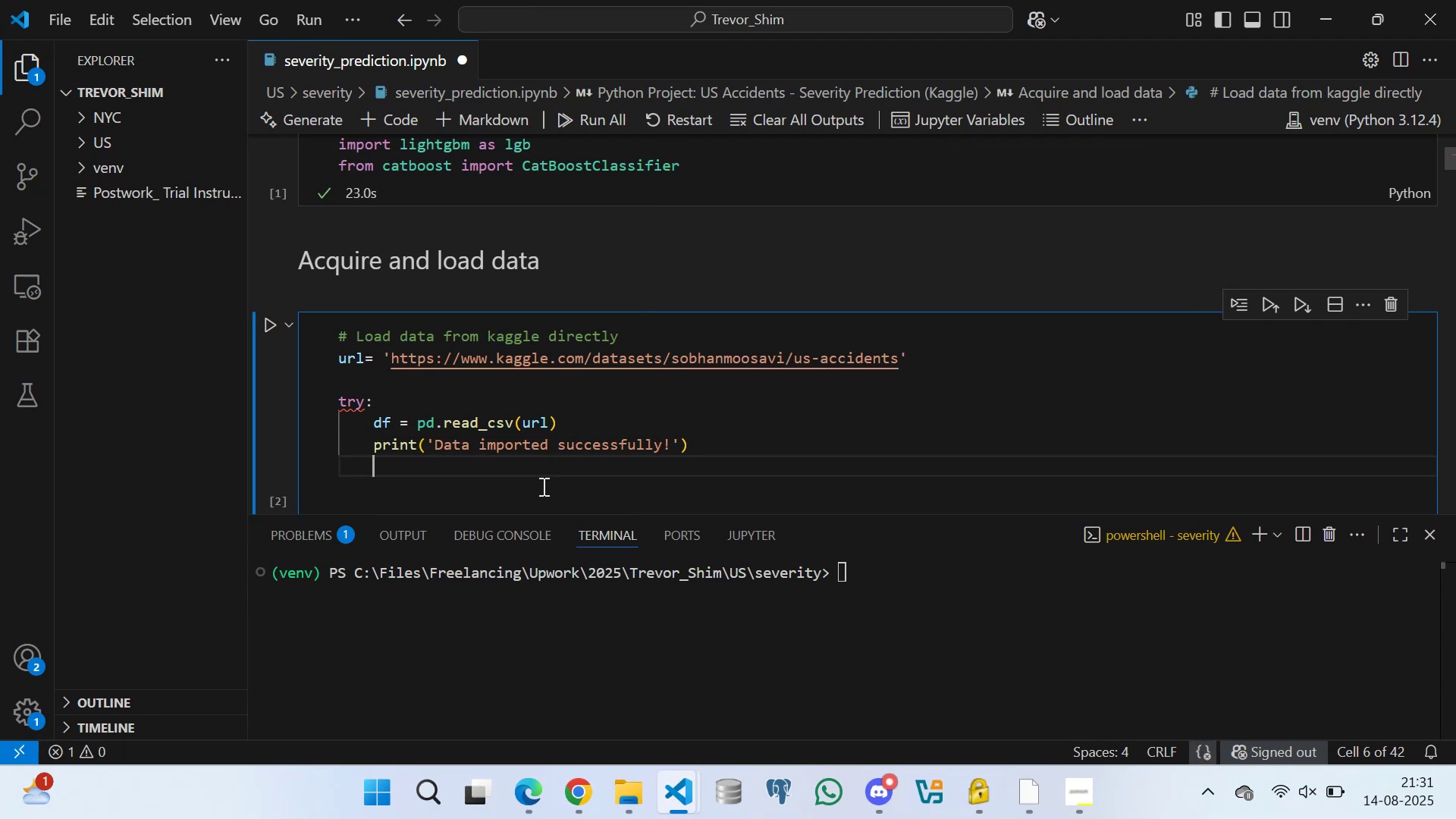 
type(print(df.head()
 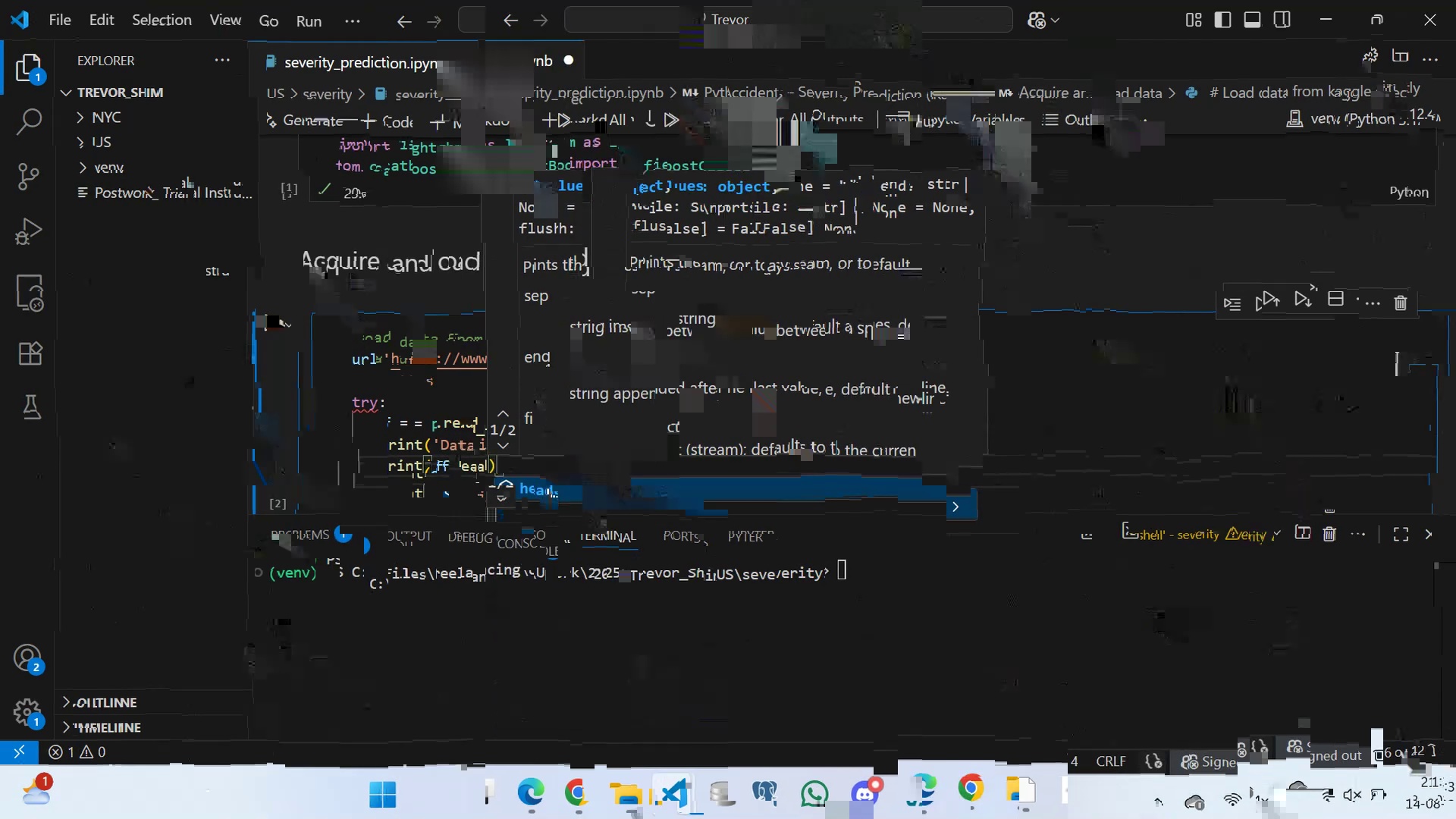 
wait(7.22)
 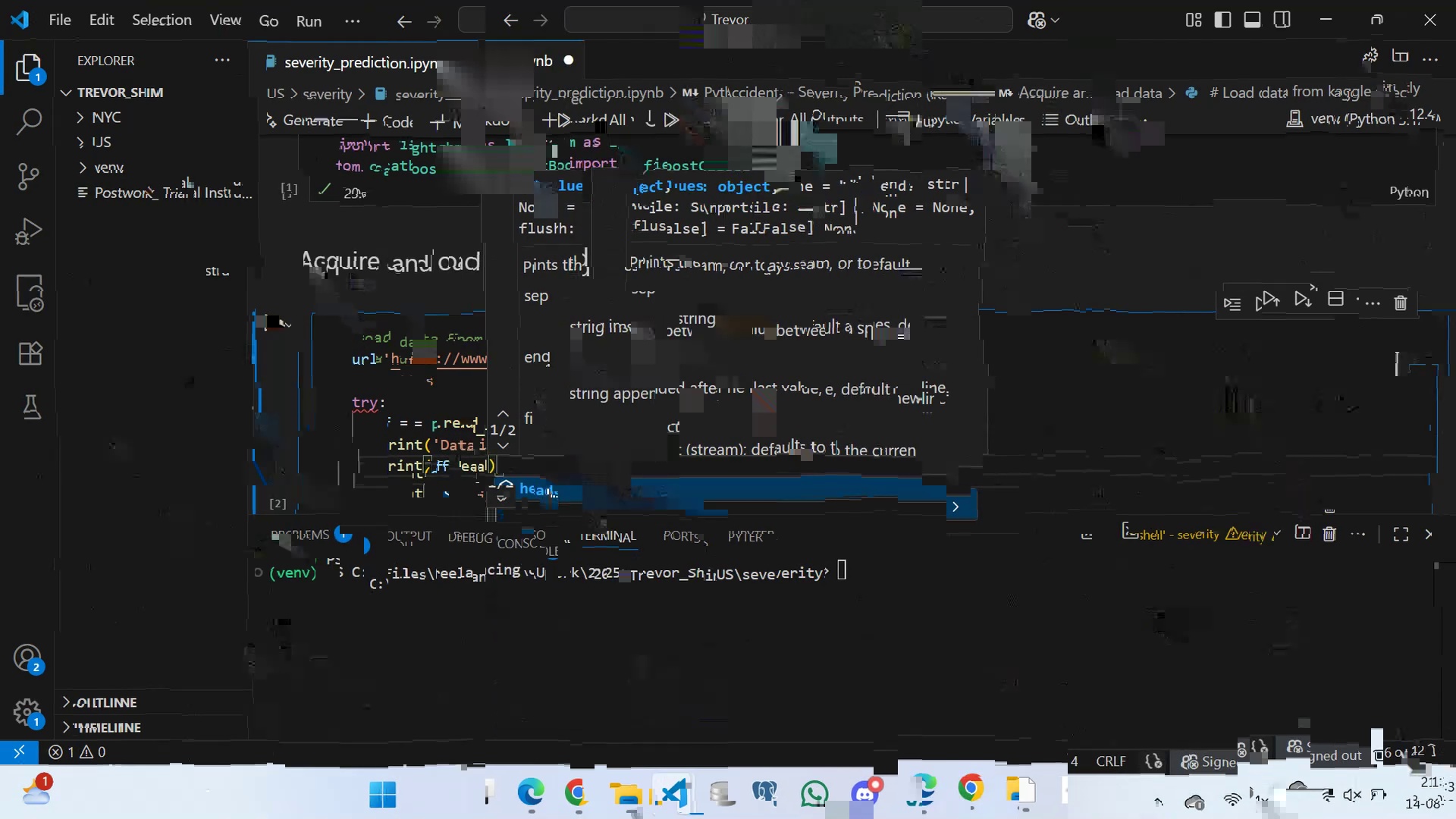 
key(ArrowRight)
 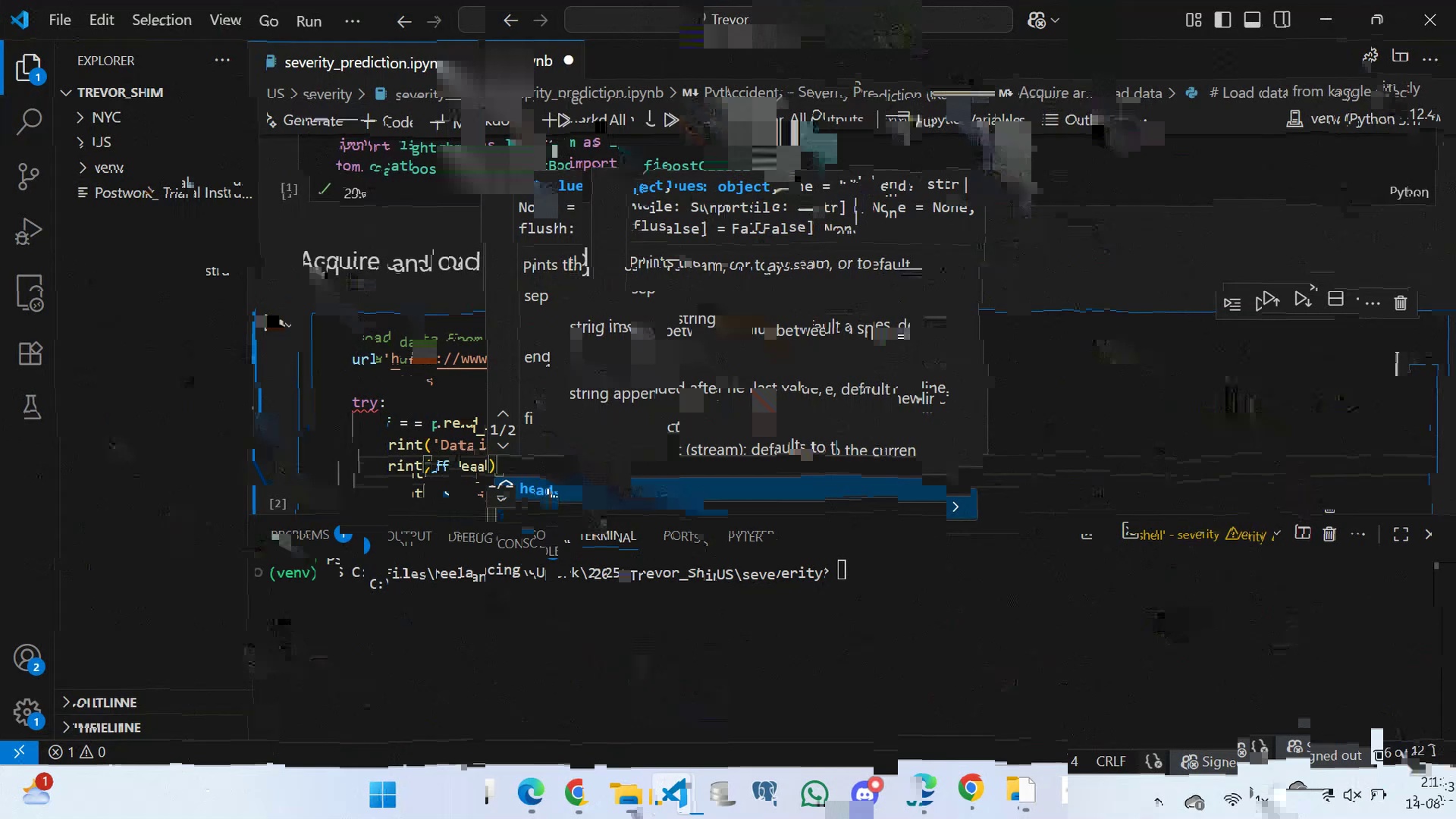 
key(ArrowRight)
 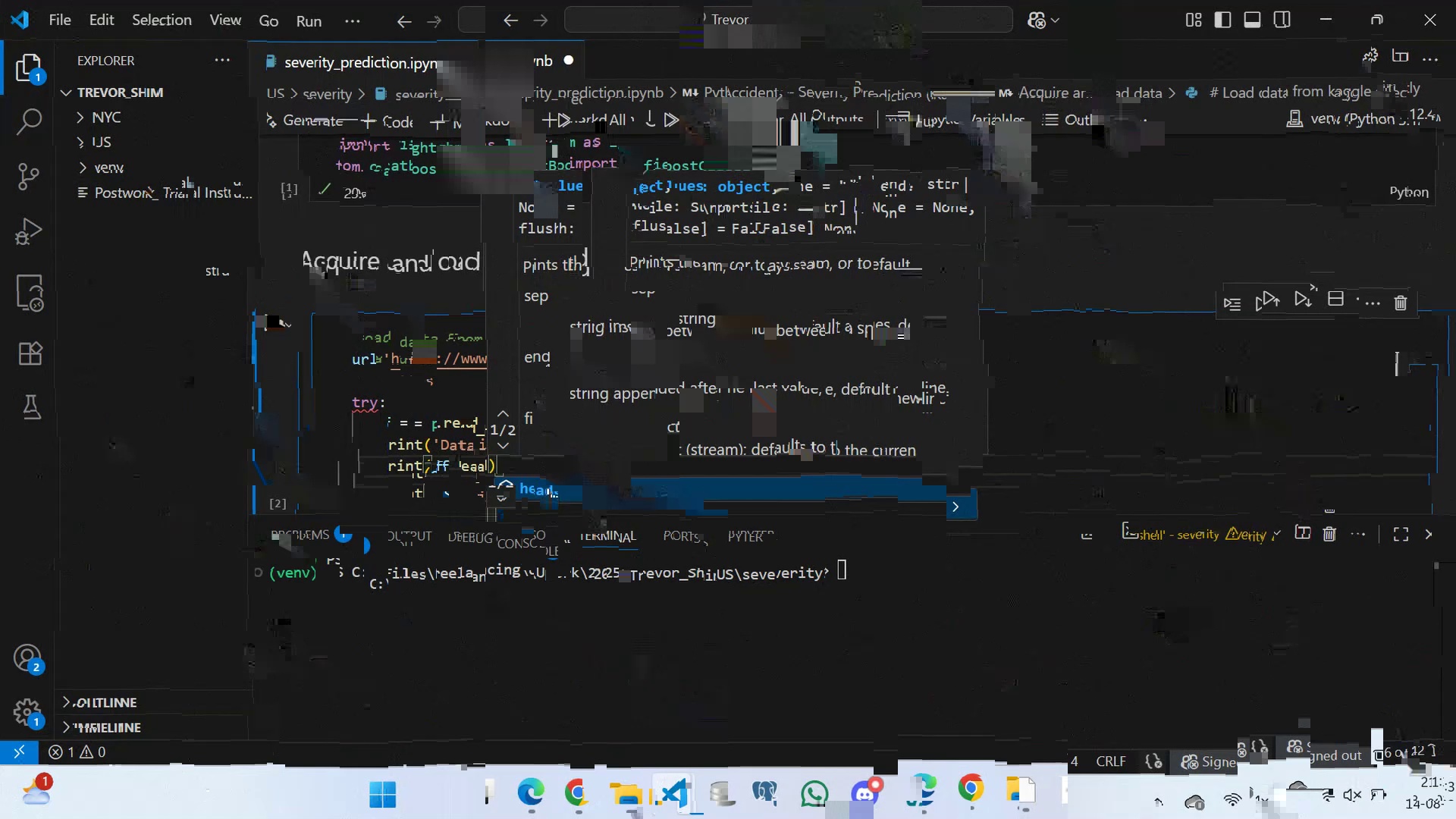 
key(Enter)
 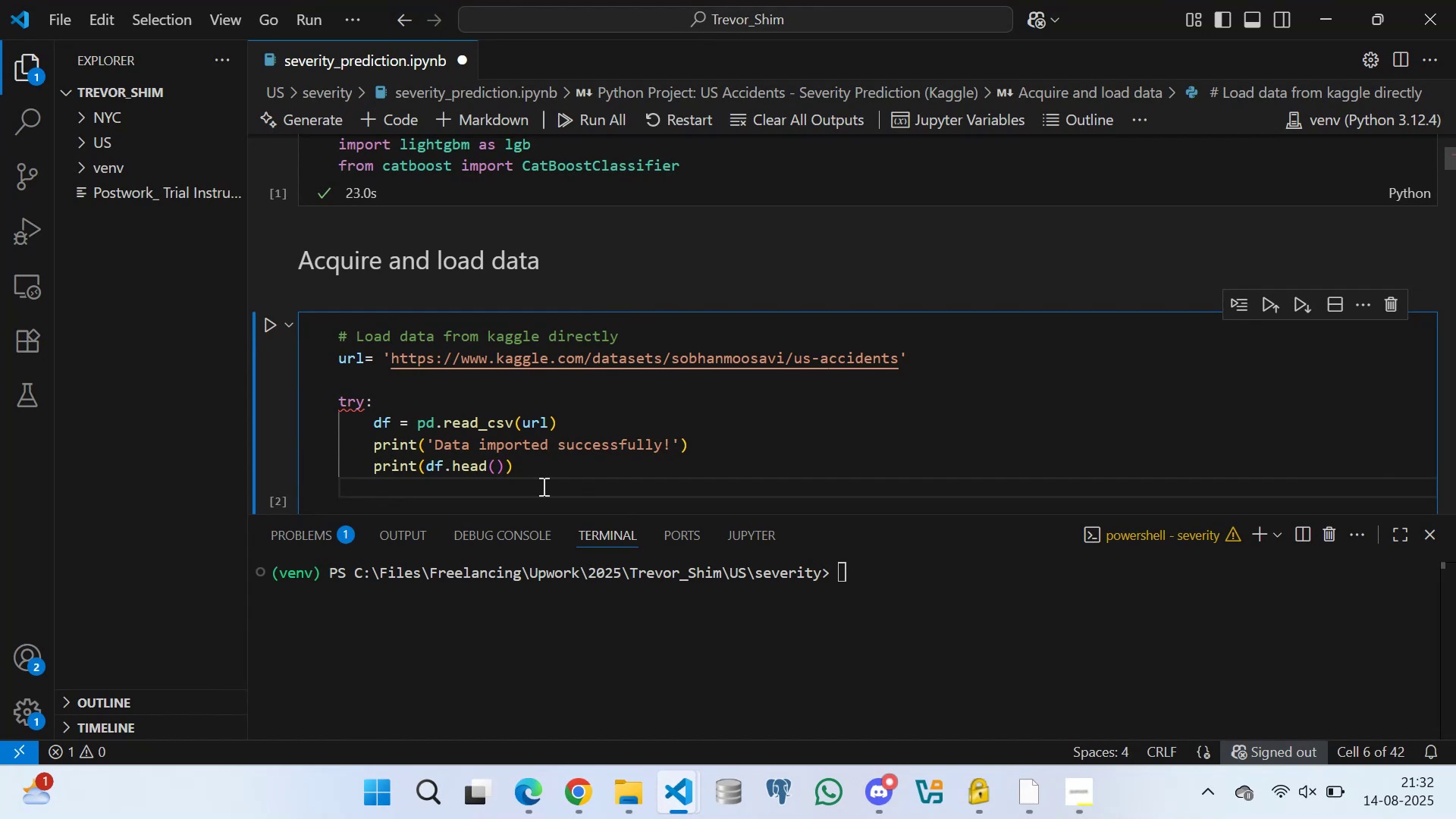 
wait(13.9)
 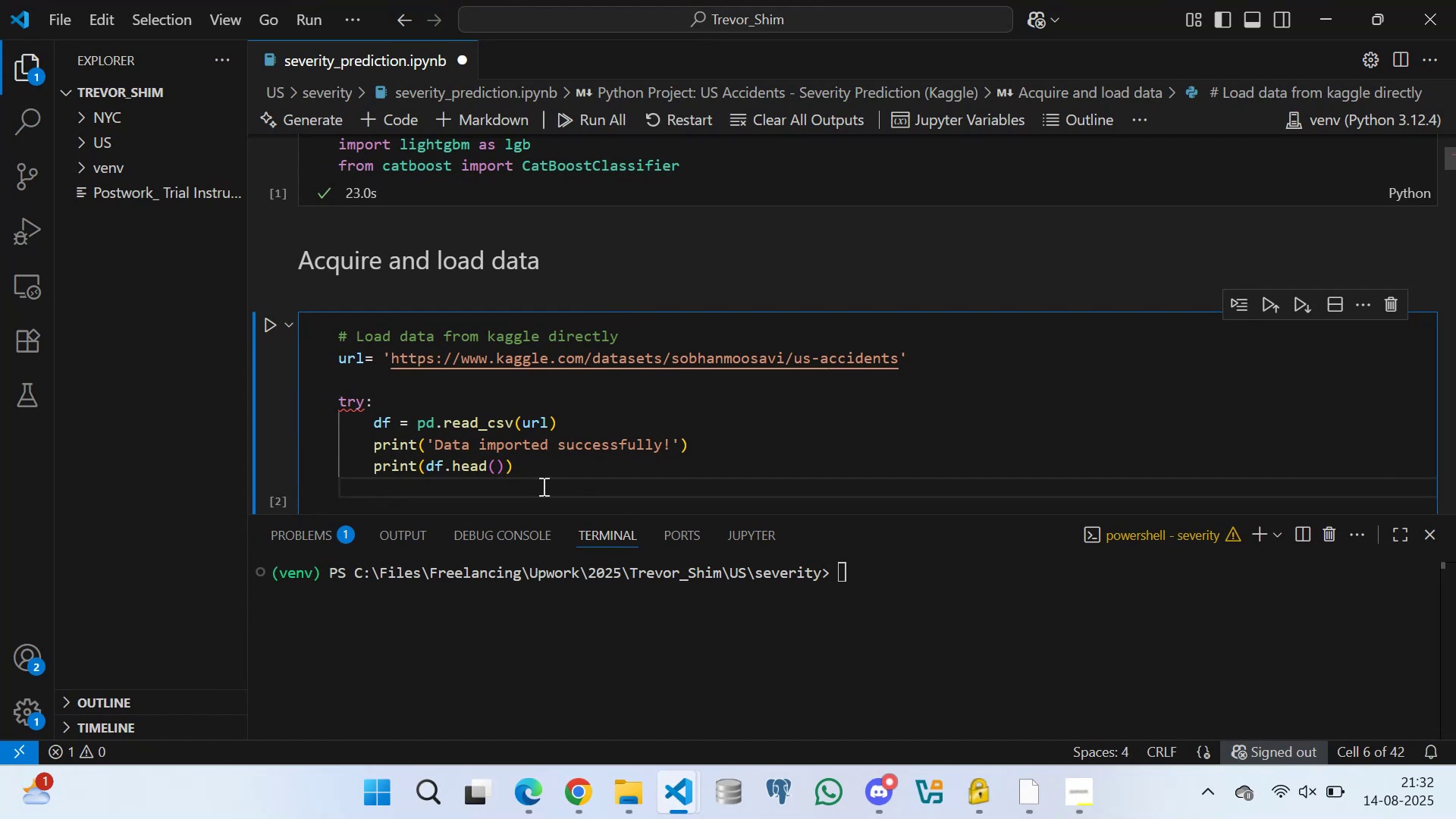 
key(ArrowLeft)
 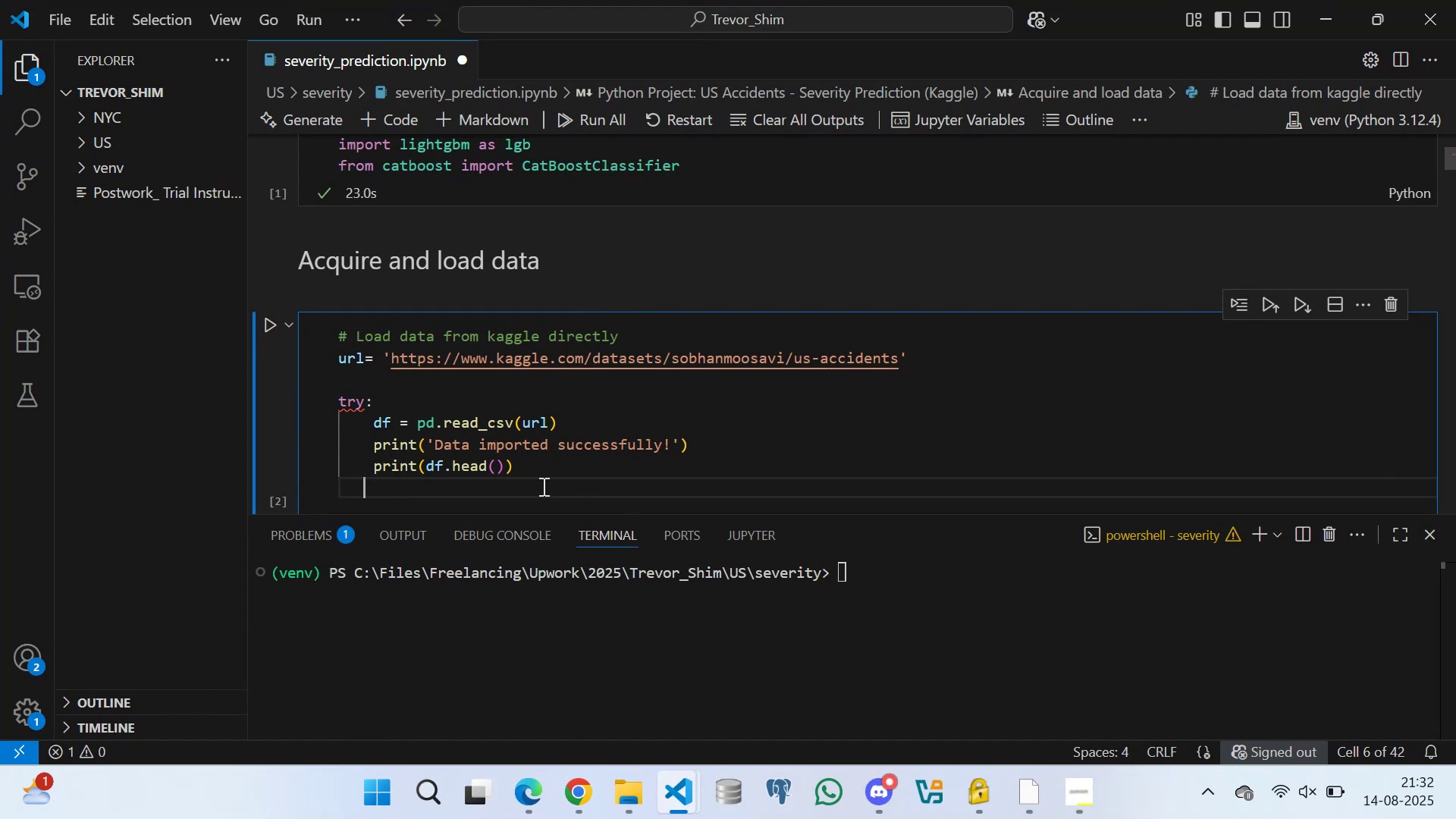 
key(ArrowLeft)
 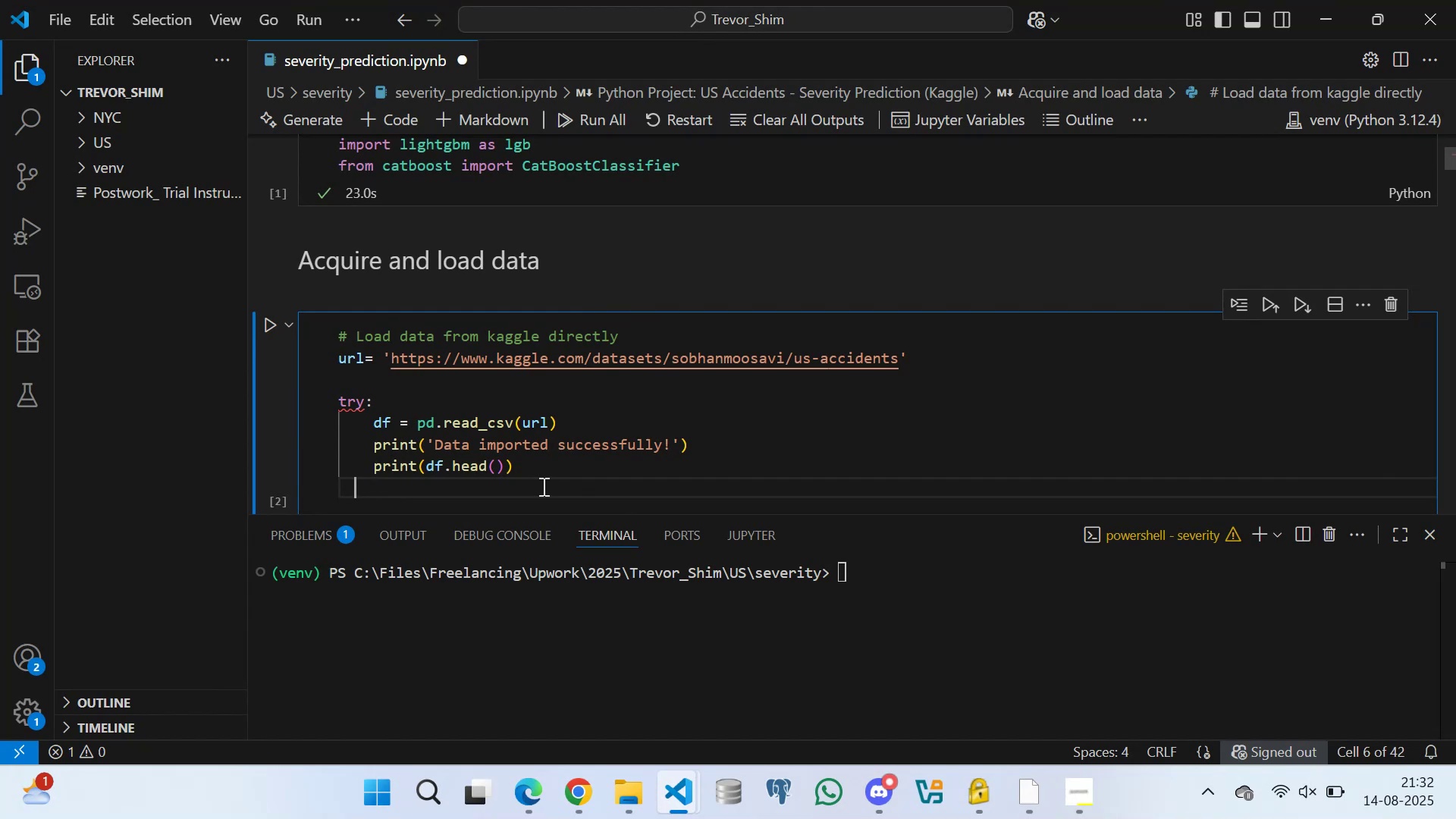 
key(ArrowLeft)
 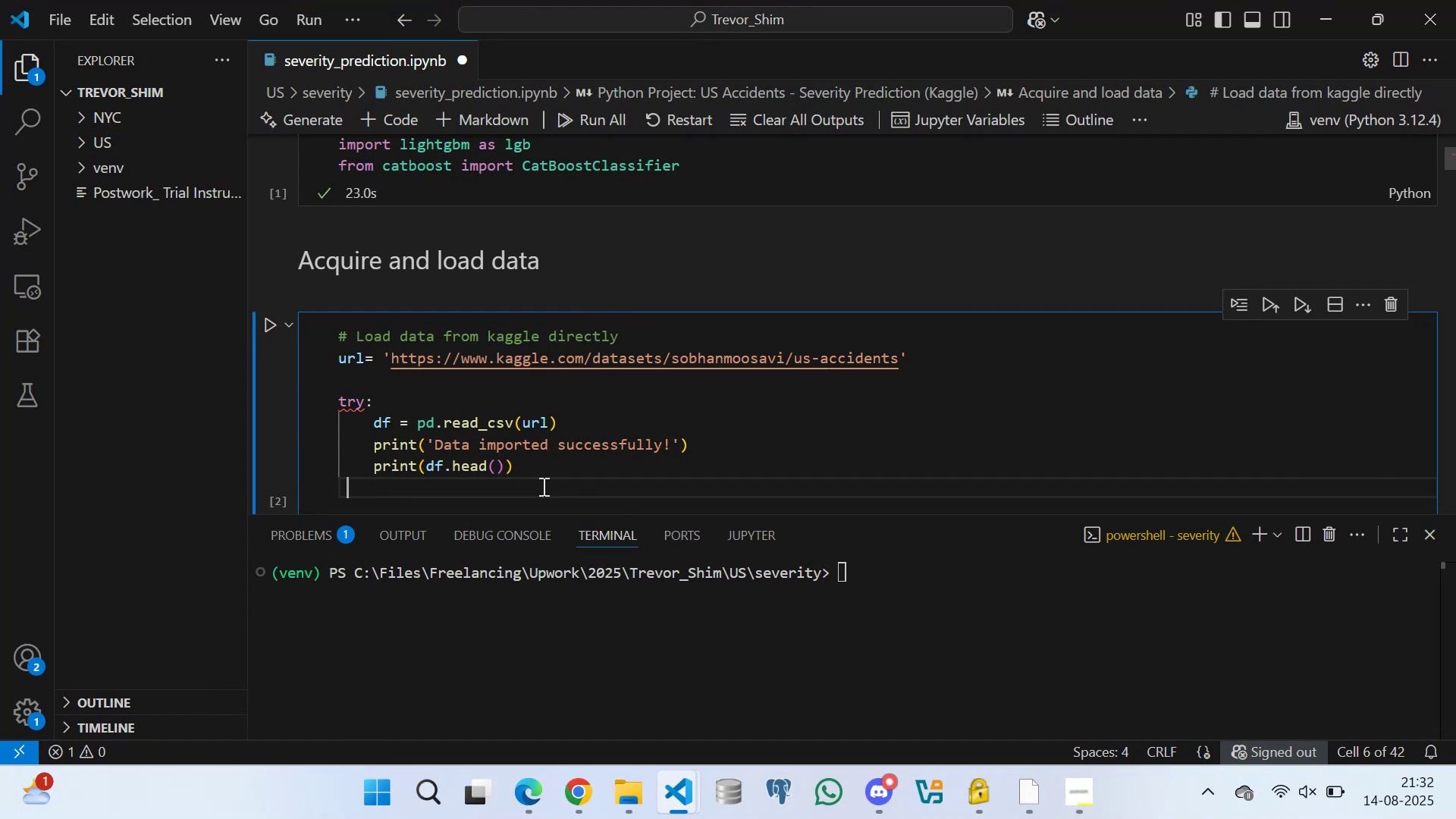 
key(ArrowLeft)
 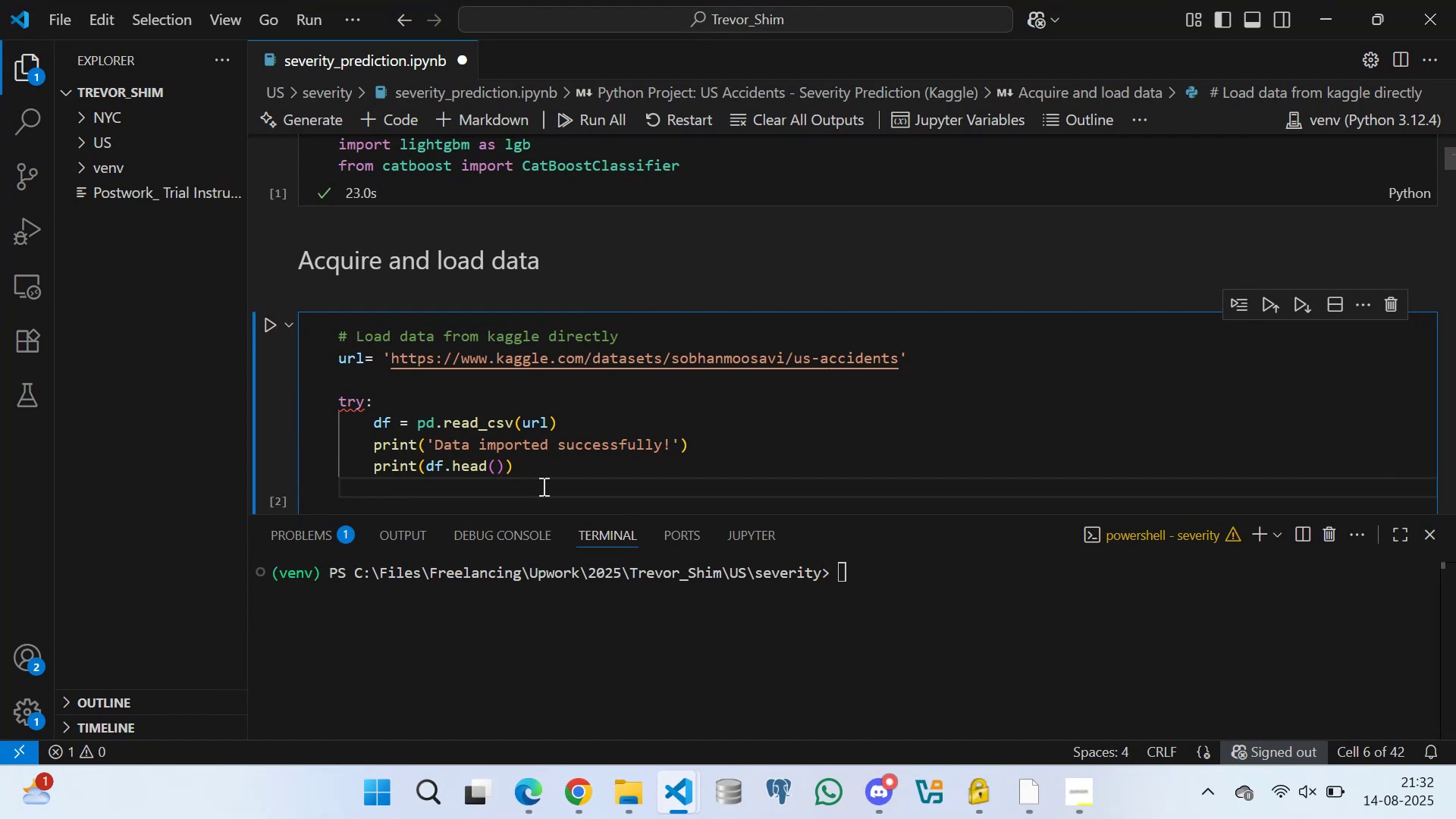 
type(exc)
 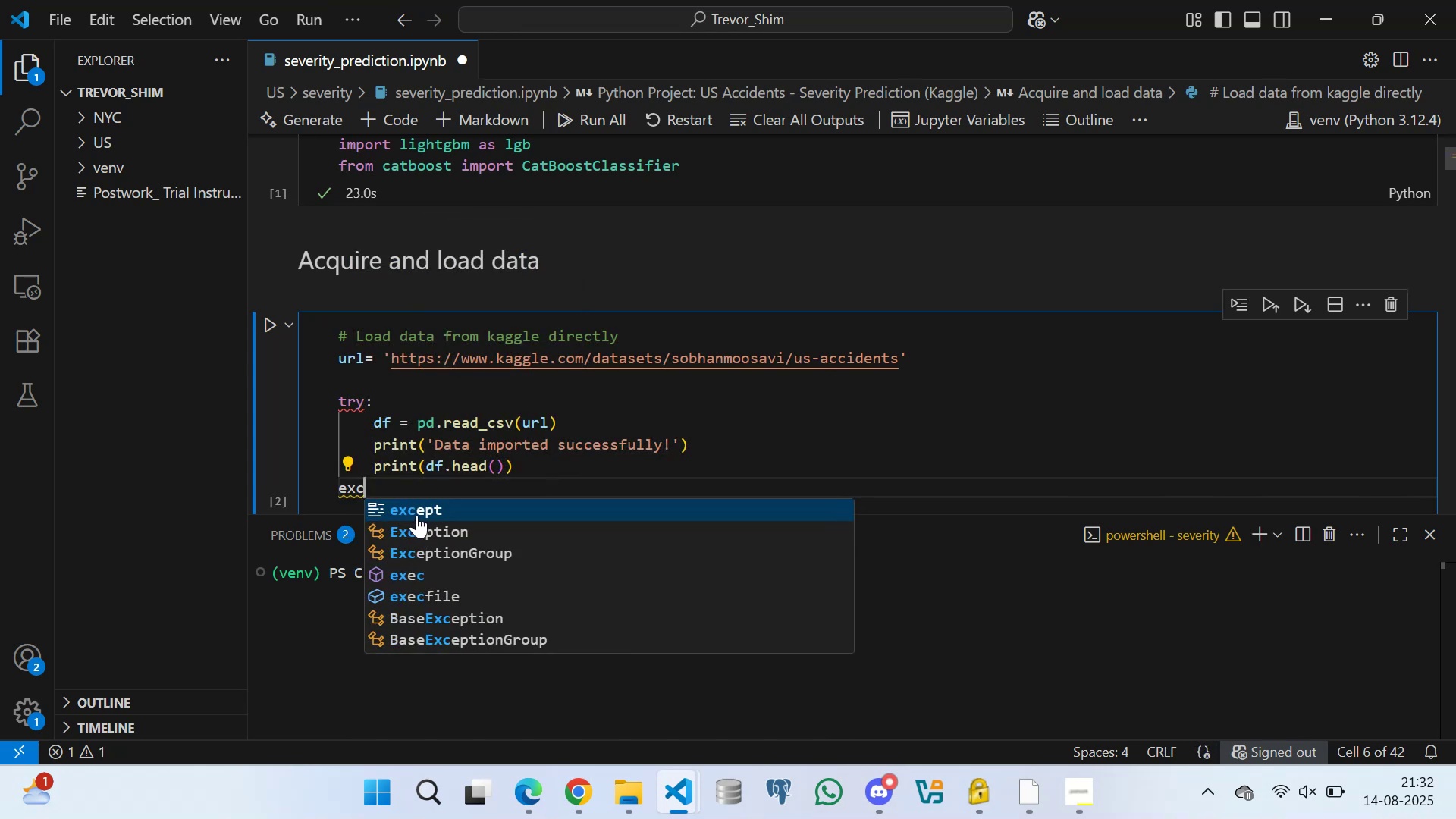 
left_click([416, 515])
 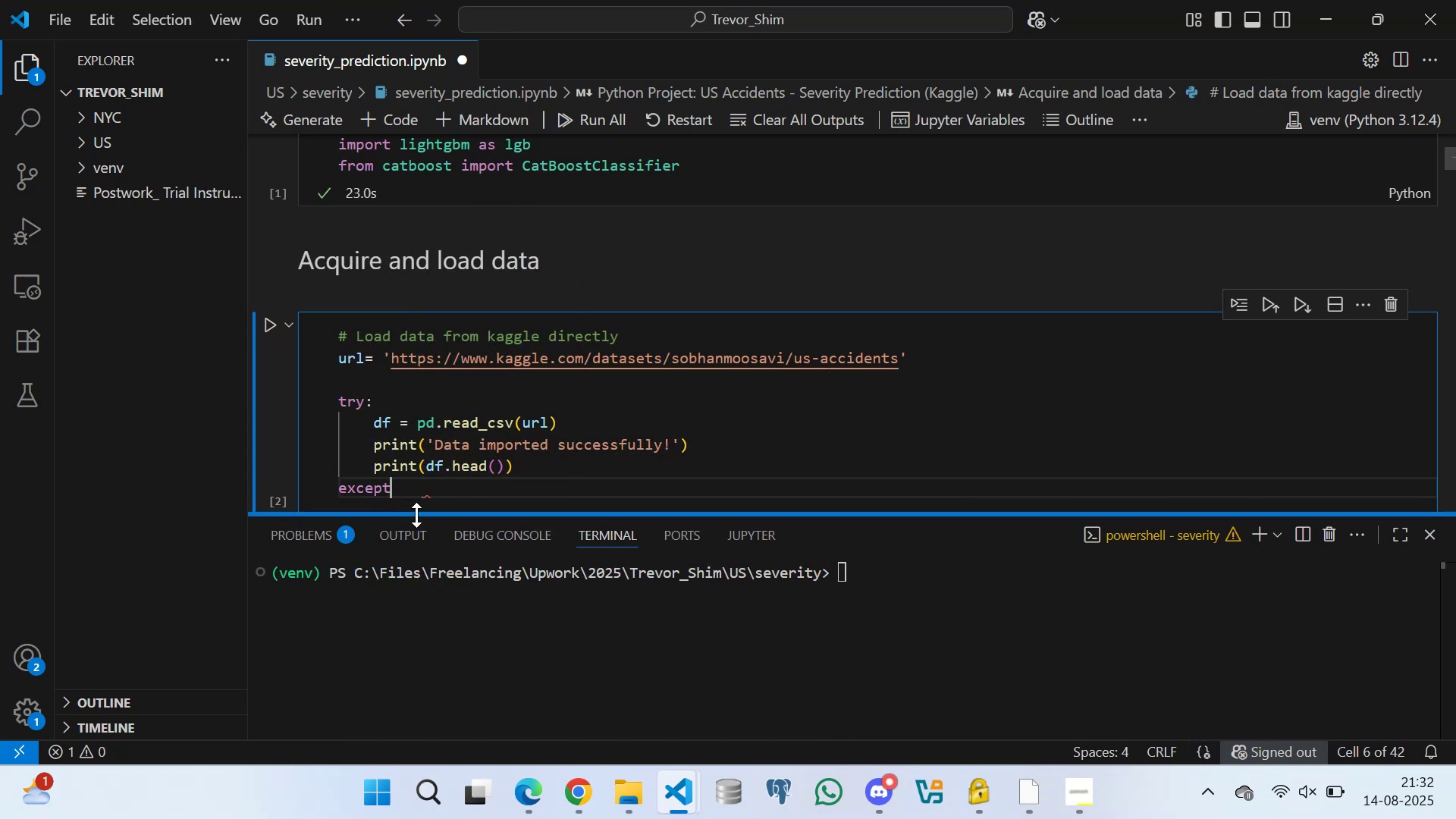 
key(Space)
 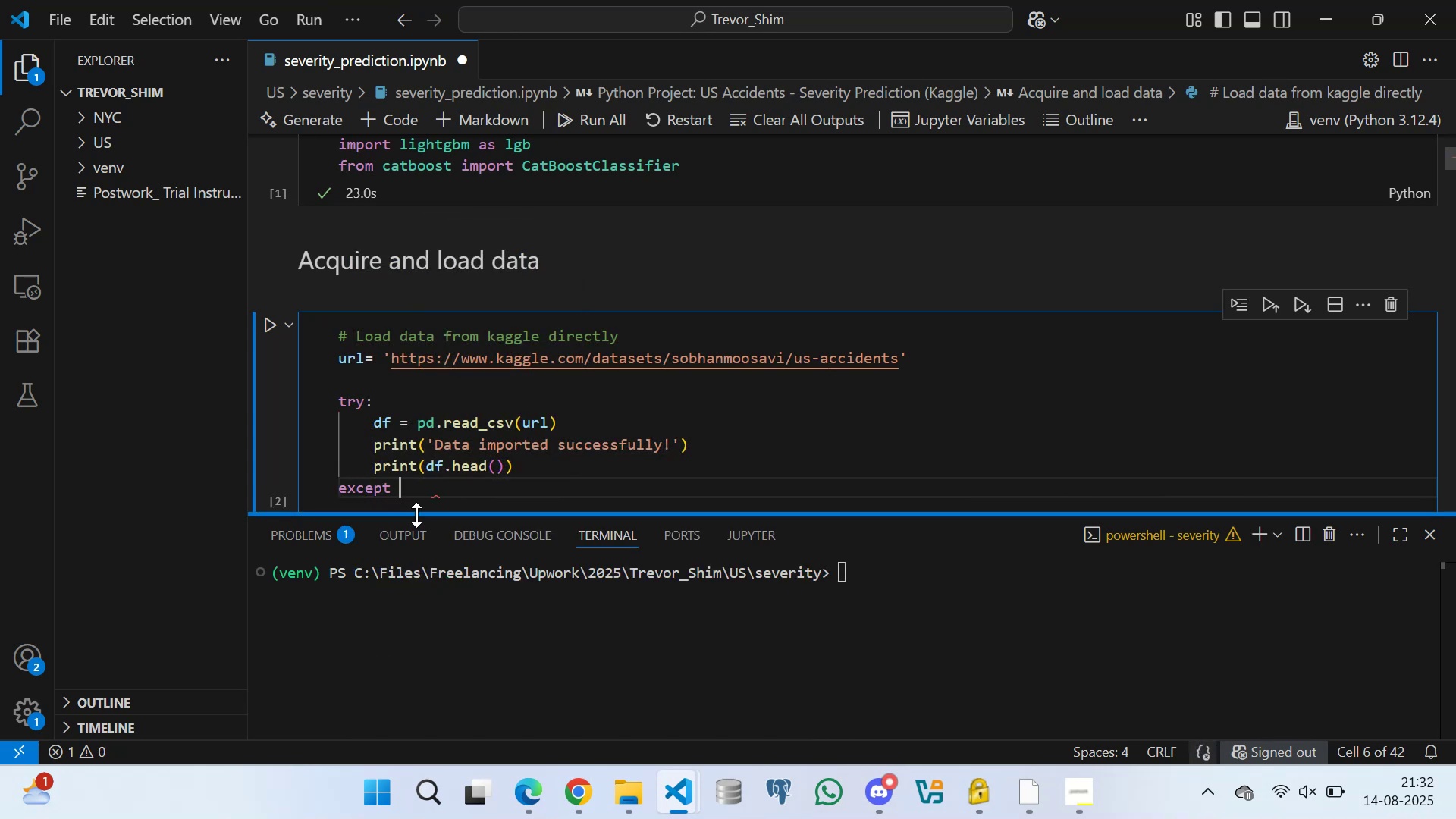 
key(CapsLock)
 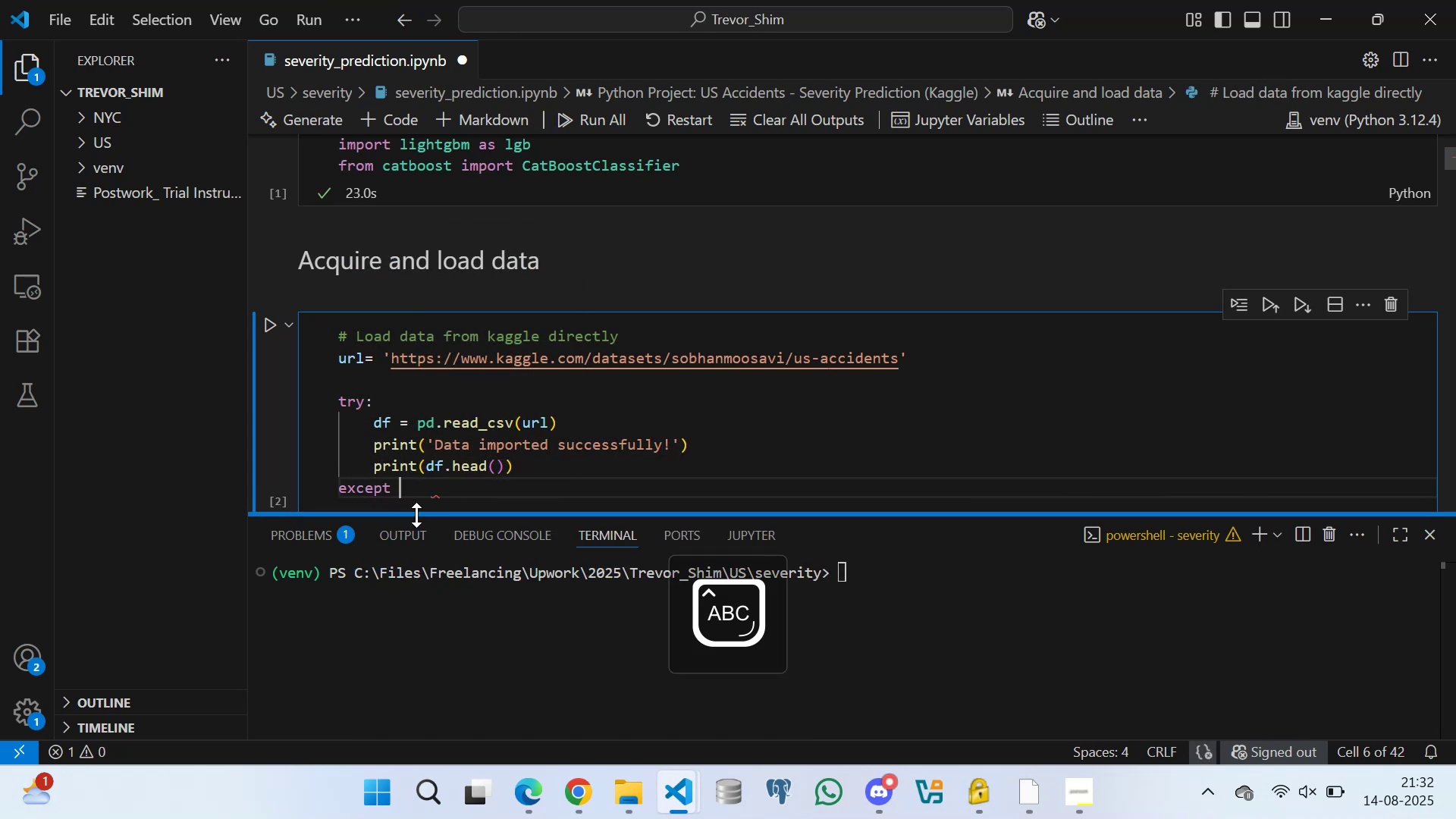 
key(E)
 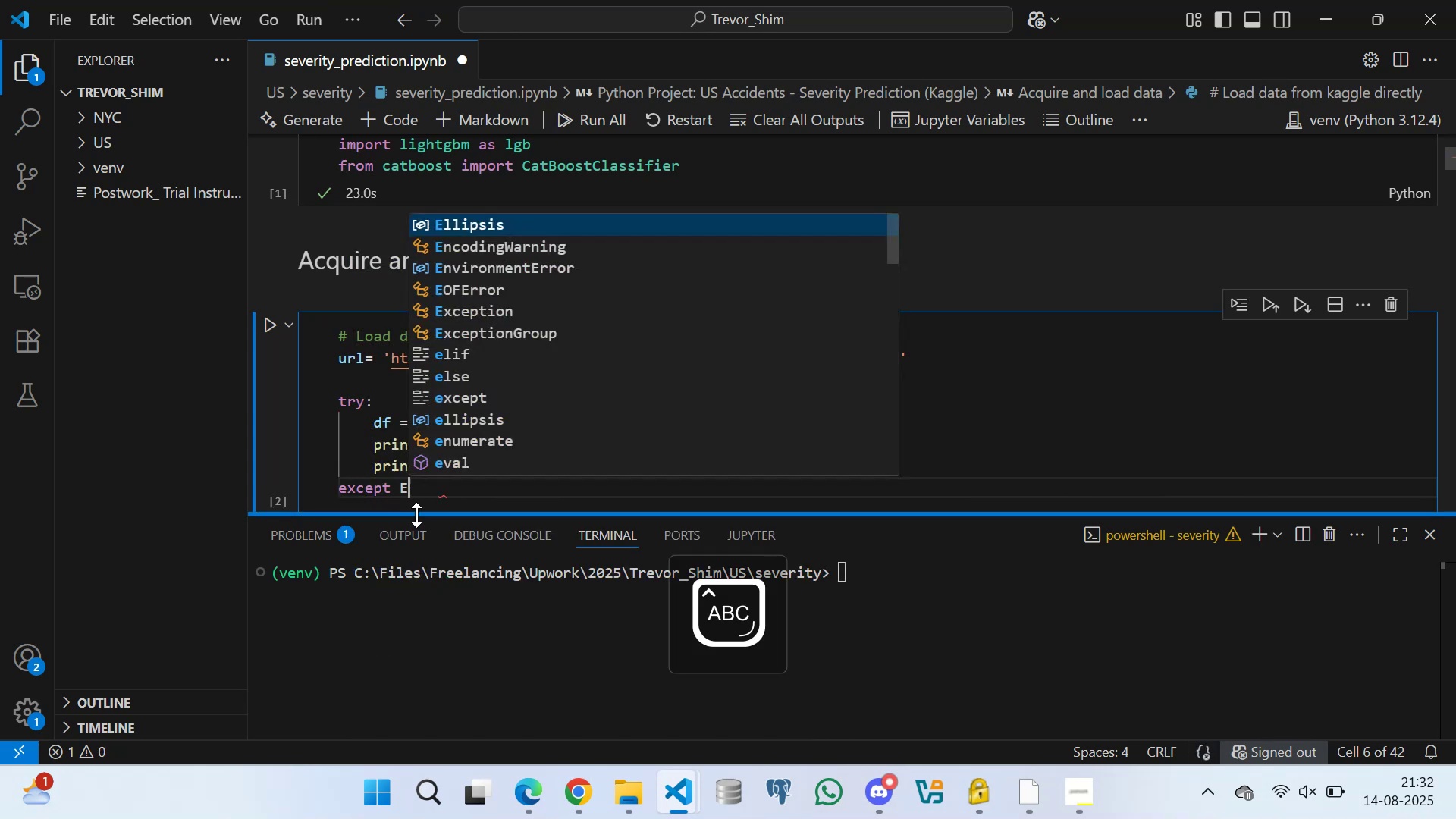 
key(CapsLock)
 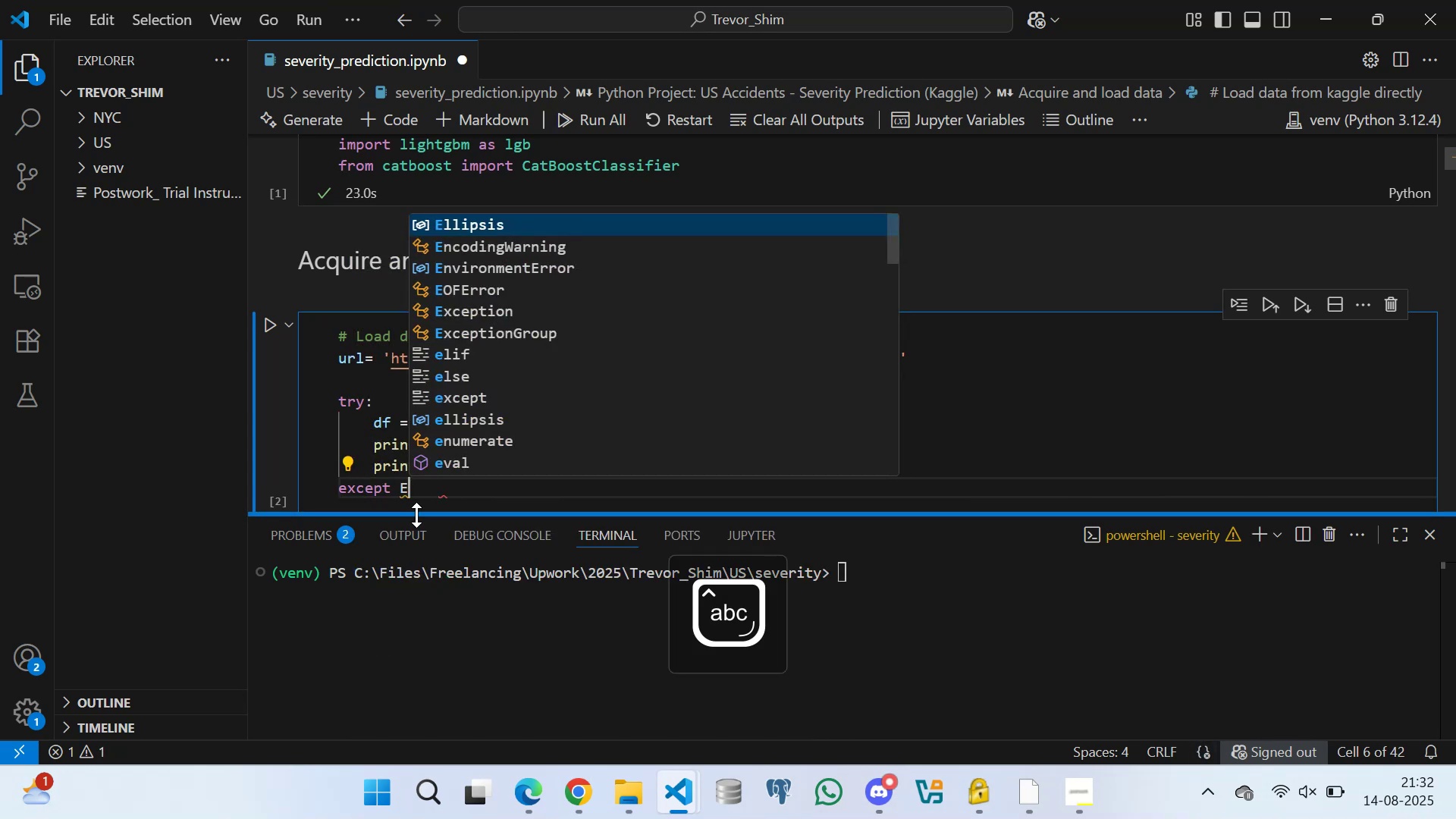 
key(X)
 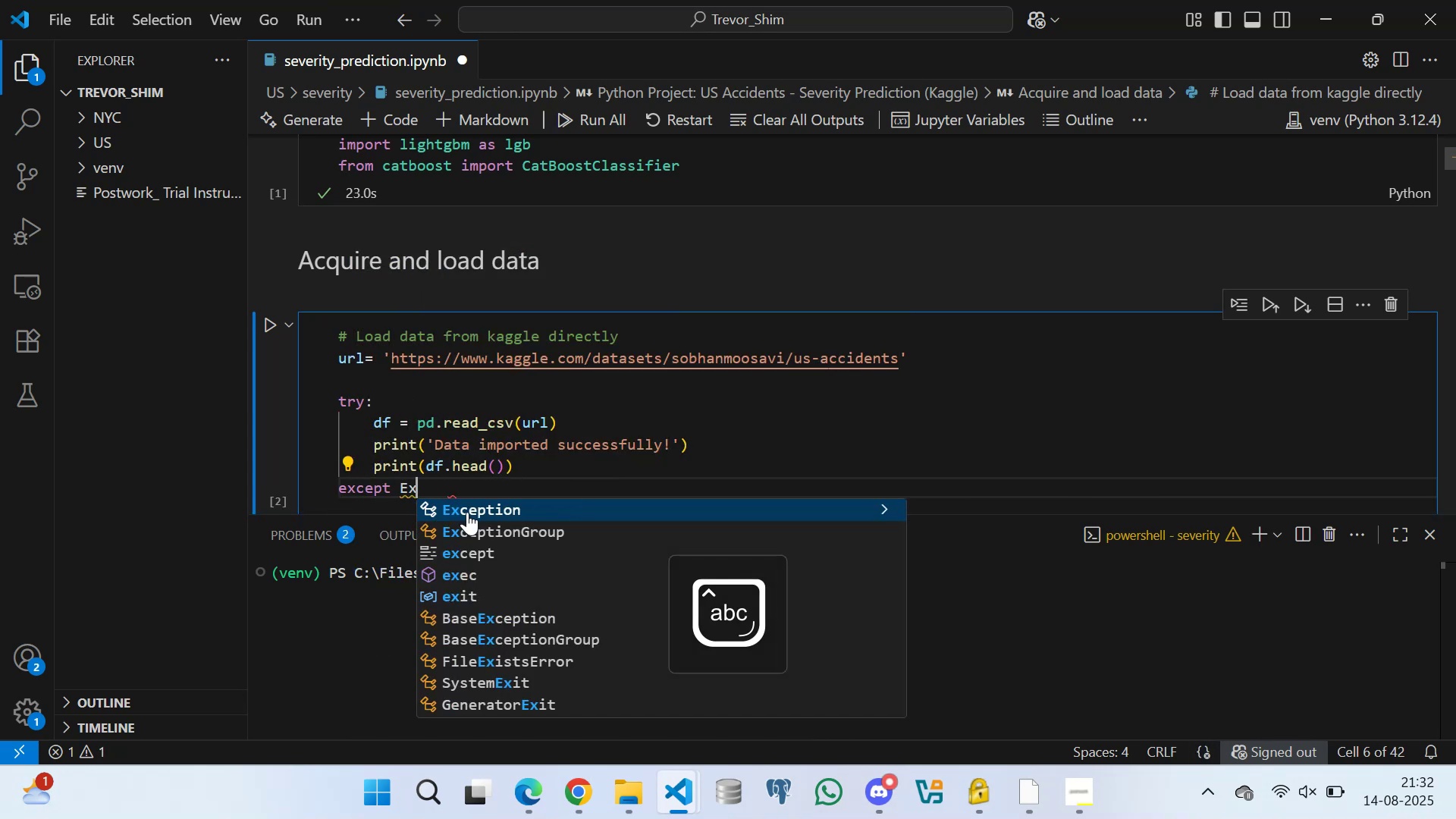 
left_click([467, 512])
 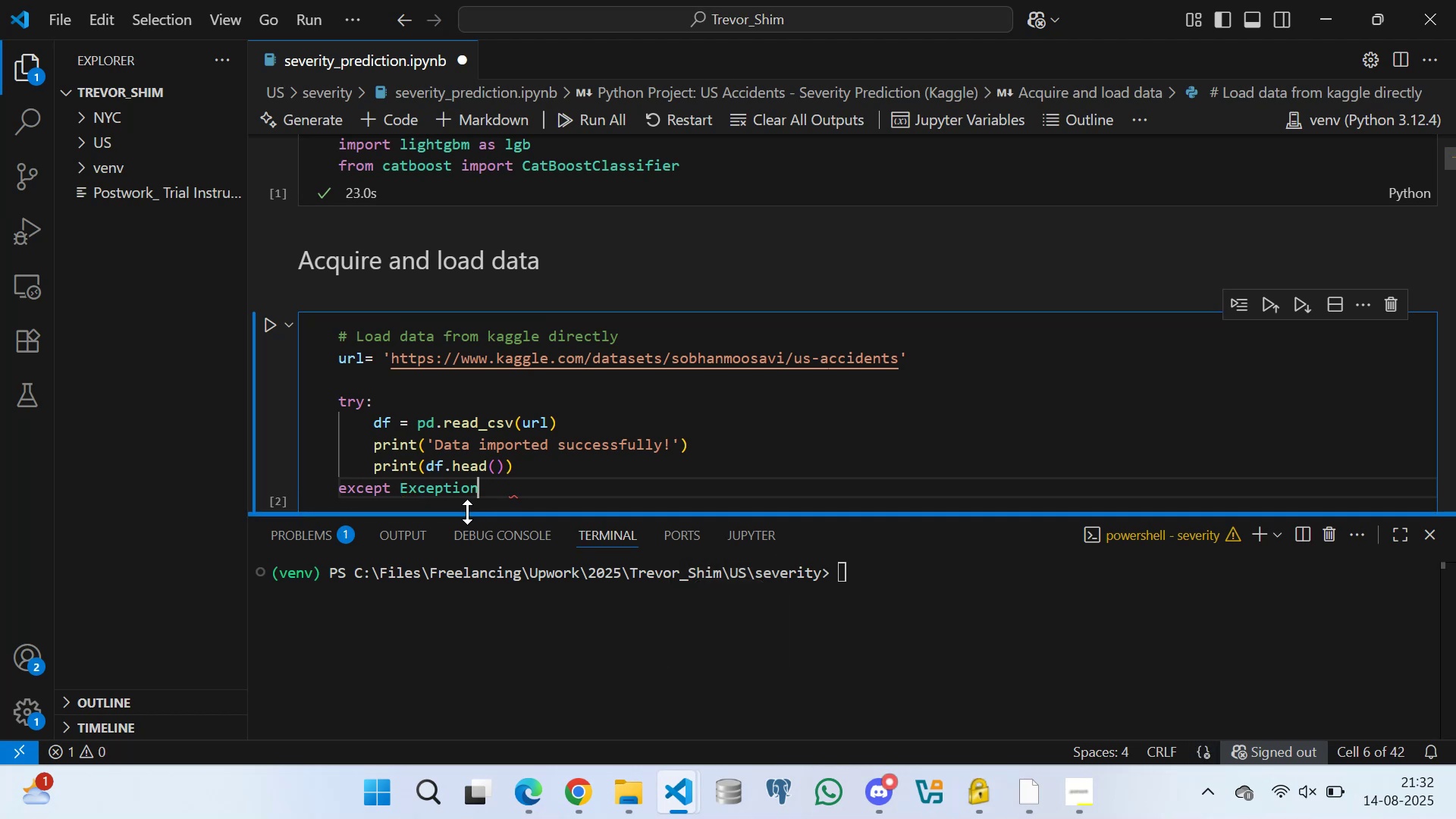 
type( as e:)
 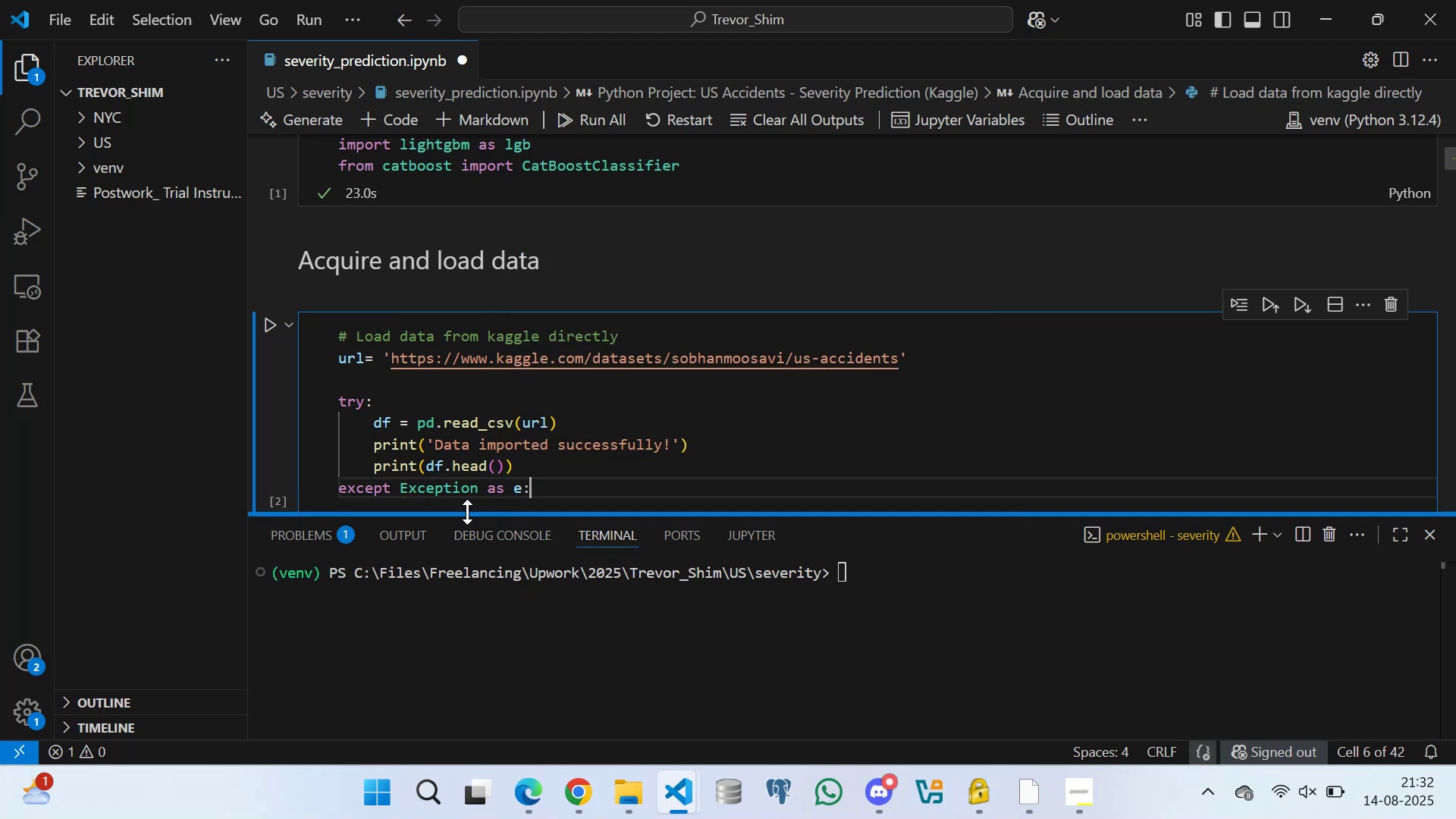 
 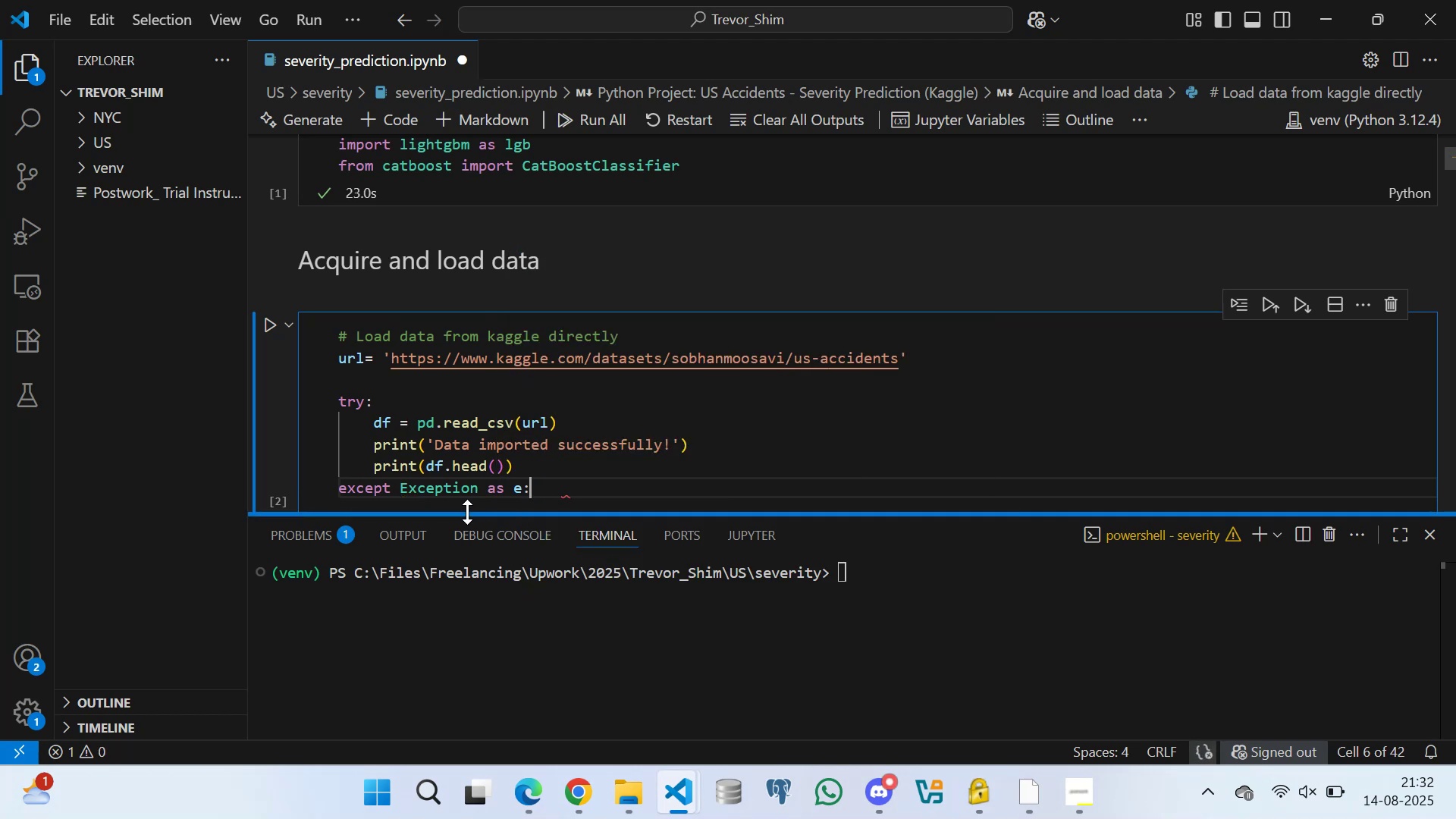 
key(Enter)
 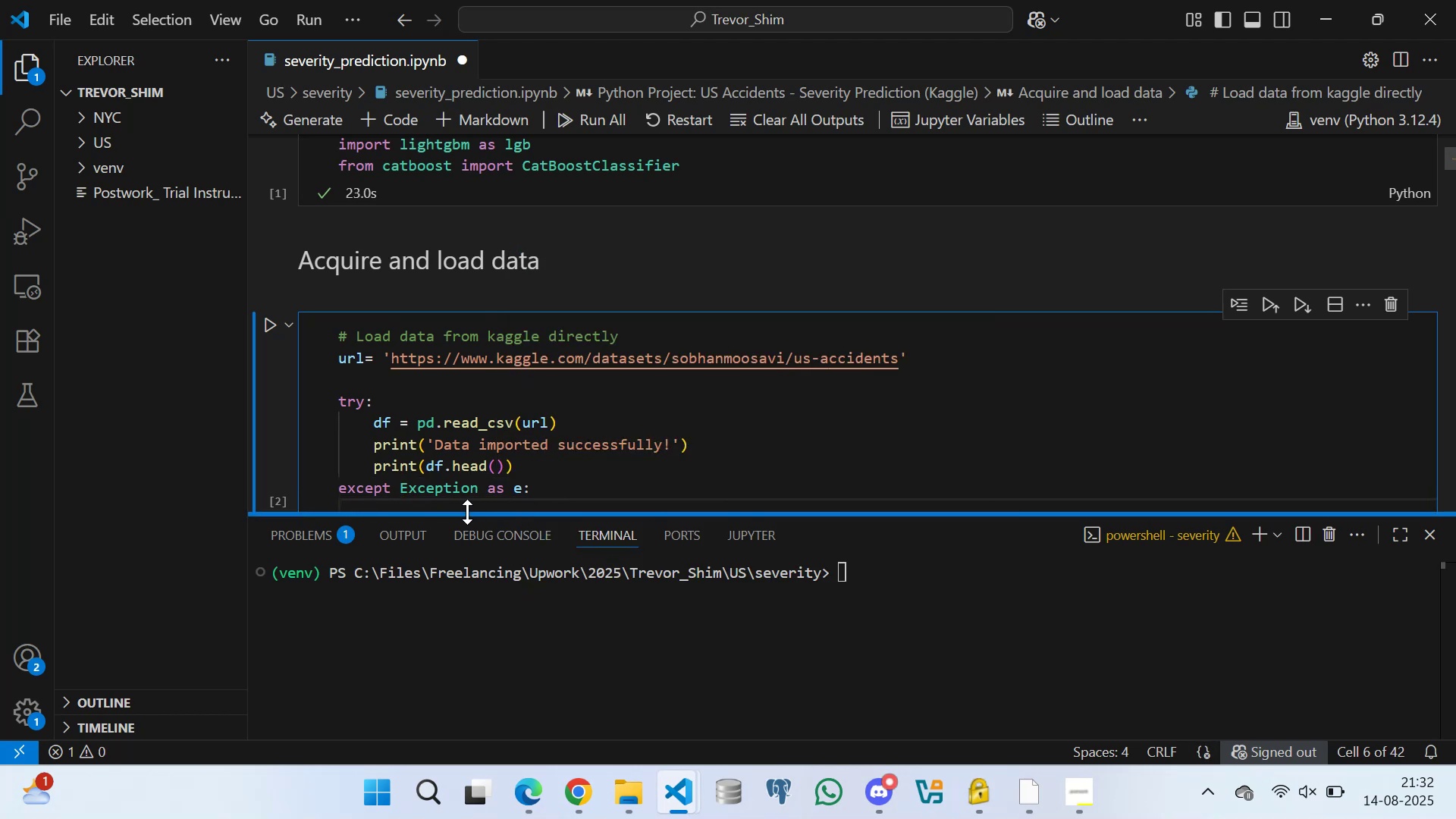 
scroll: coordinate [484, 463], scroll_direction: down, amount: 3.0
 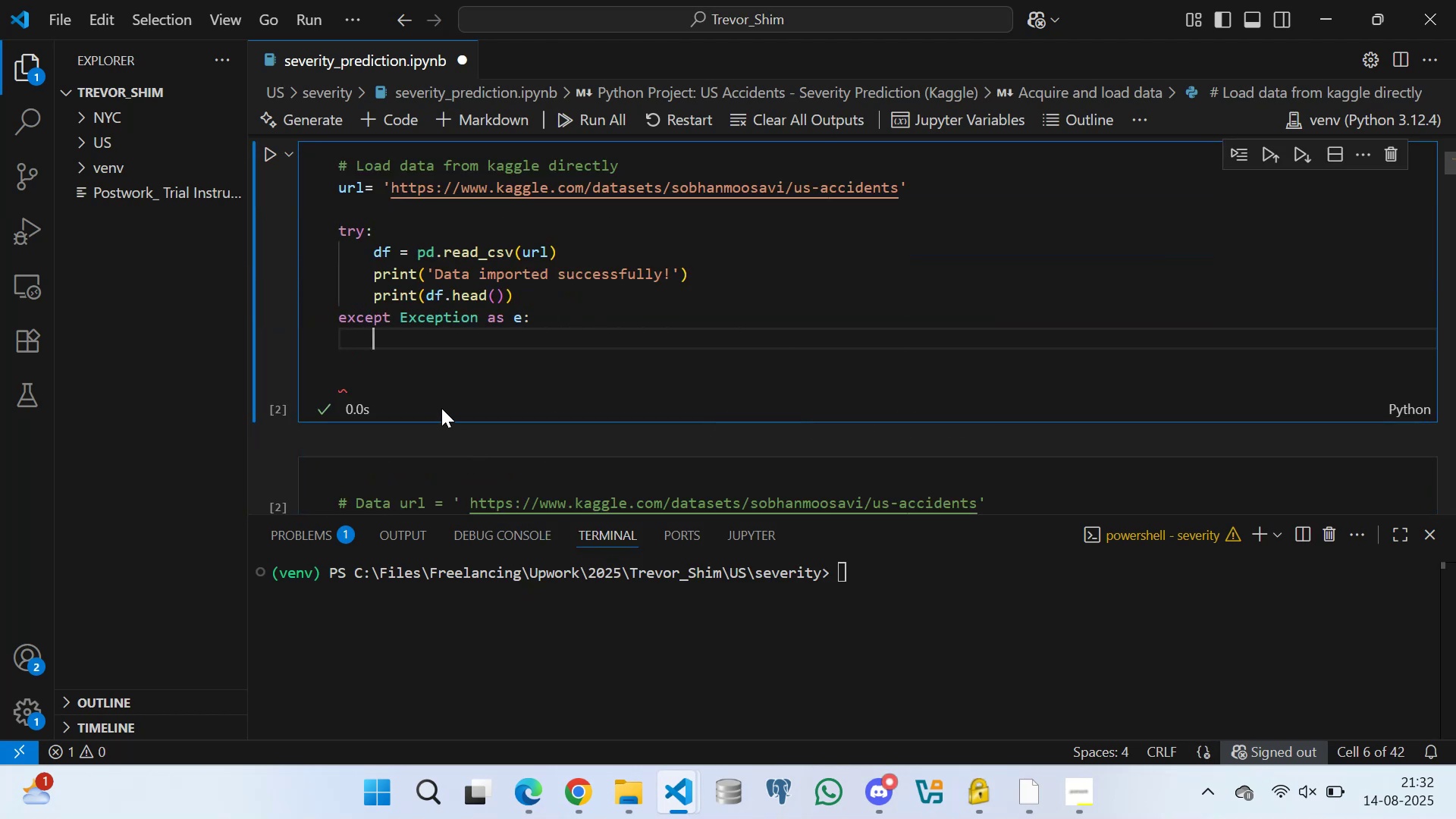 
type(print()
 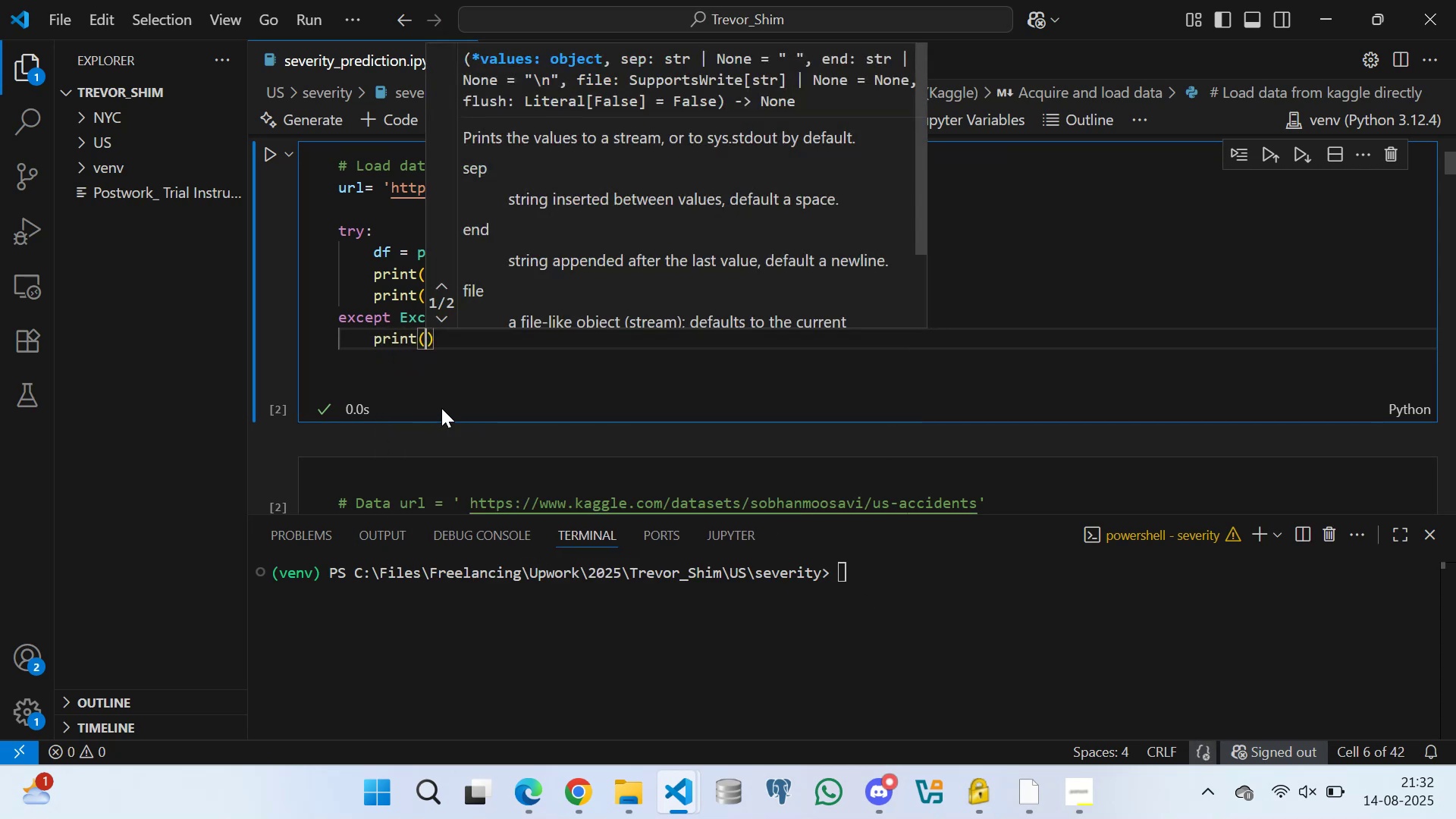 
key(F)
 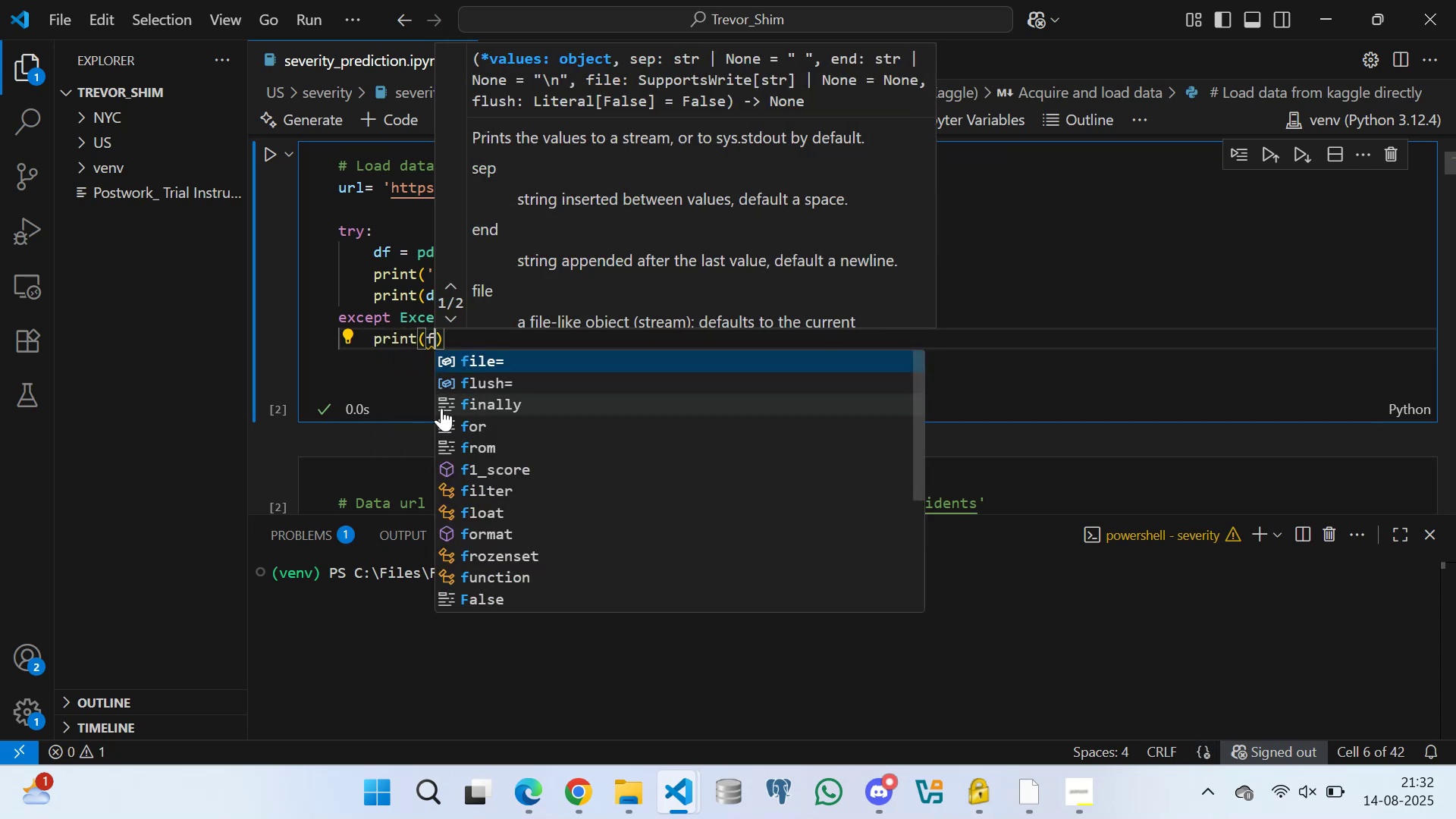 
key(Shift+Quote)
 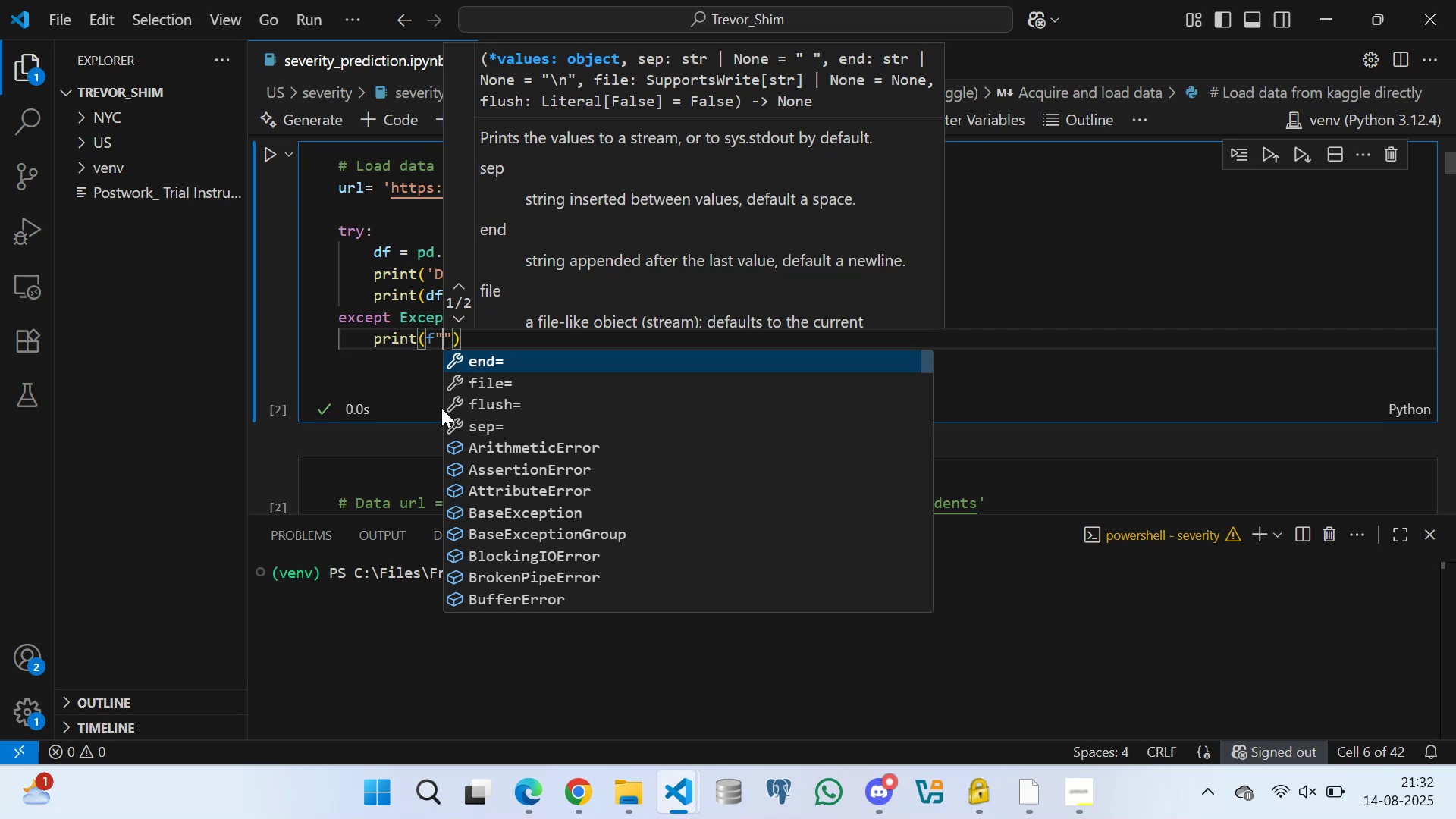 
type(An error occurred)
 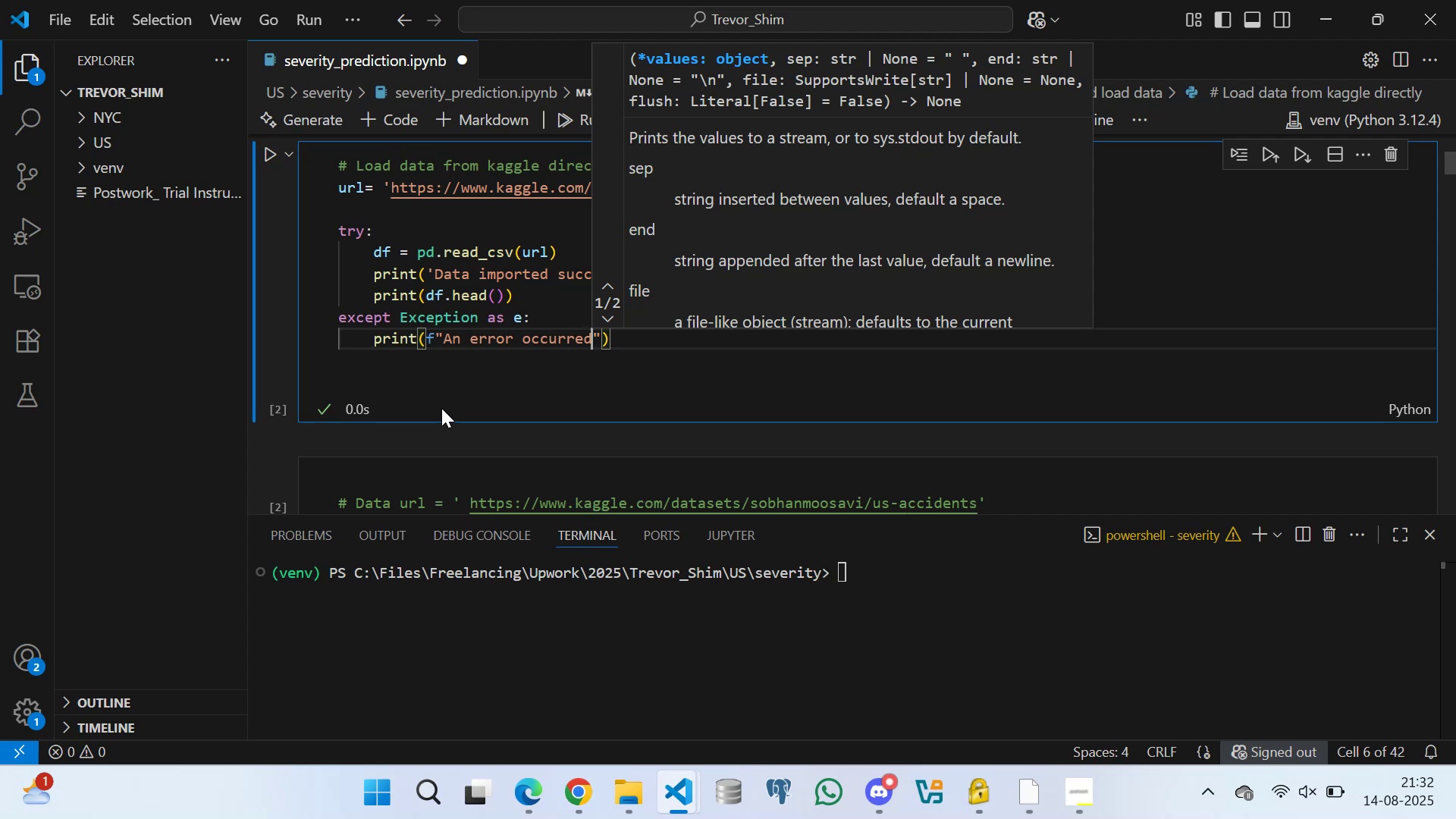 
key(Shift+Semicolon)
 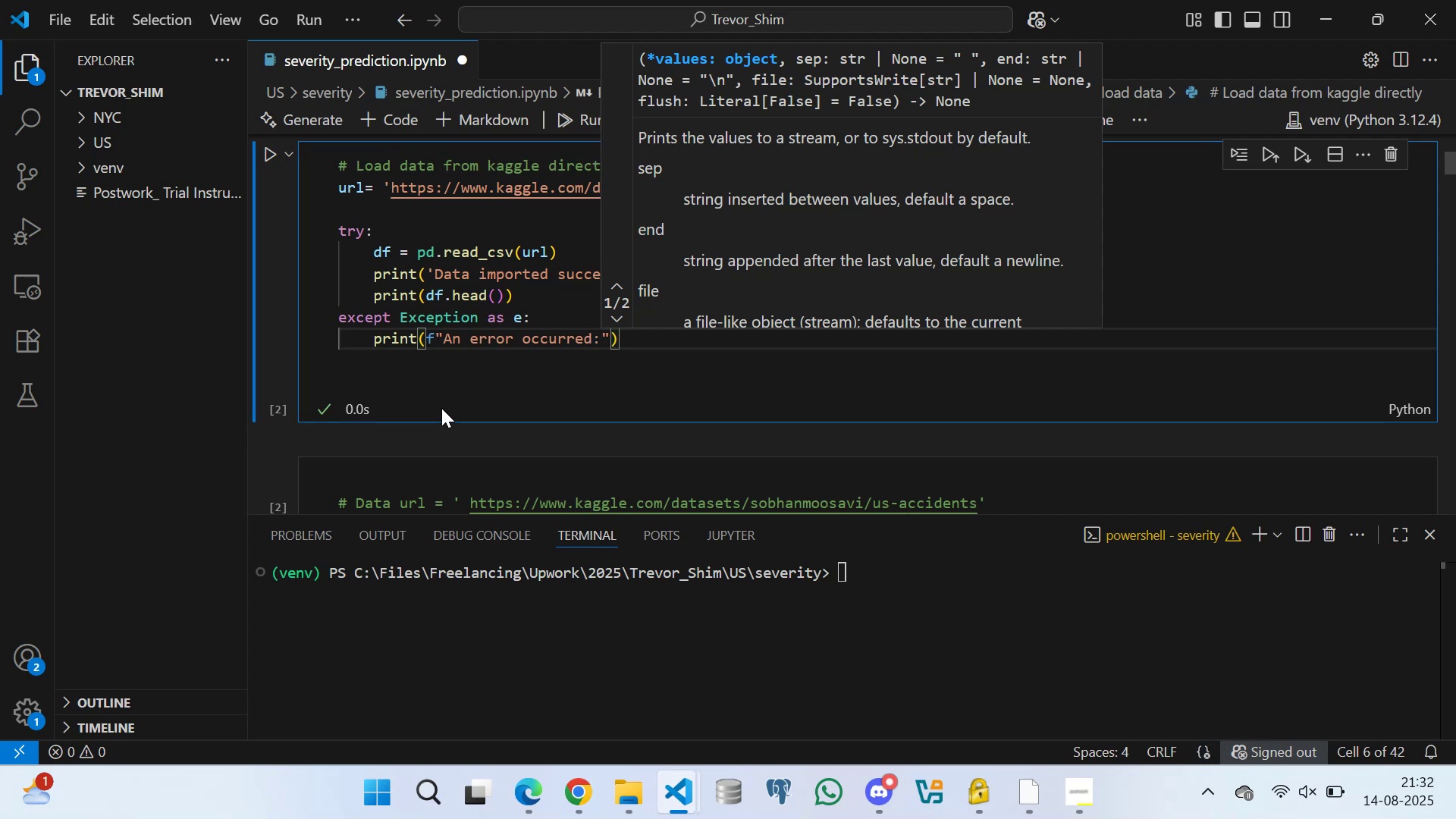 
key(Space)
 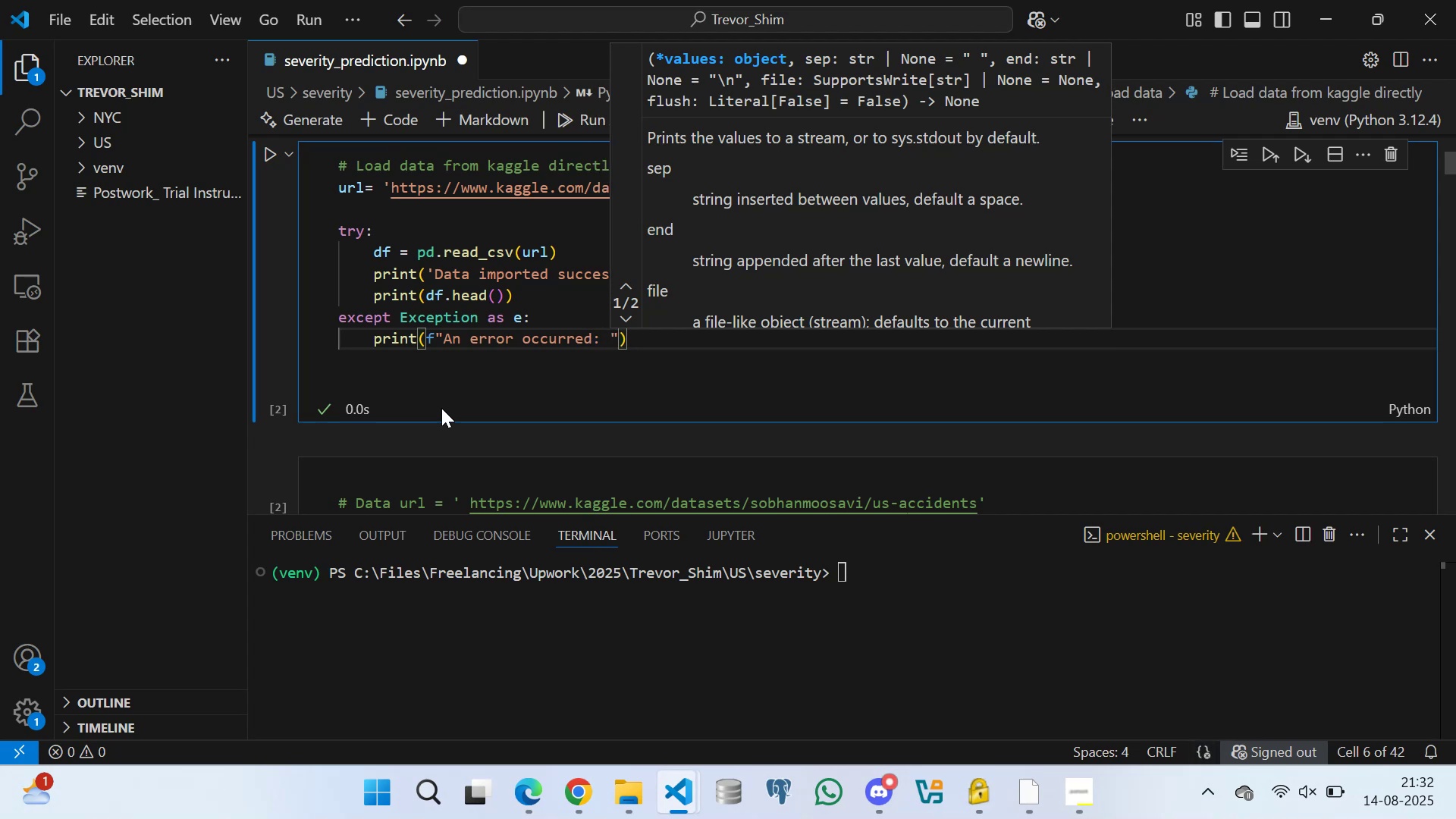 
key(Shift+BracketLeft)
 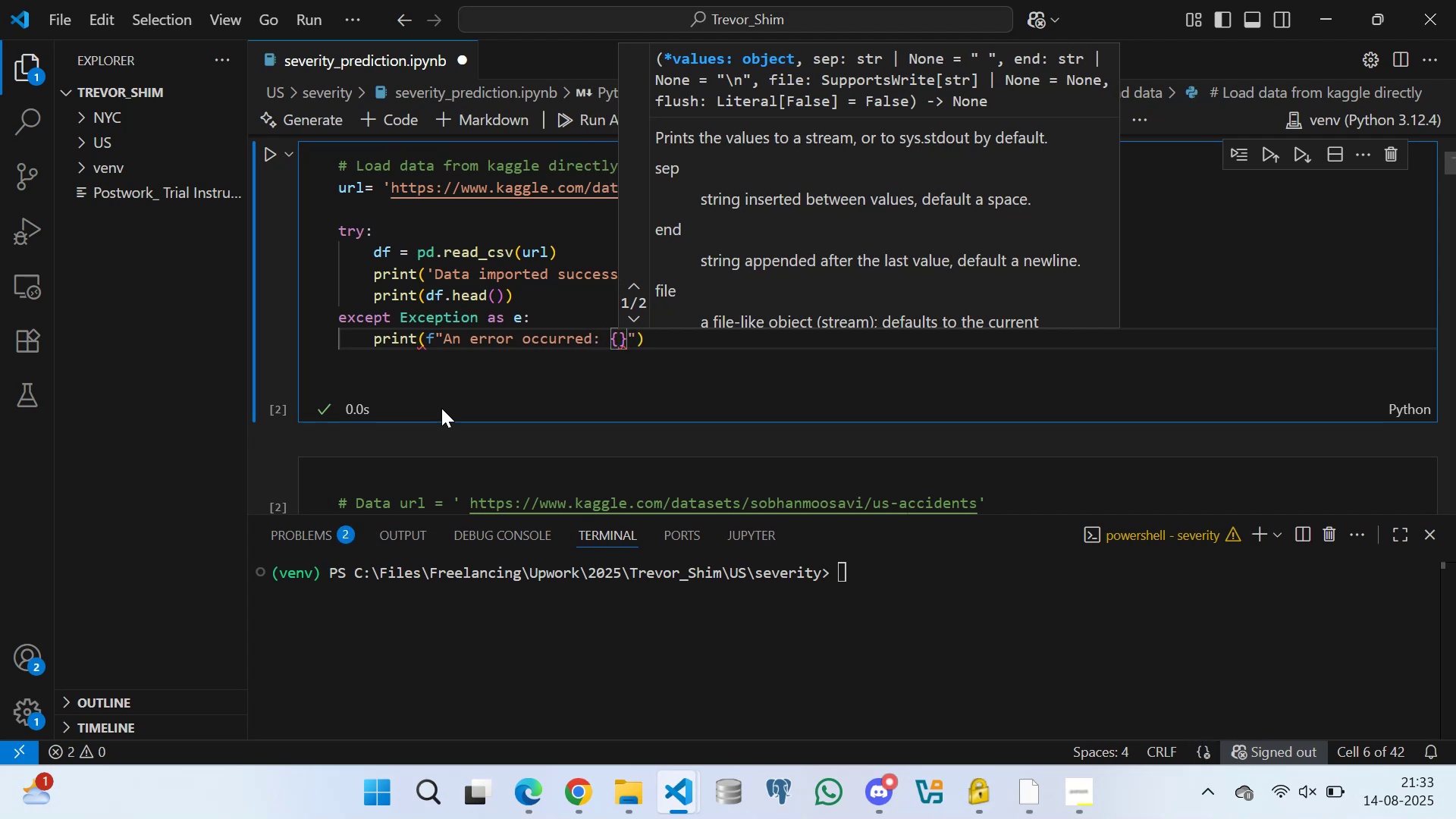 
key(E)
 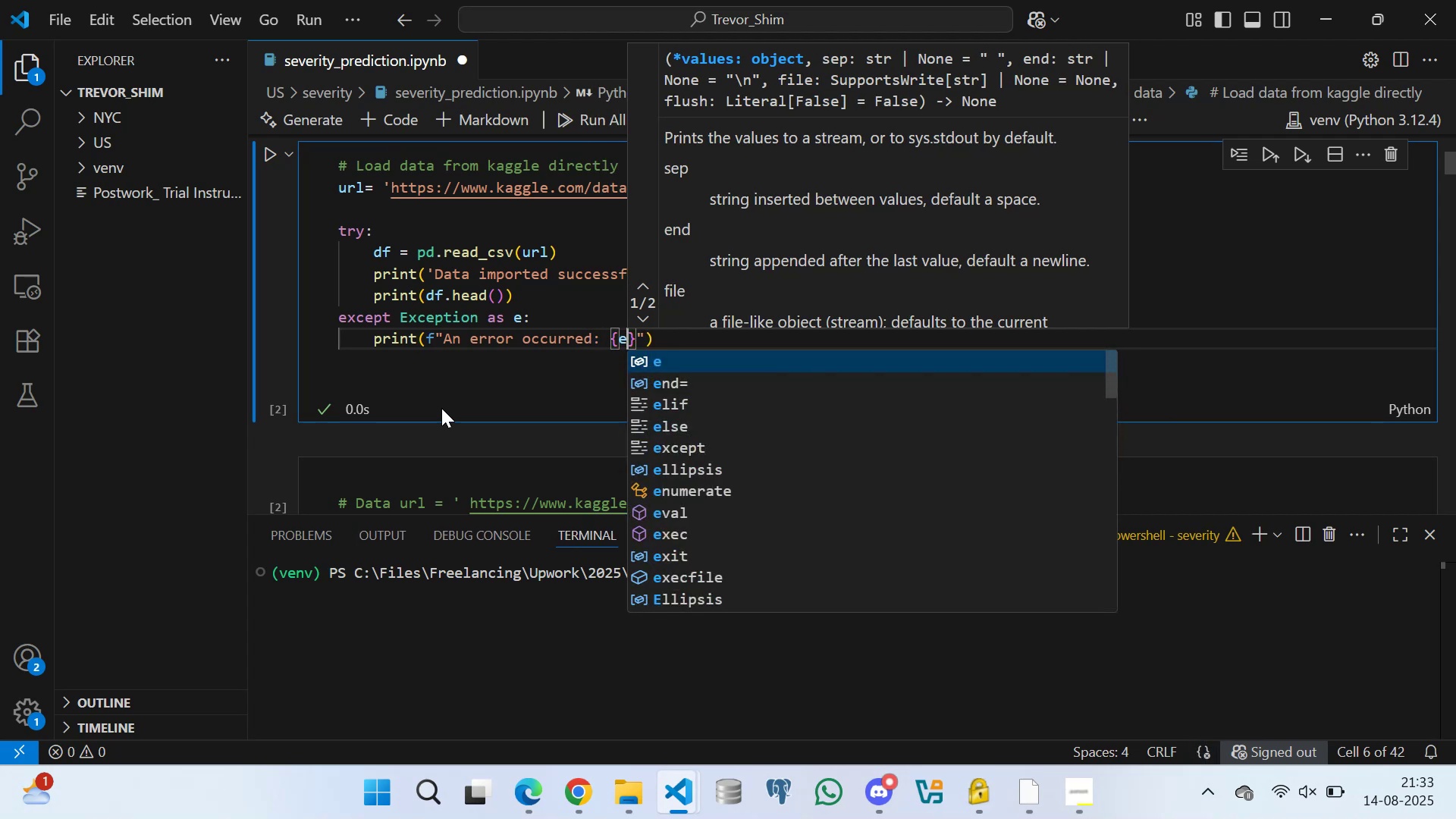 
key(ArrowRight)
 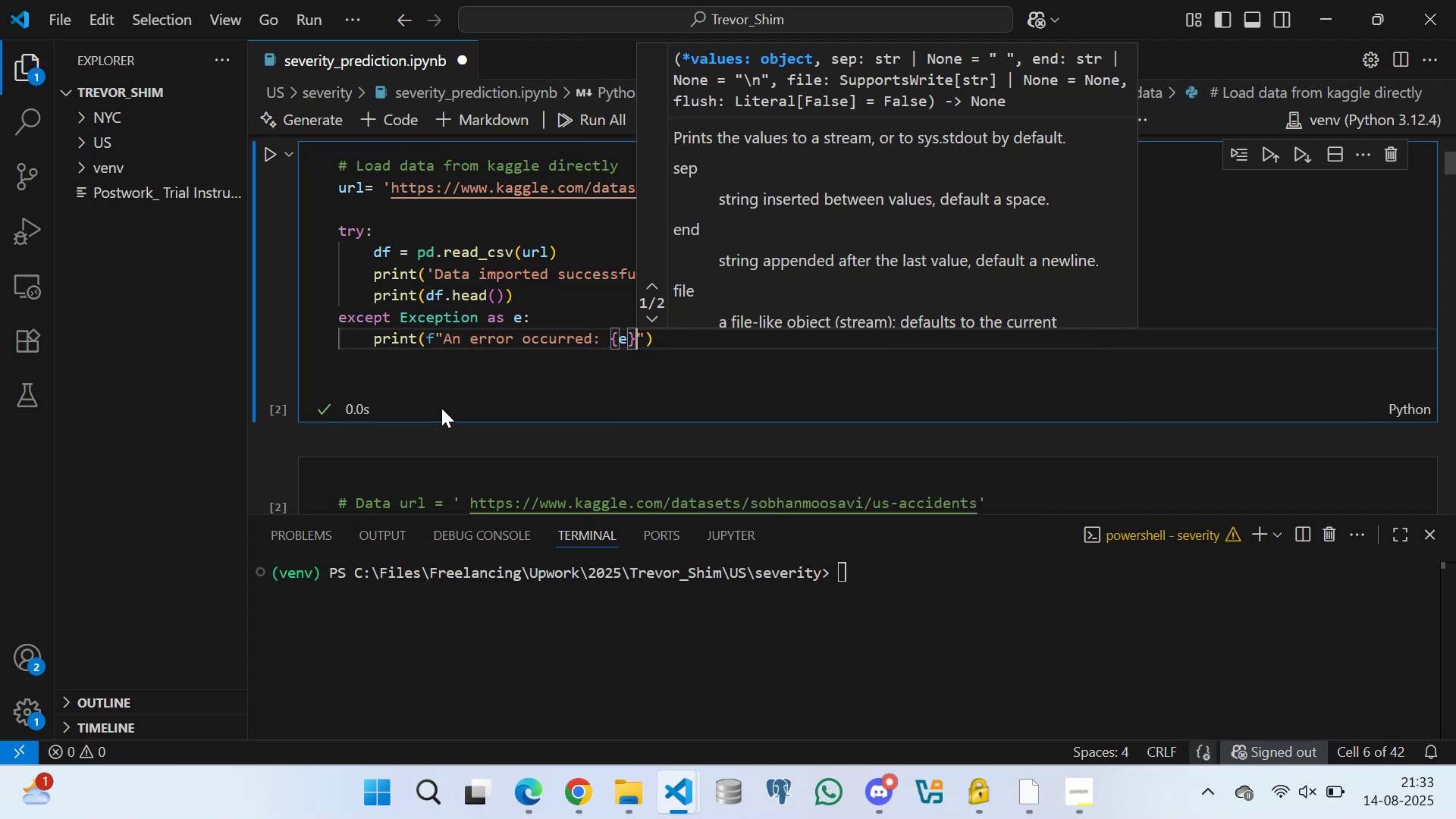 
key(ArrowRight)
 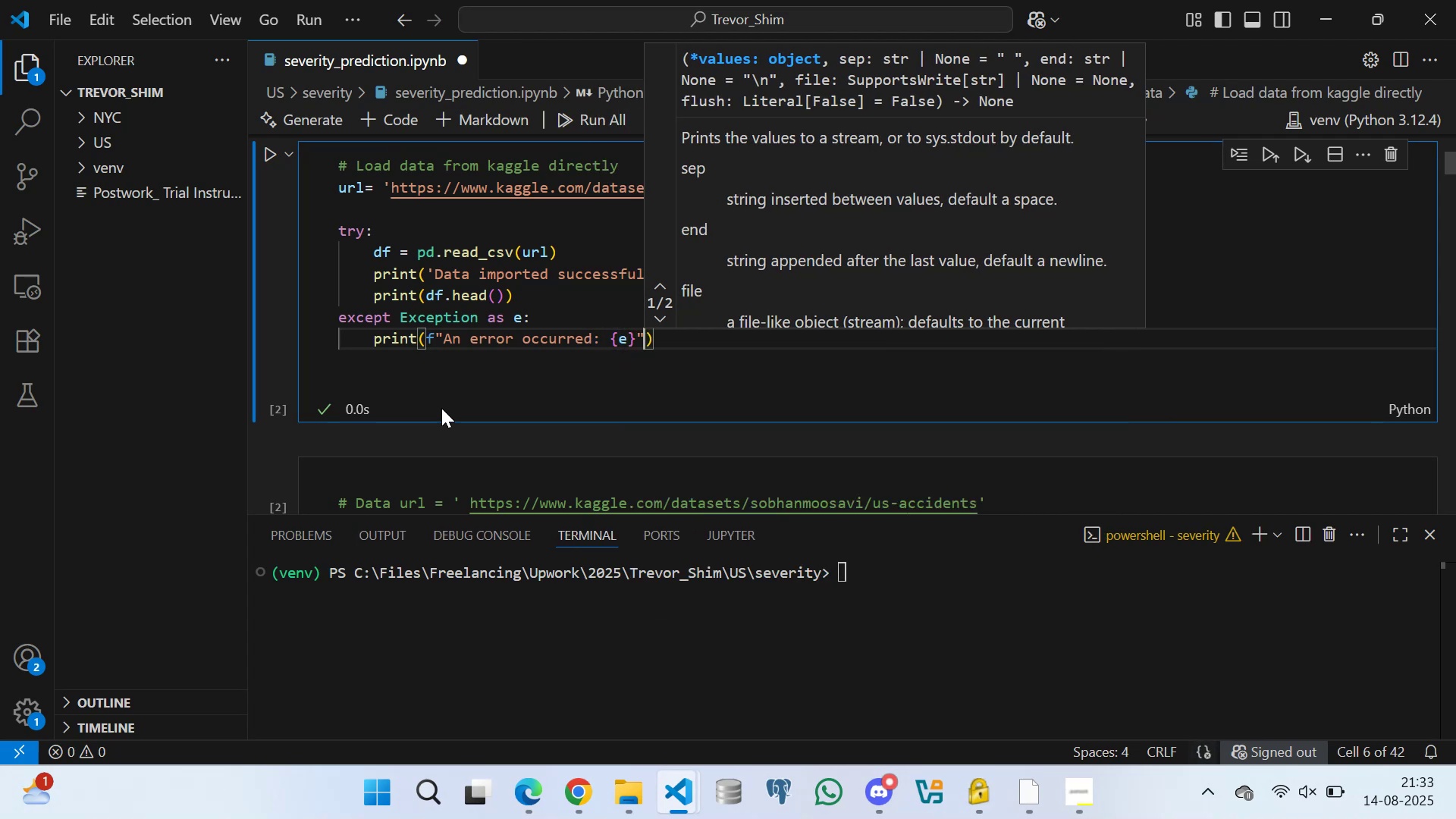 
key(ArrowRight)
 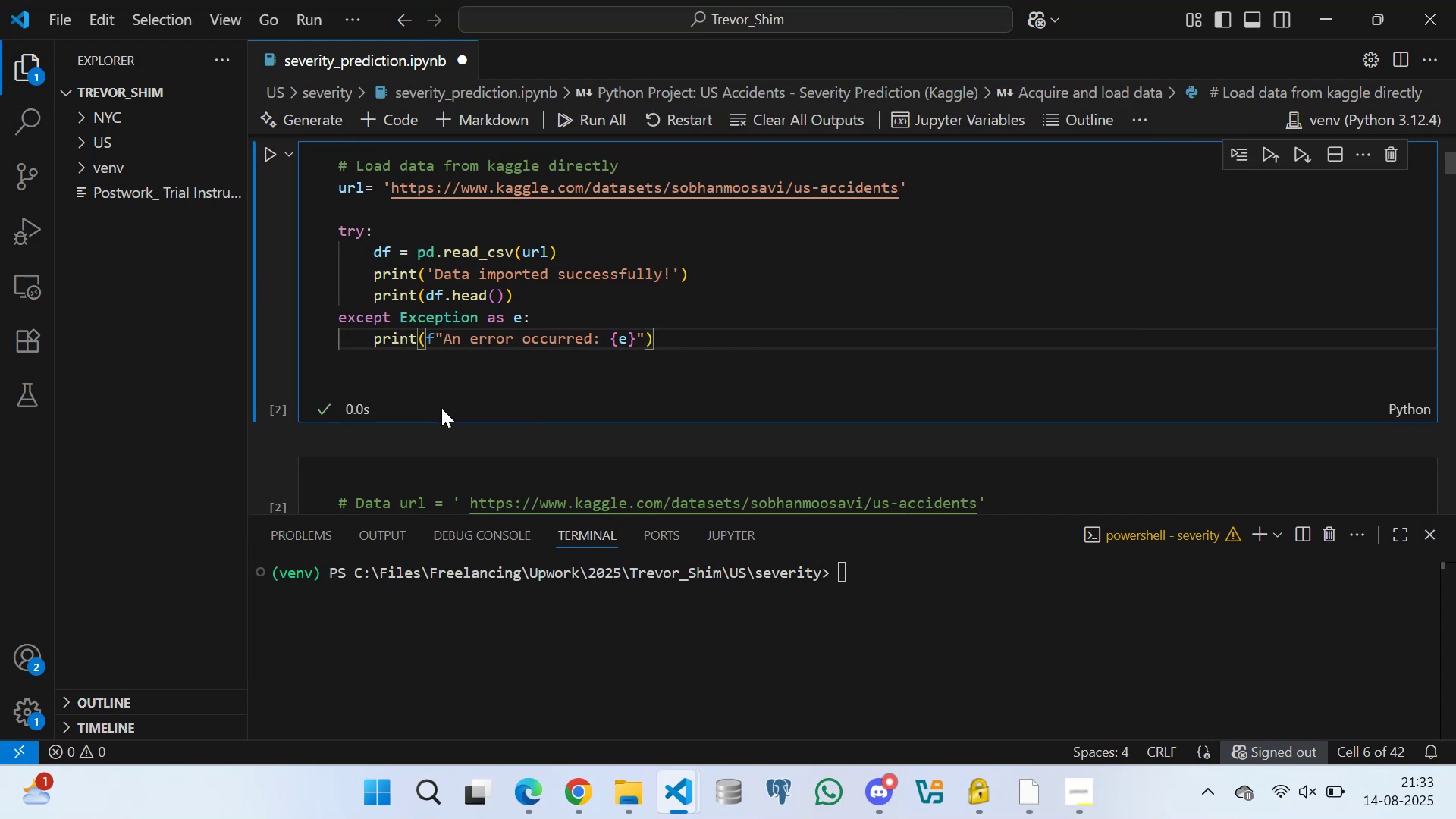 
wait(12.74)
 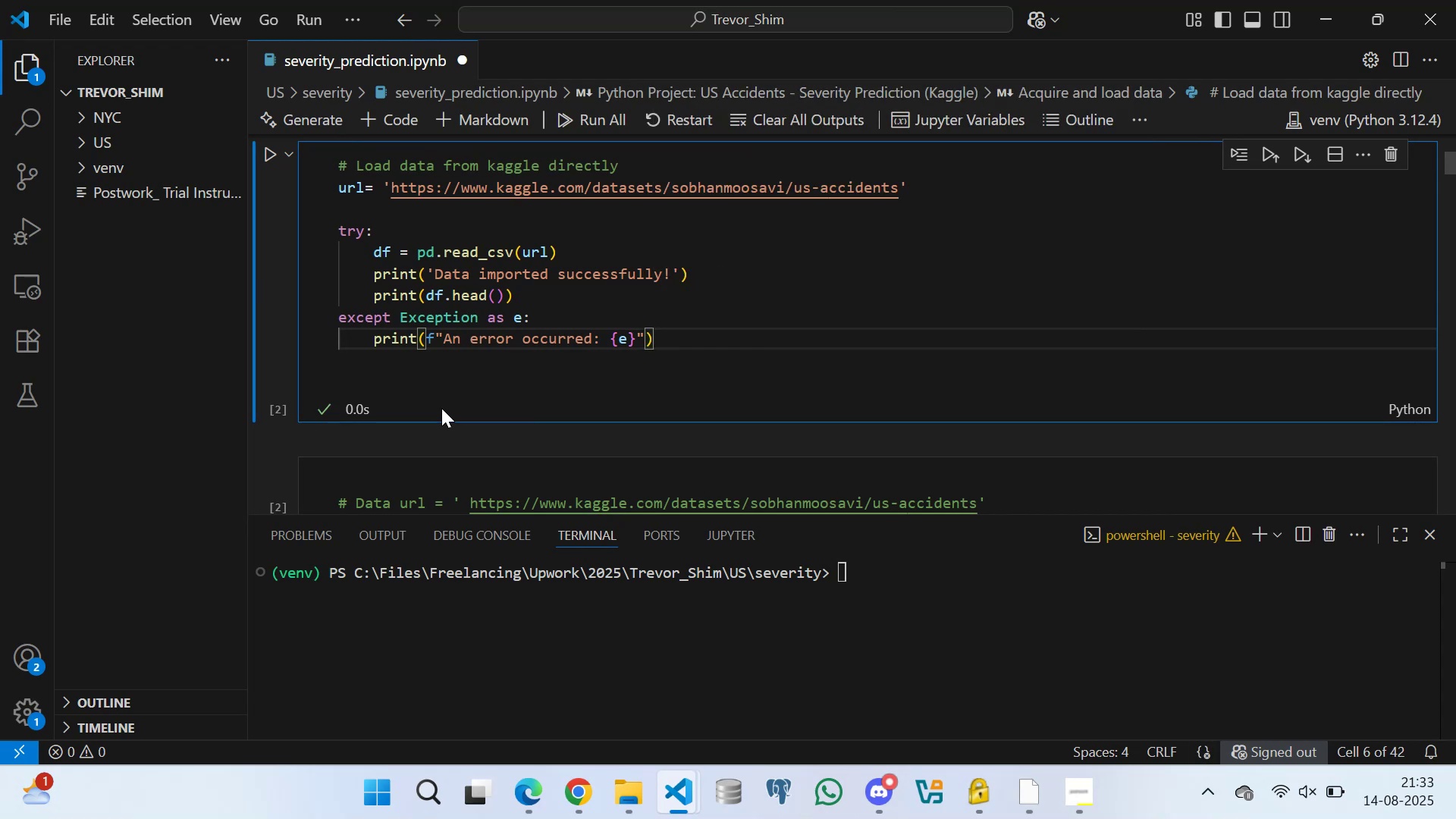 
left_click([363, 372])
 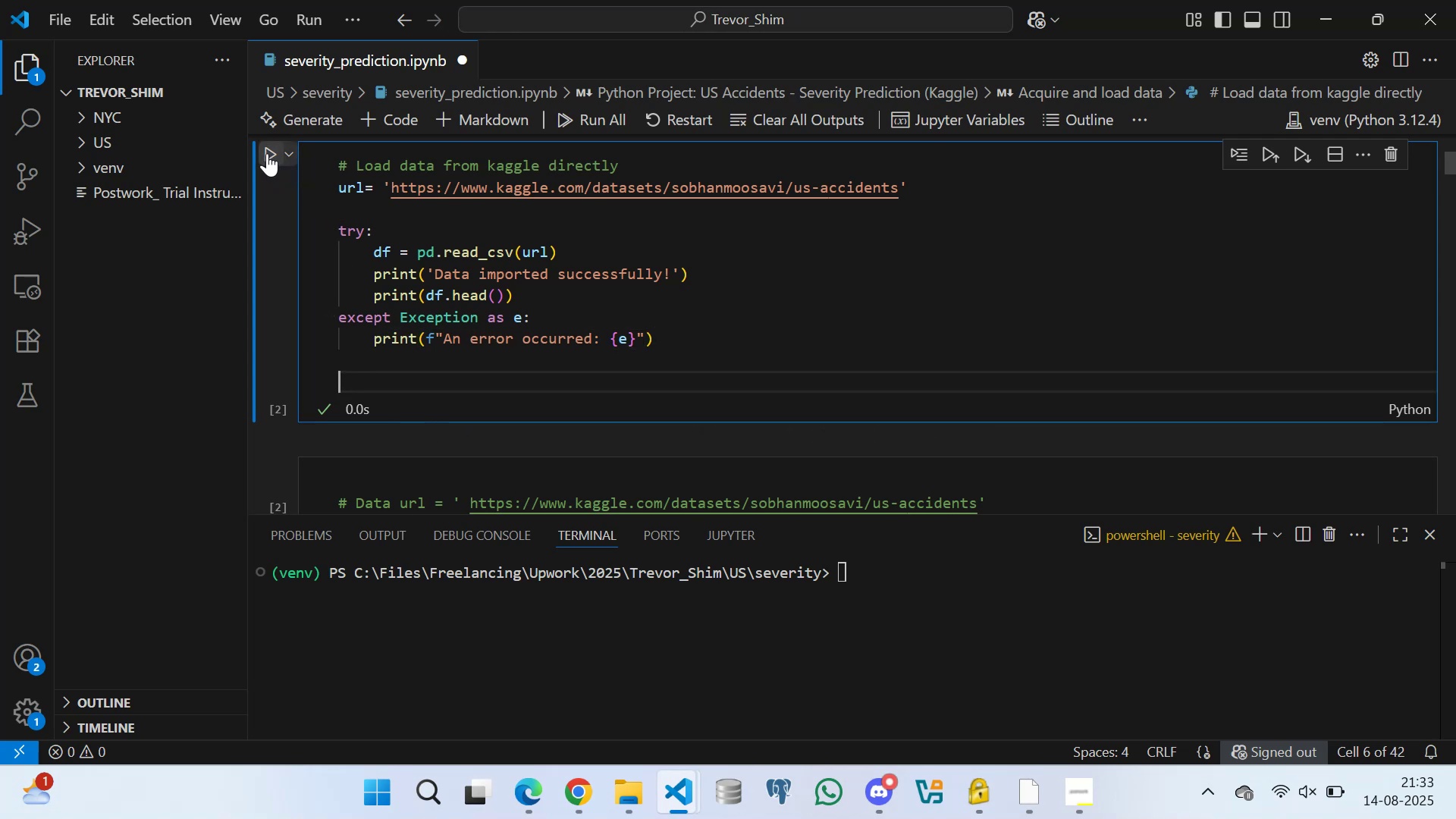 
left_click([269, 152])
 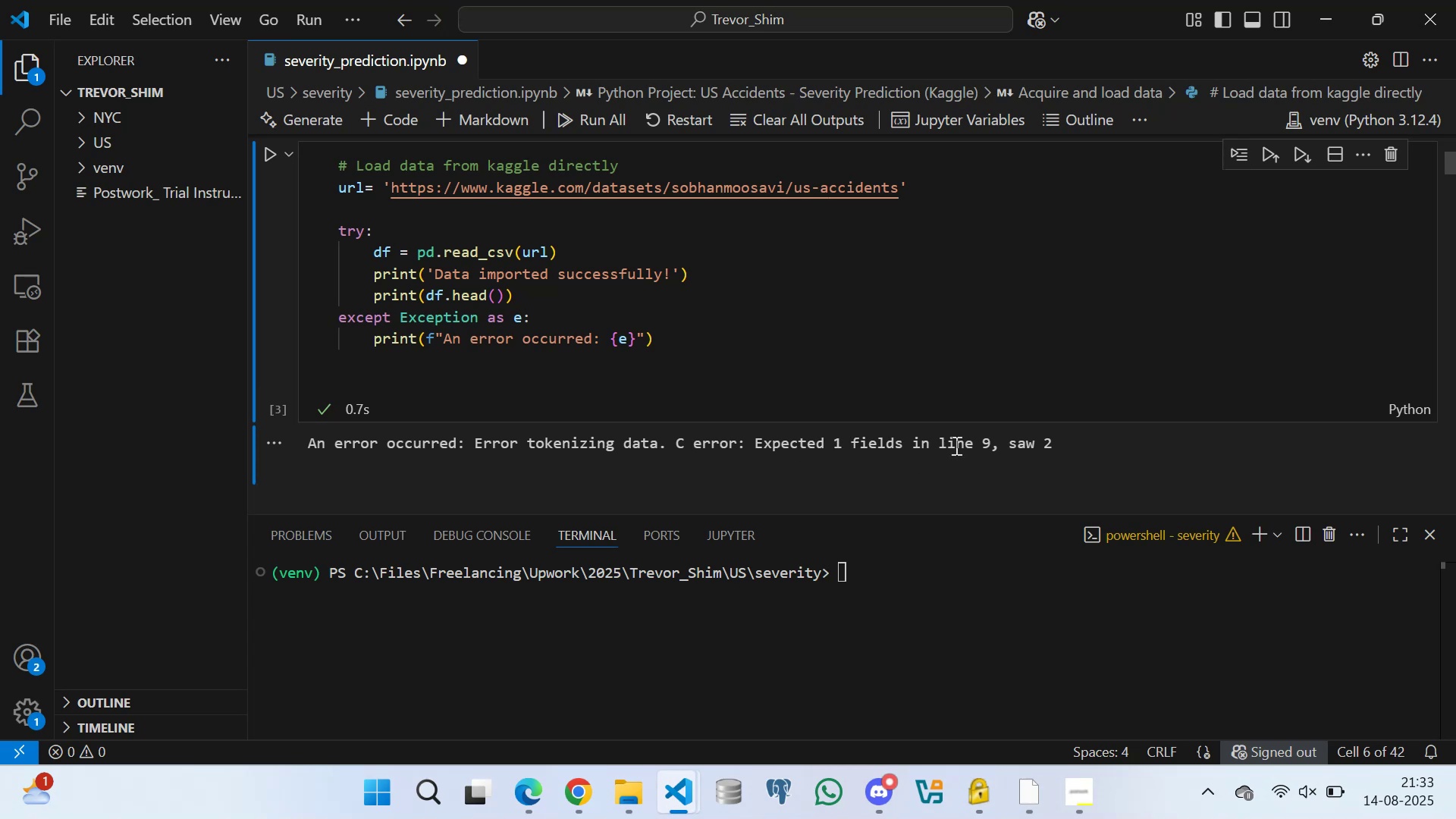 
wait(13.04)
 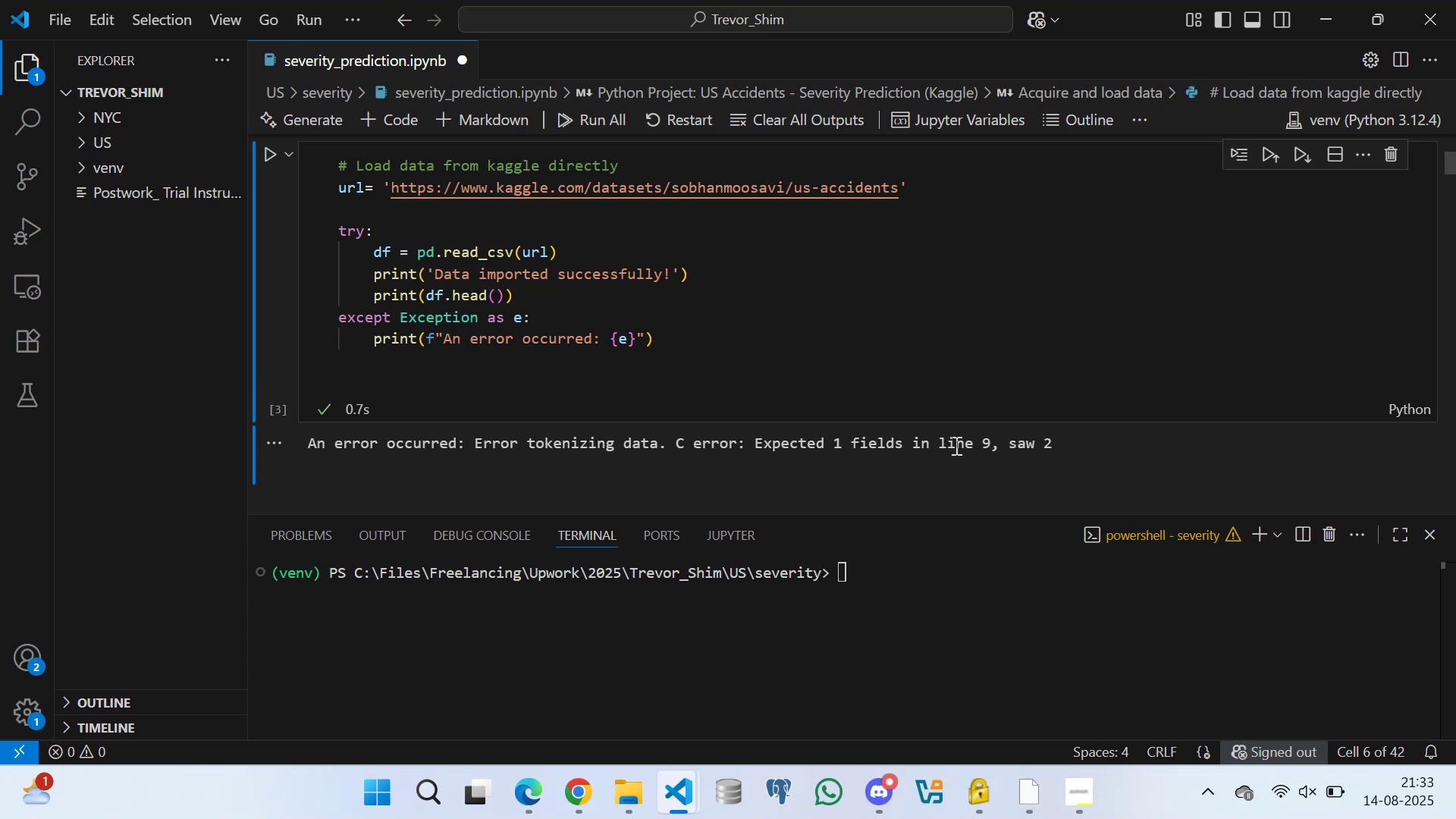 
left_click([390, 228])
 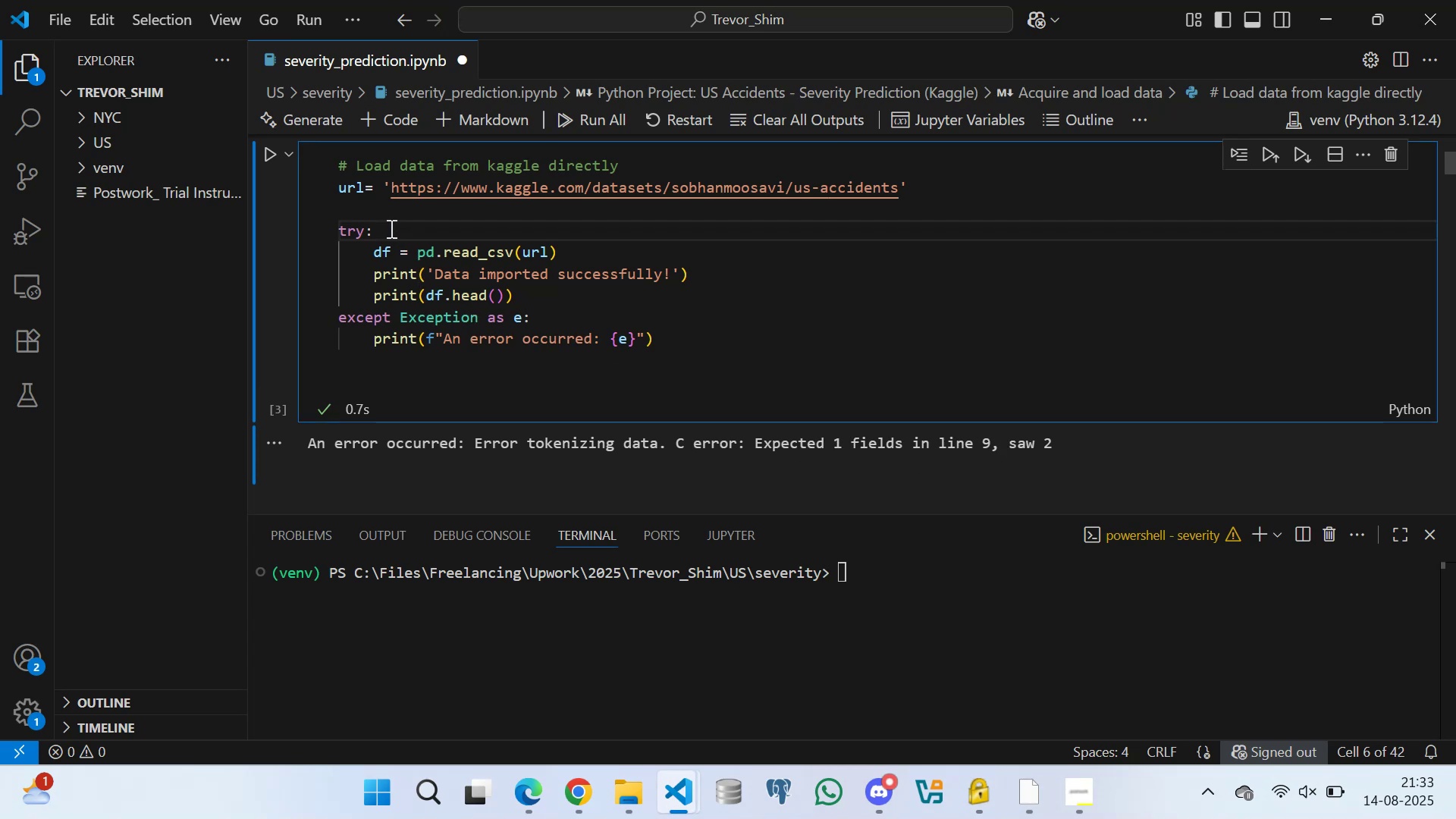 
key(Control+S)
 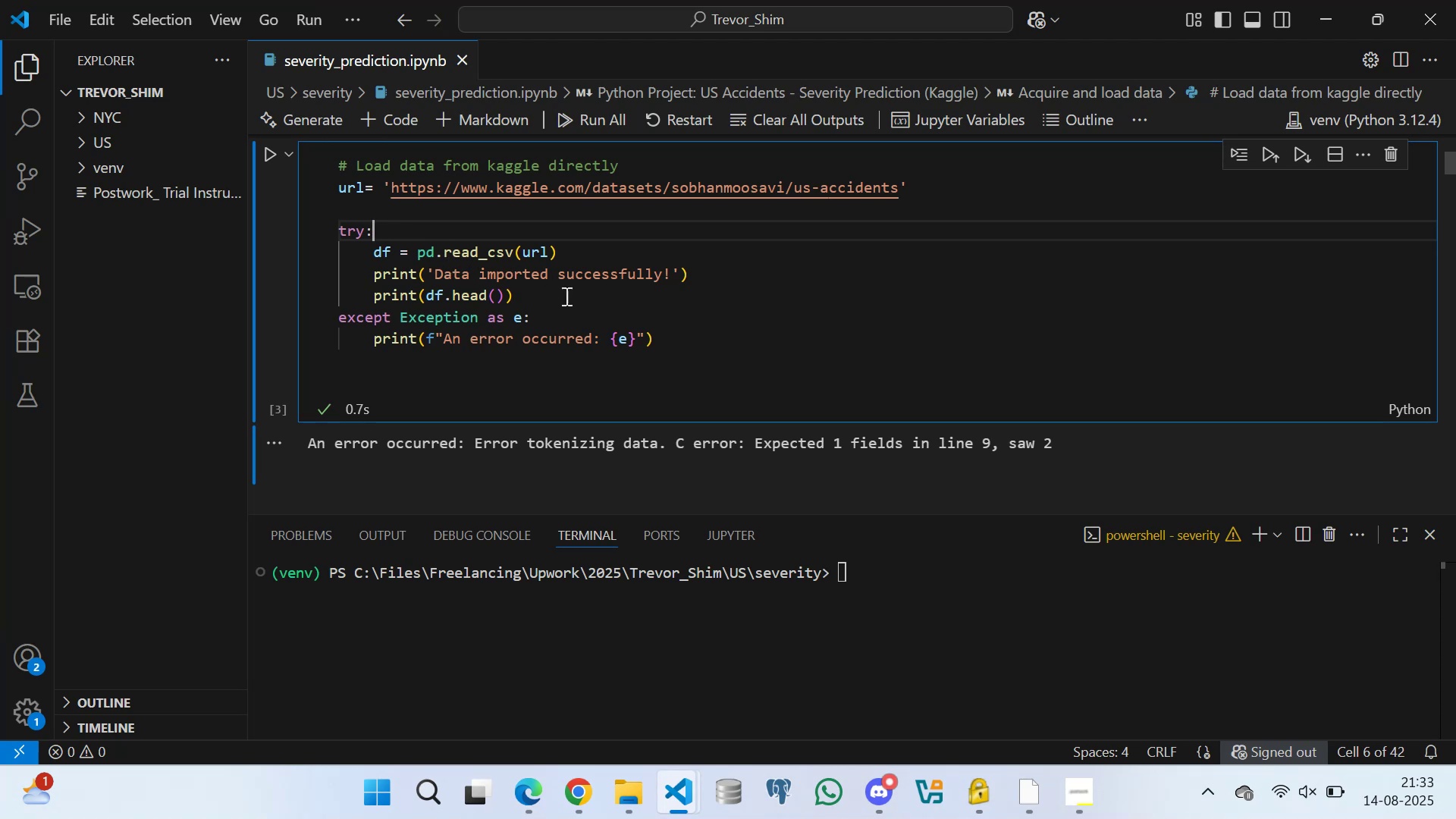 
wait(5.59)
 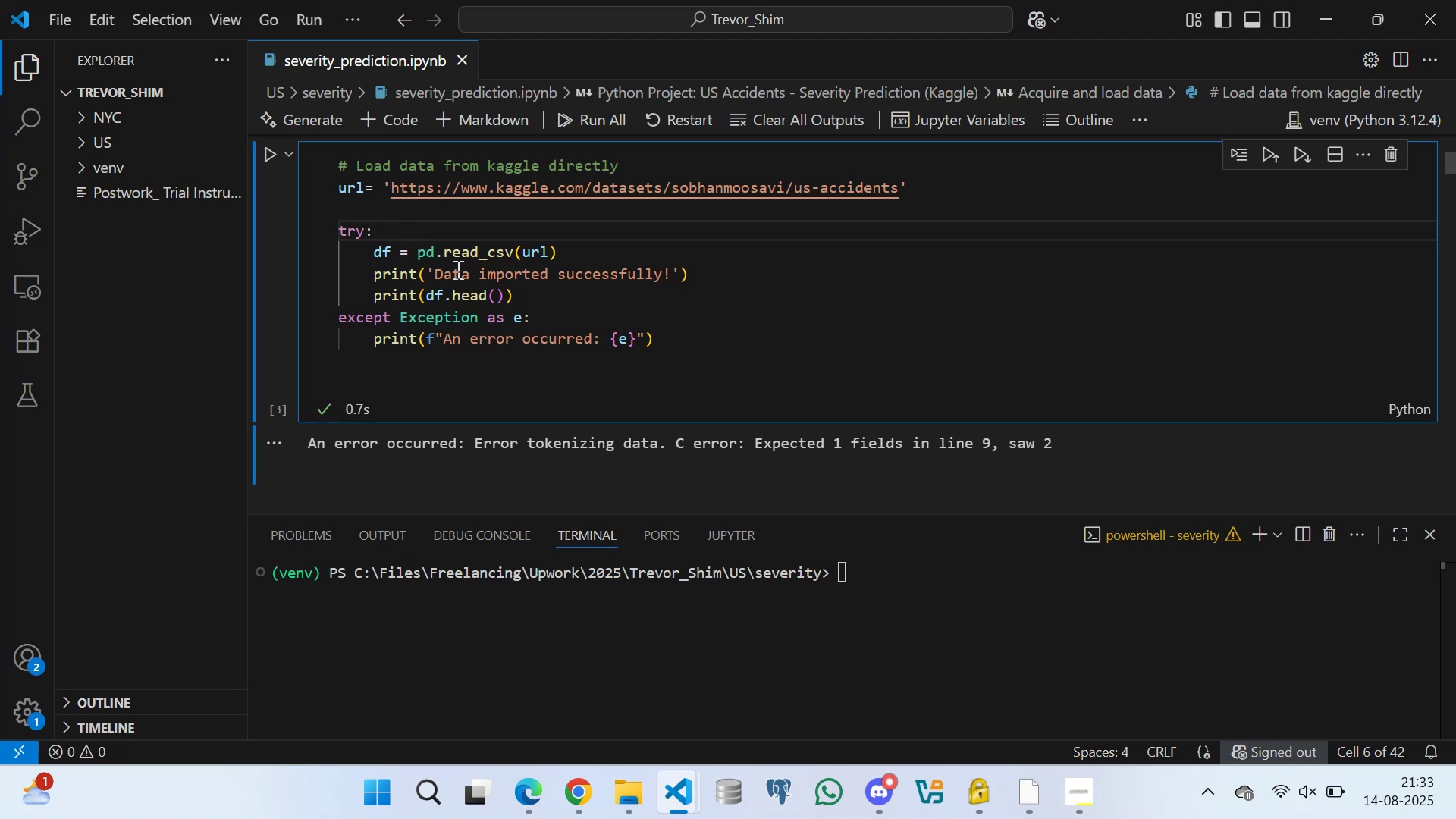 
scroll: coordinate [520, 251], scroll_direction: up, amount: 1.0
 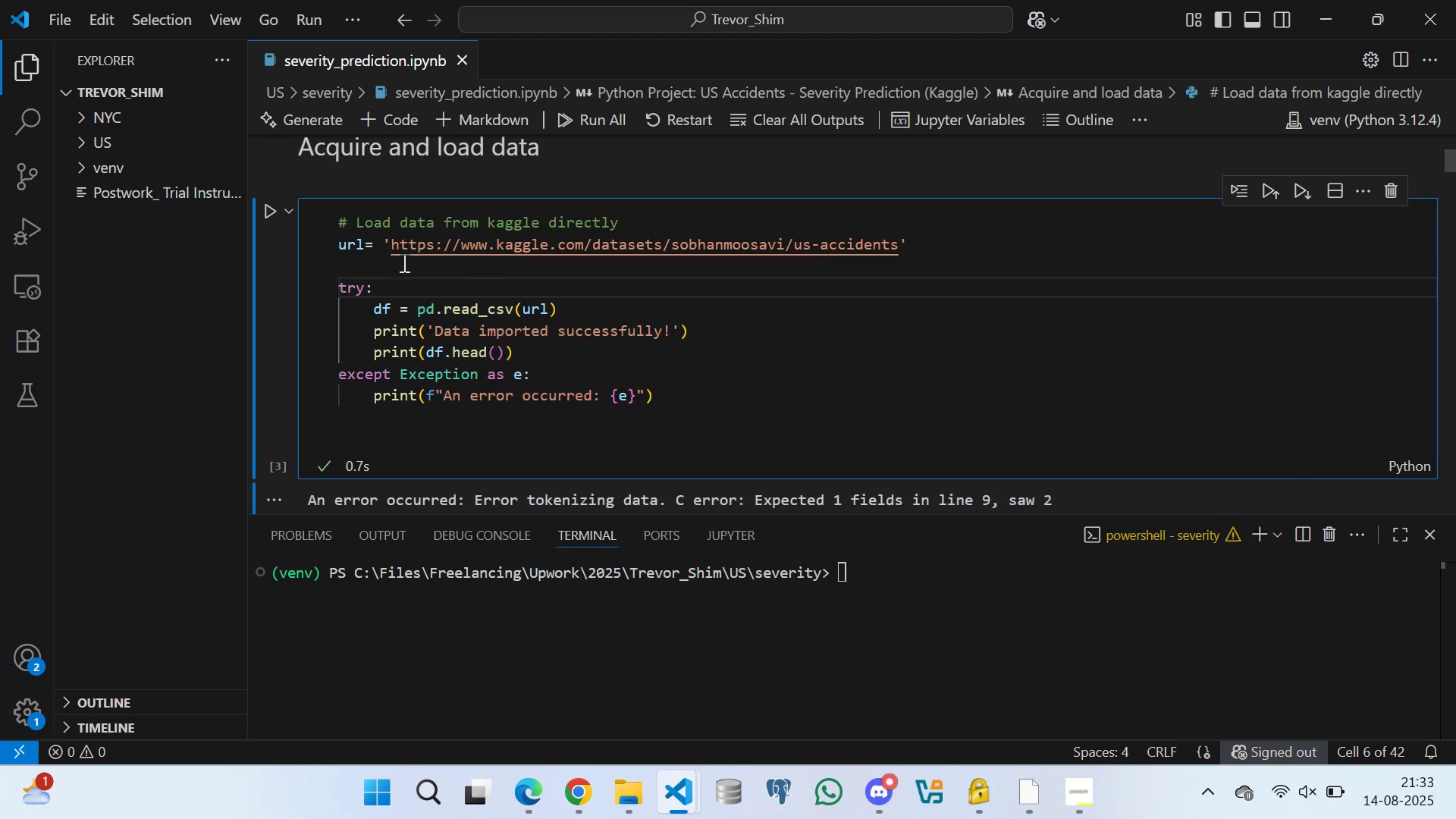 
left_click([386, 258])
 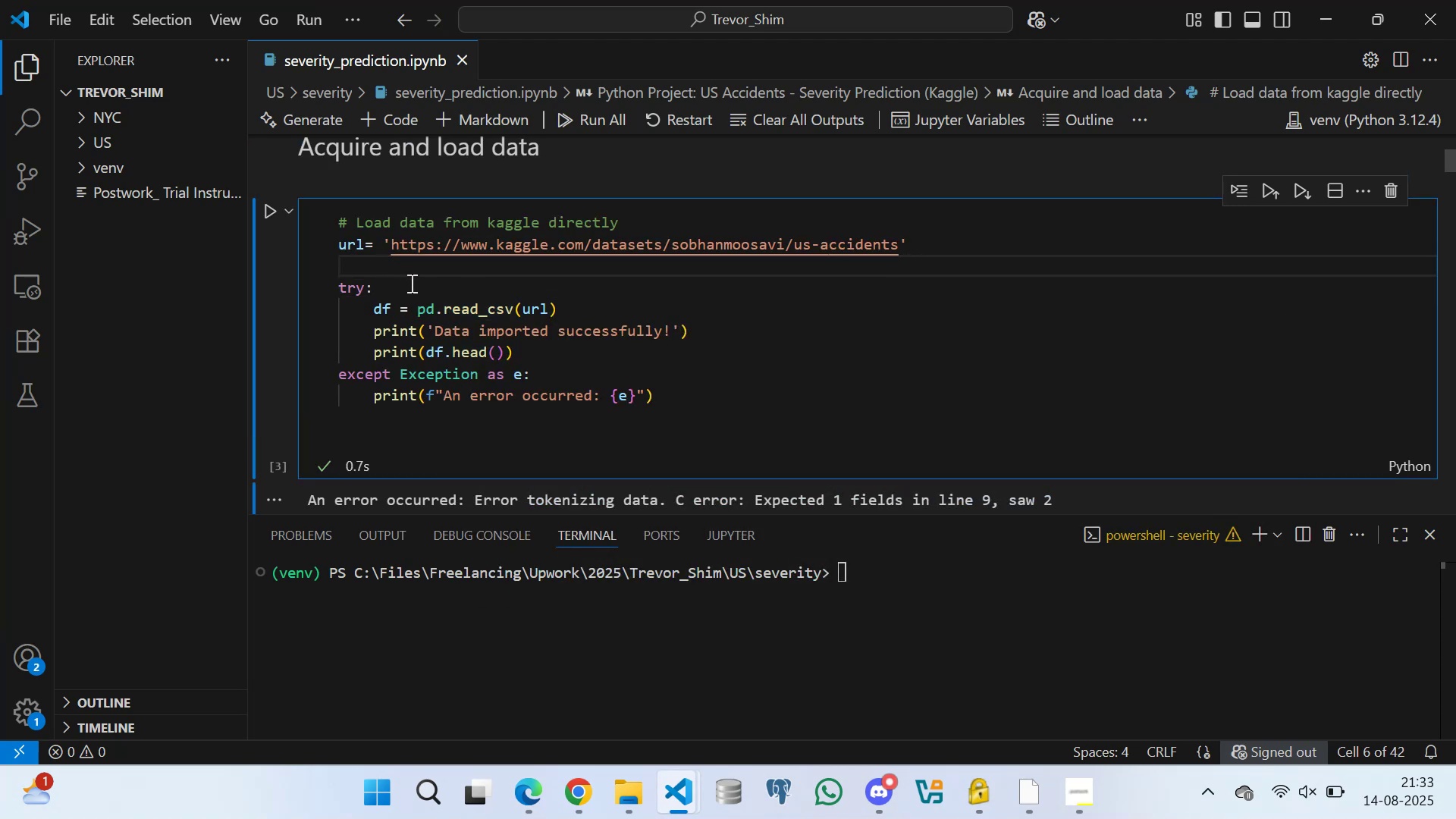 
left_click([410, 283])
 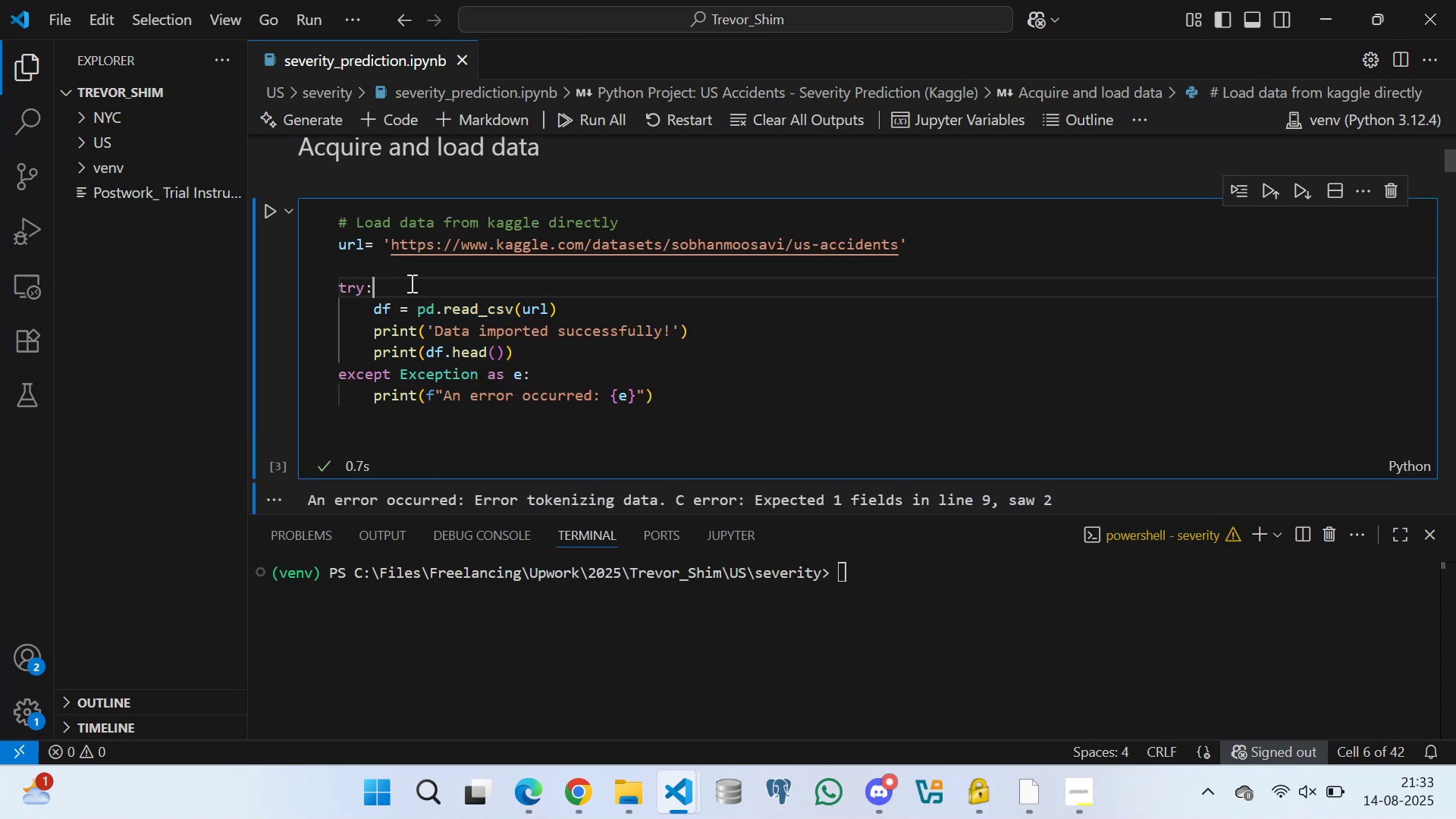 
key(Control+S)
 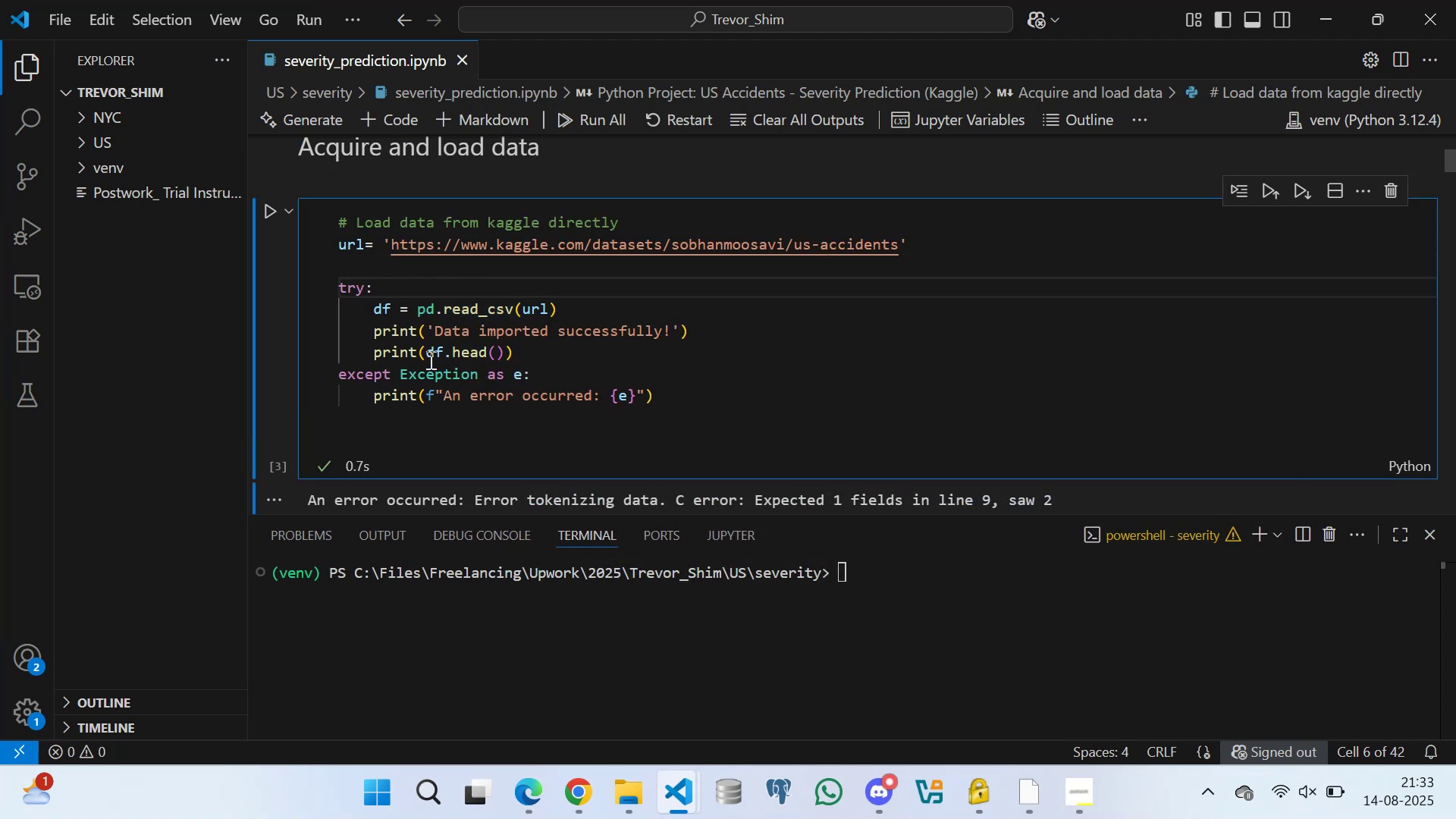 
scroll: coordinate [575, 334], scroll_direction: down, amount: 5.0
 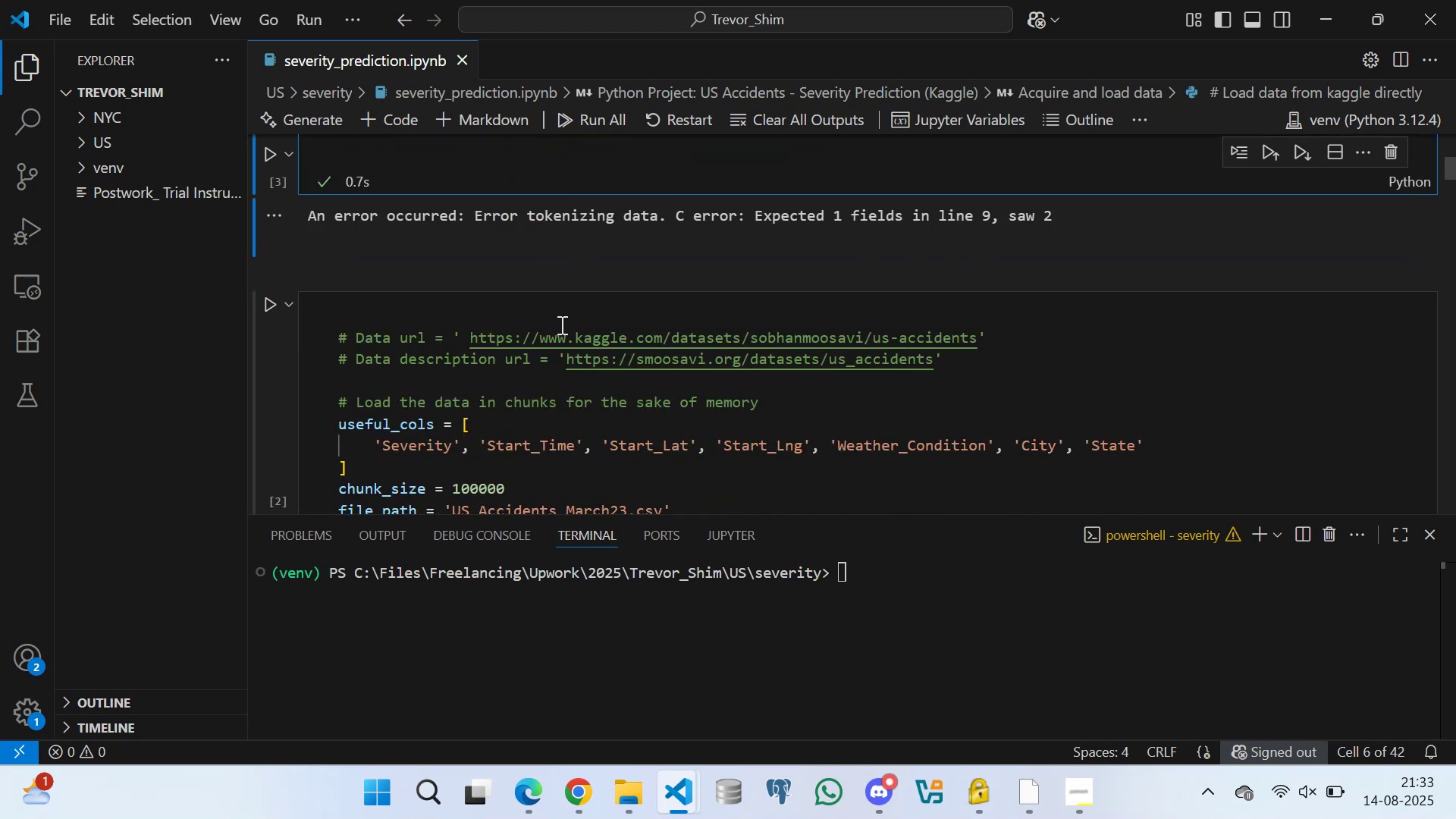 
scroll: coordinate [487, 278], scroll_direction: up, amount: 3.0
 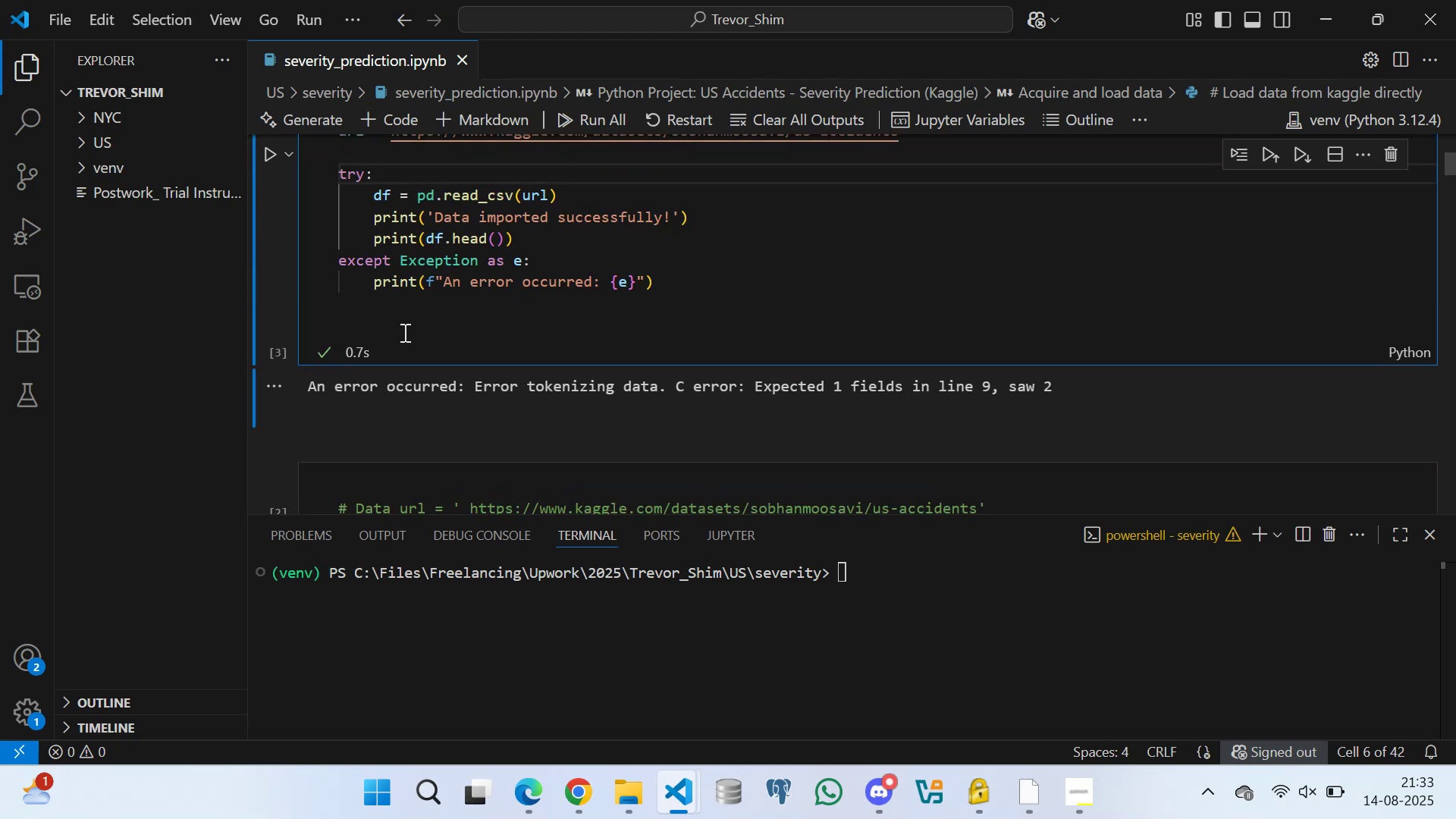 
left_click([395, 313])
 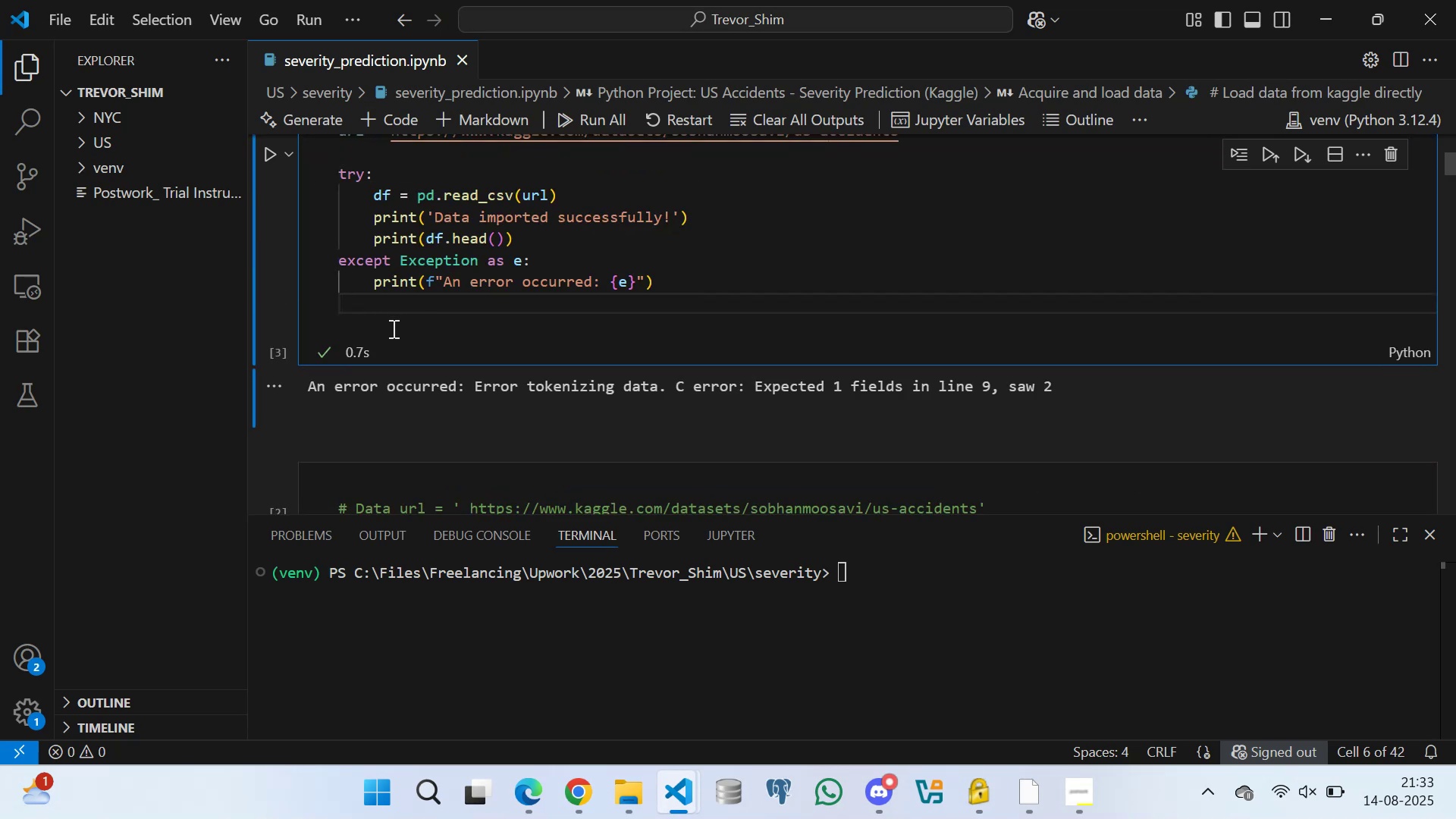 
left_click([392, 328])
 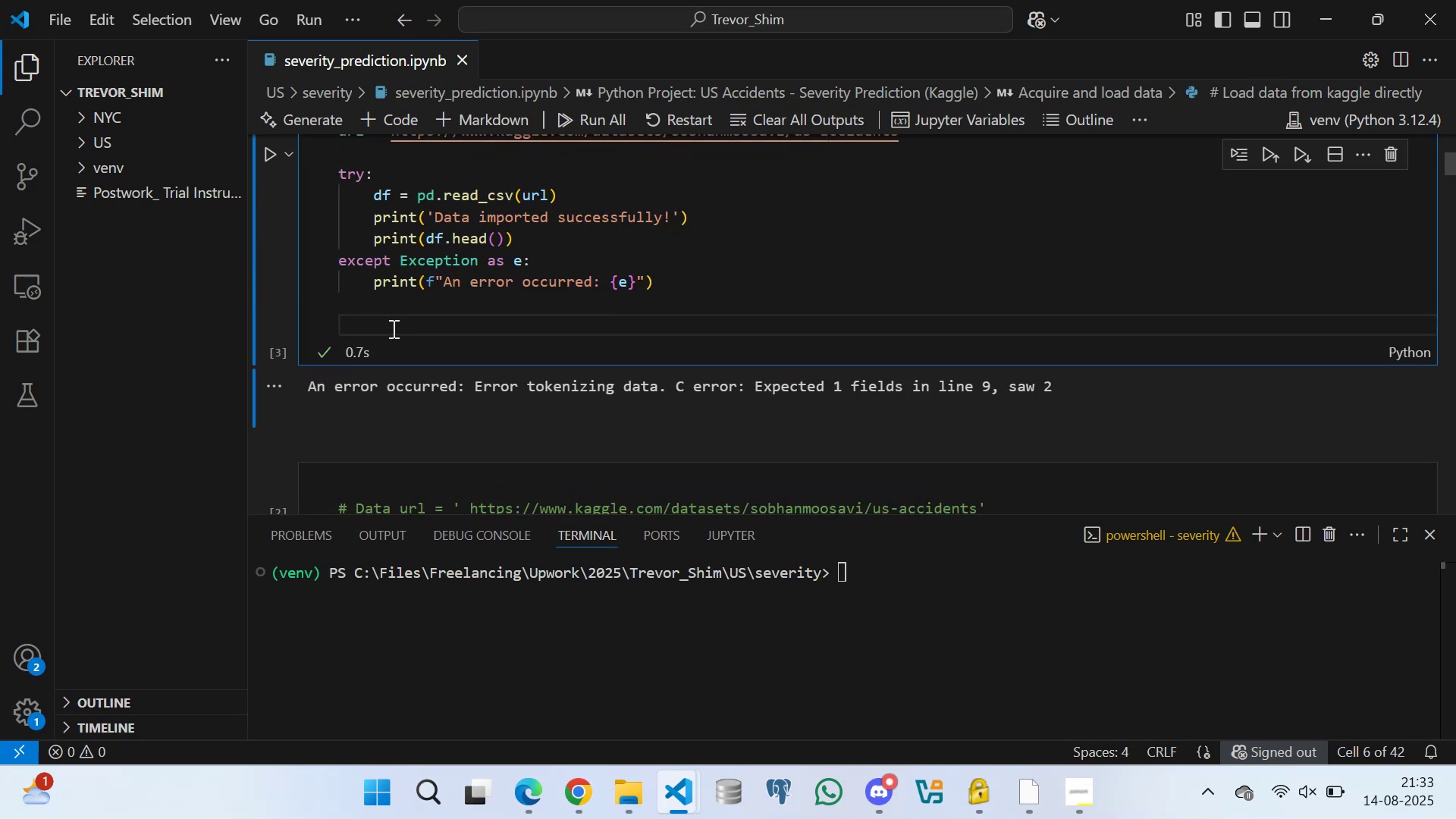 
key(Control+S)
 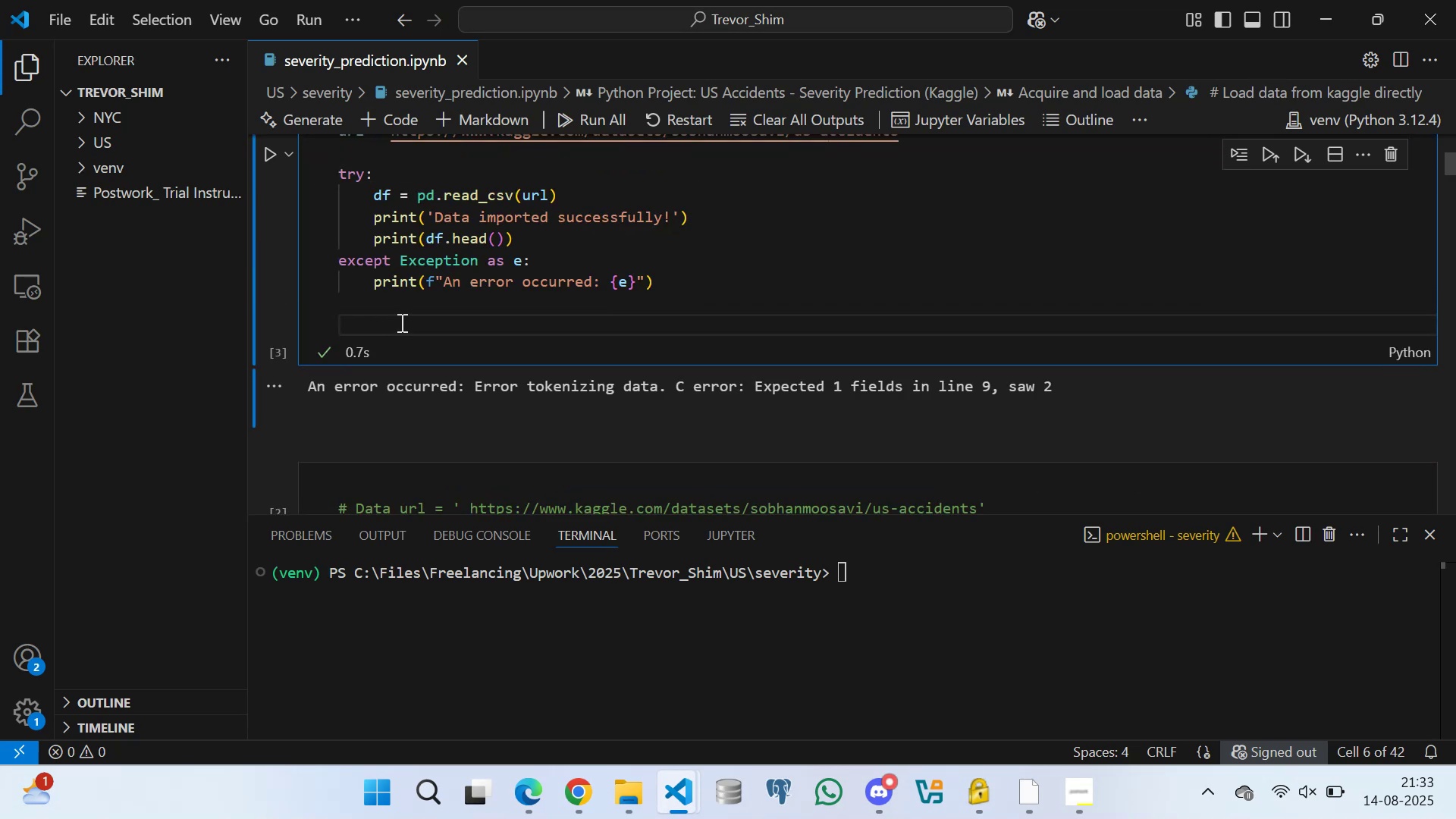 
scroll: coordinate [440, 288], scroll_direction: up, amount: 3.0
 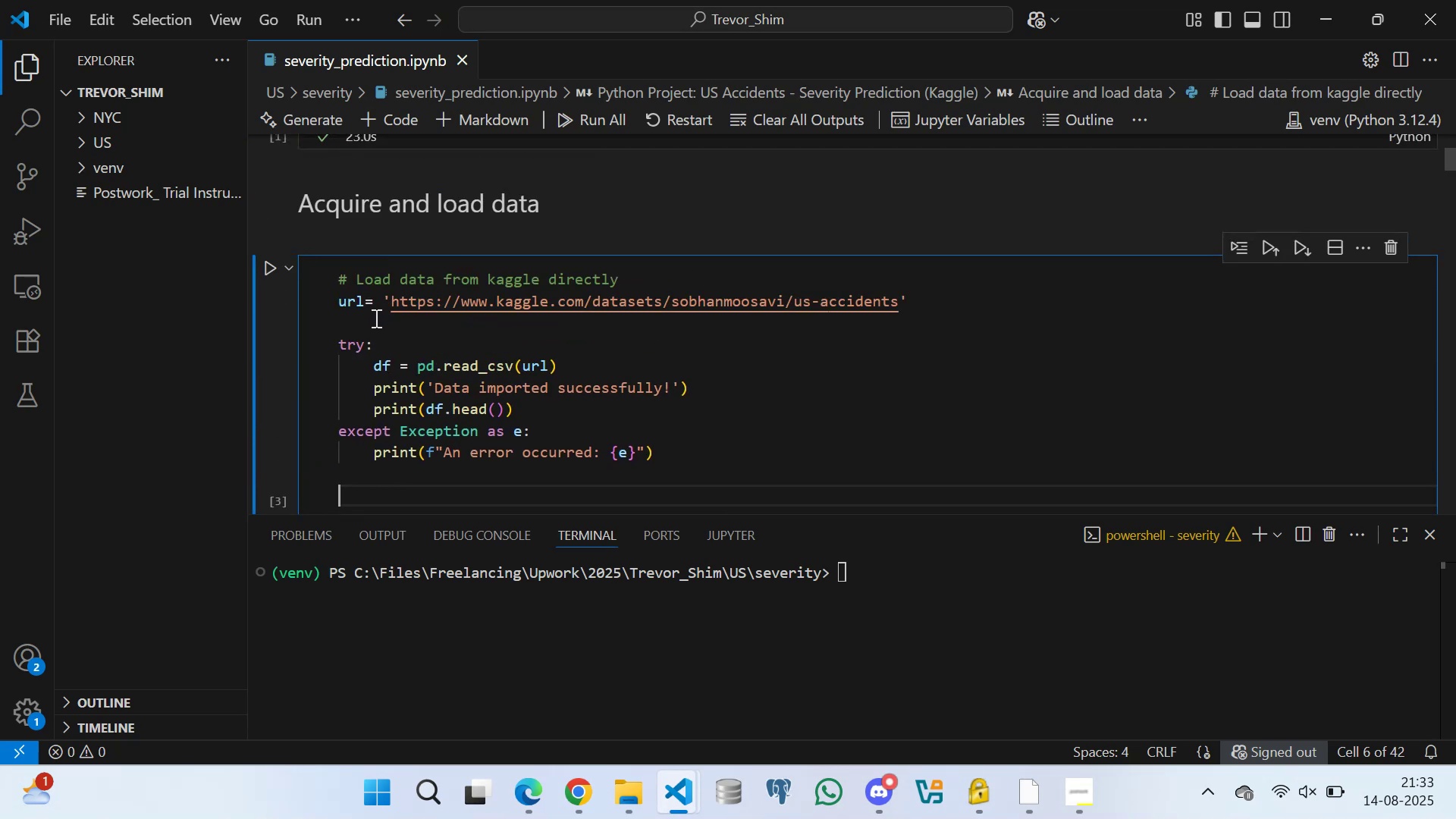 
left_click([374, 319])
 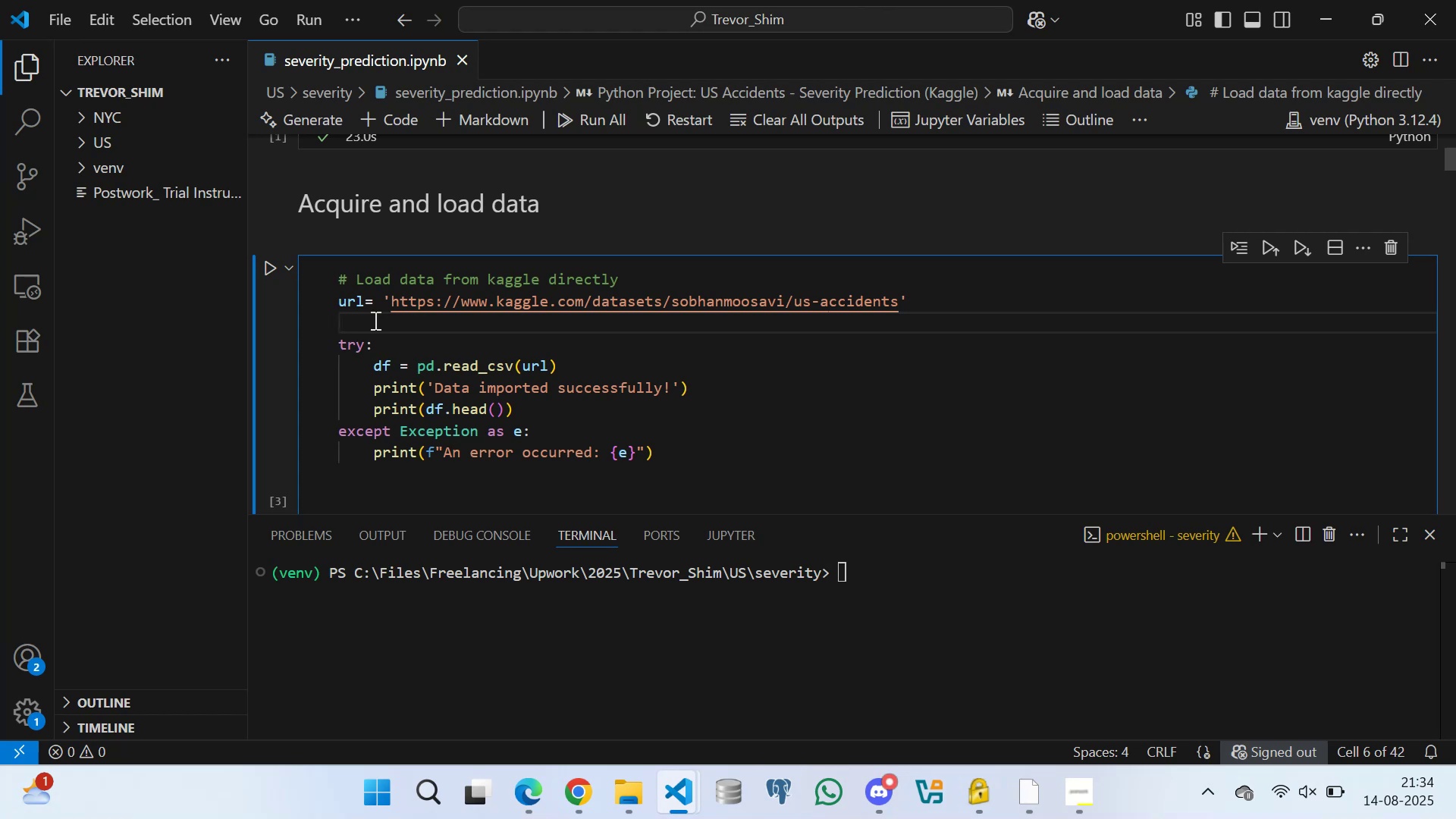 
wait(24.47)
 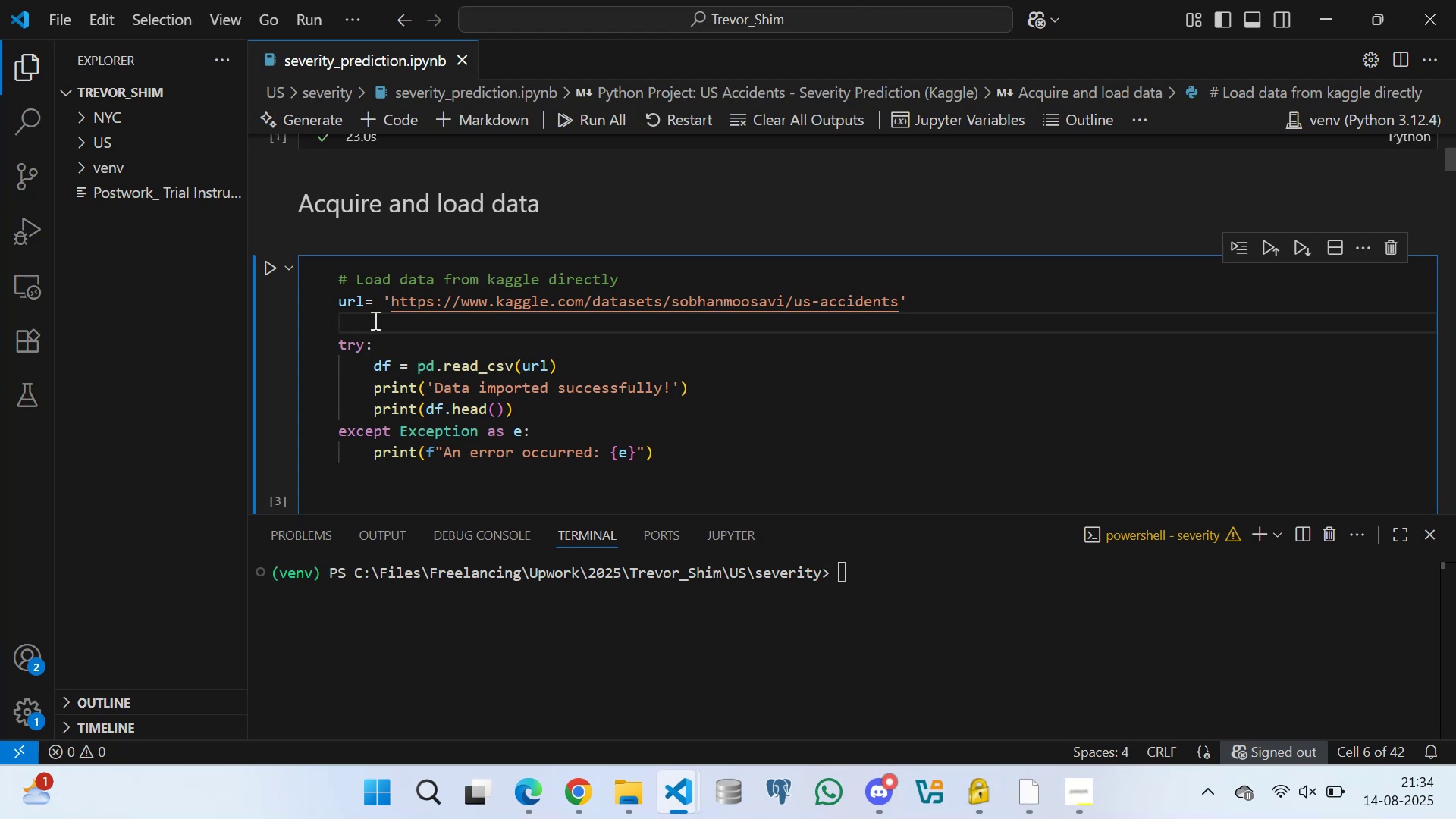 
left_click([91, 135])
 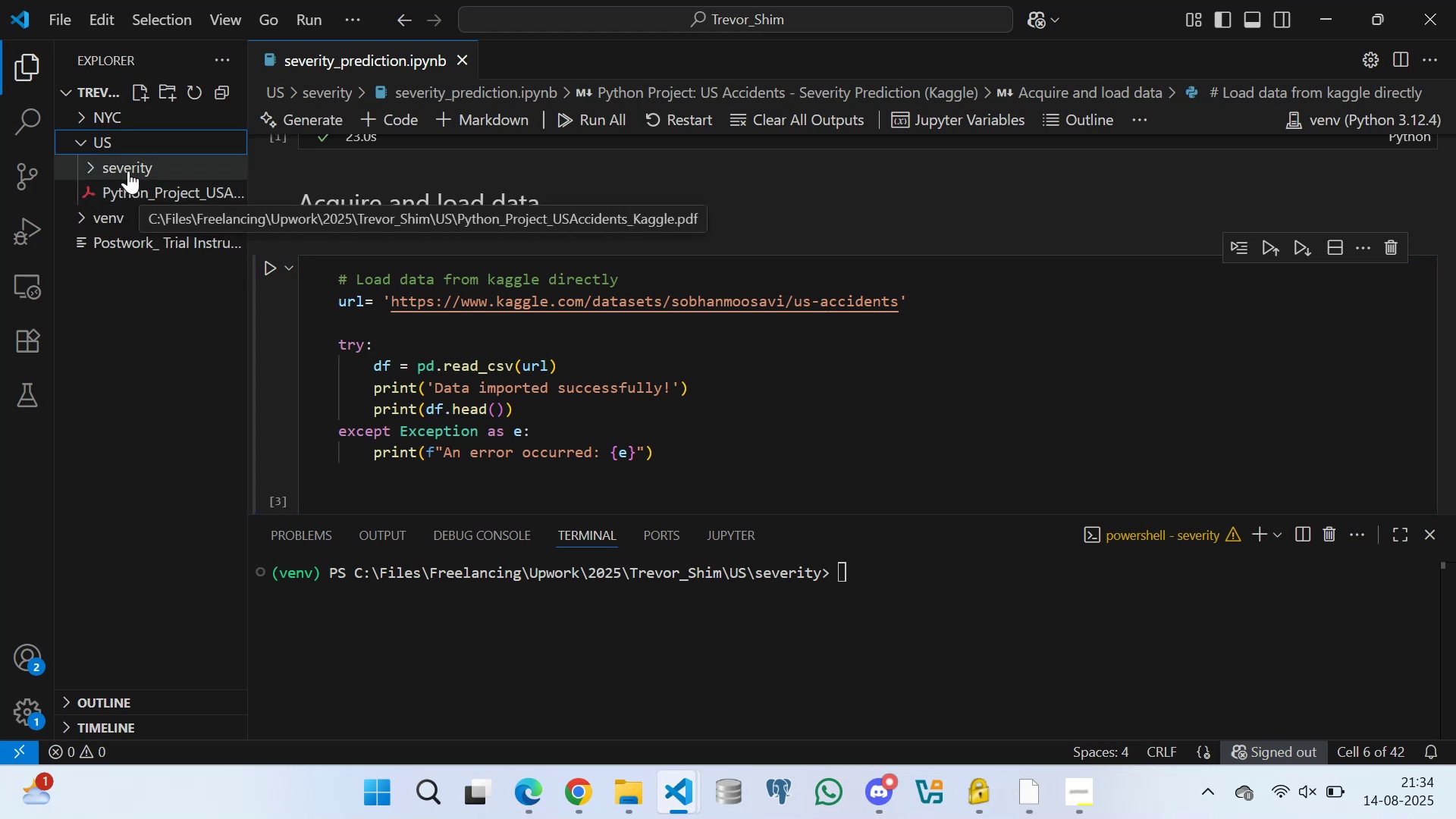 
left_click([127, 166])
 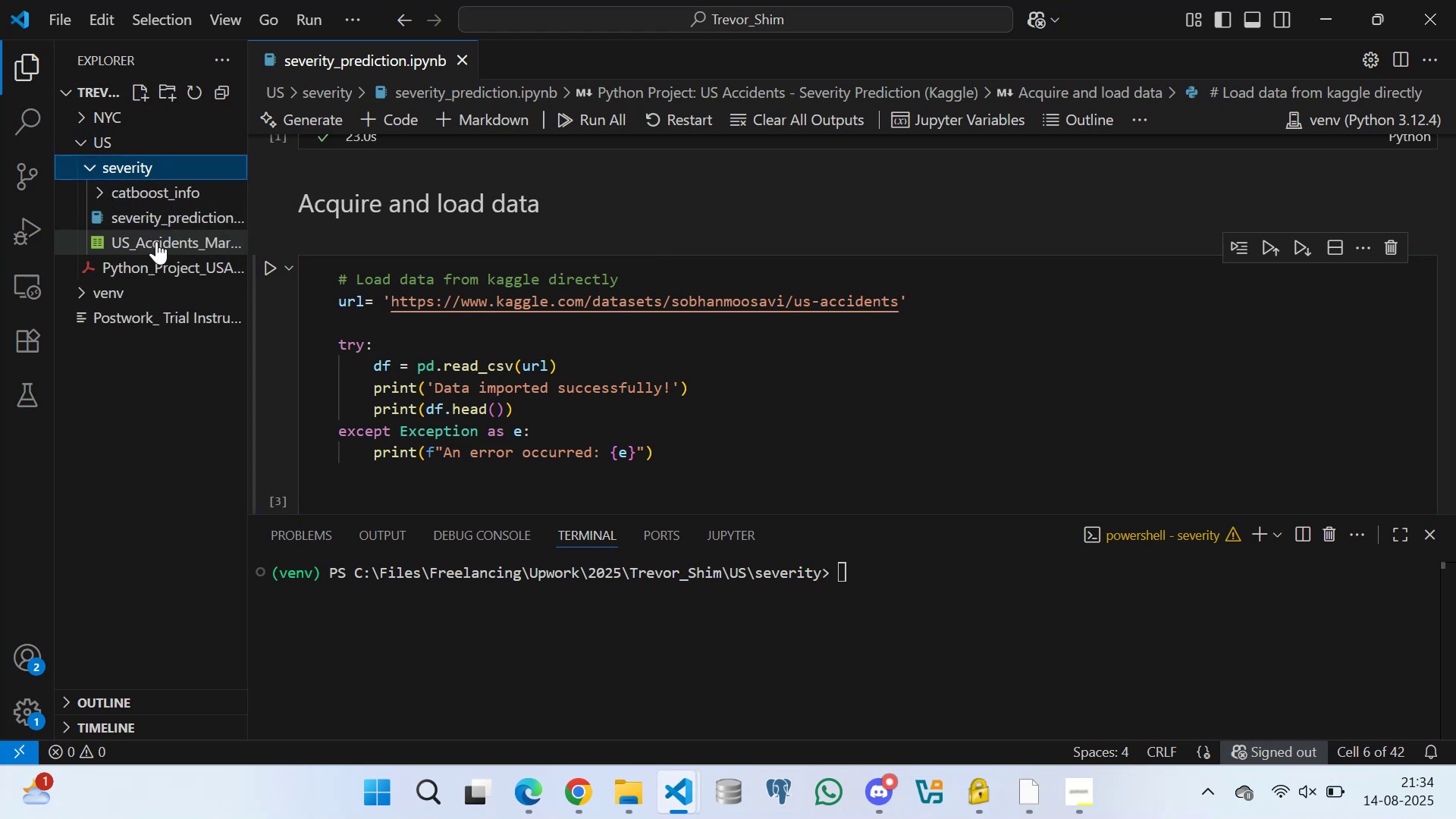 
scroll: coordinate [497, 333], scroll_direction: down, amount: 1.0
 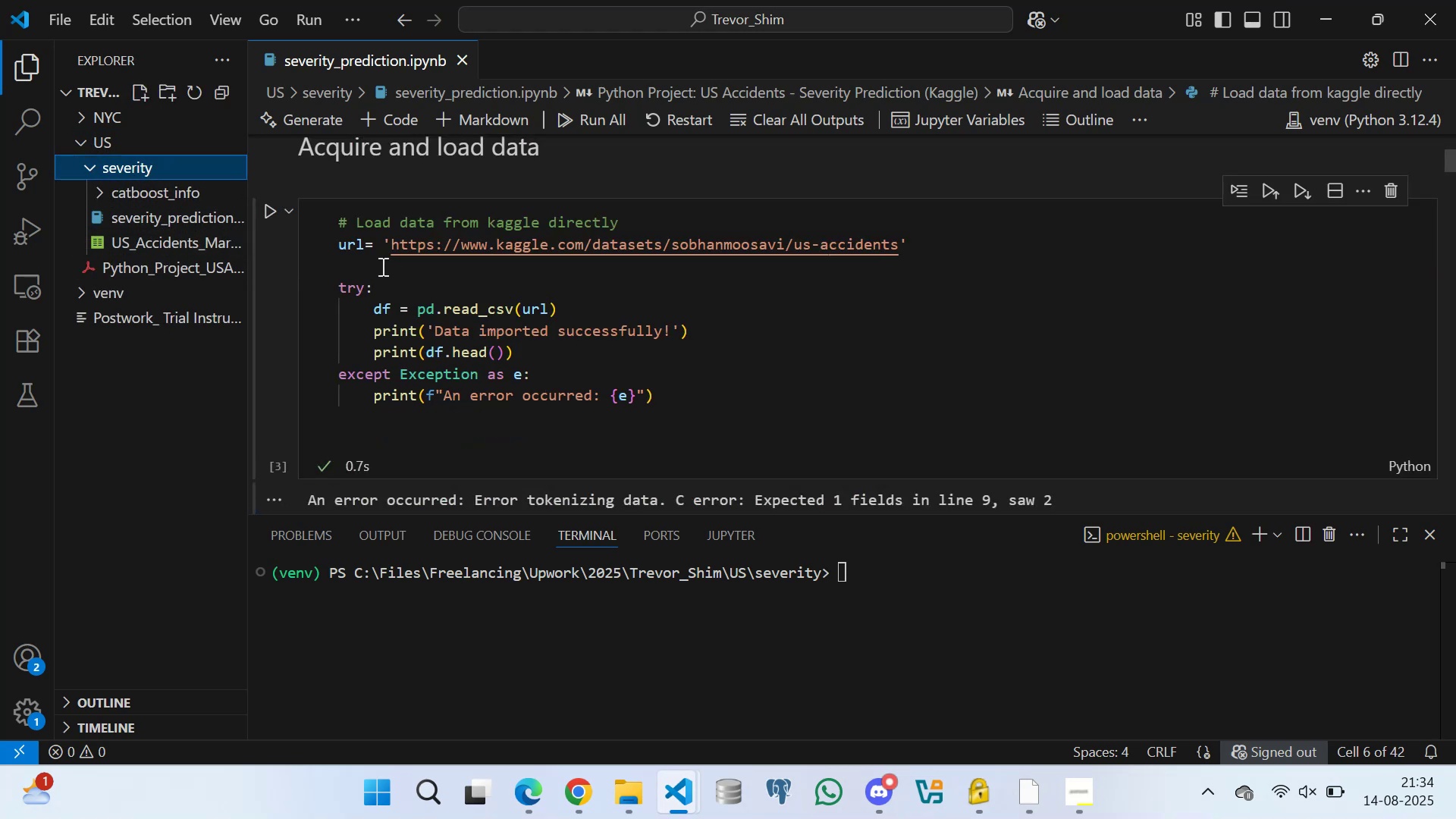 
left_click([380, 265])
 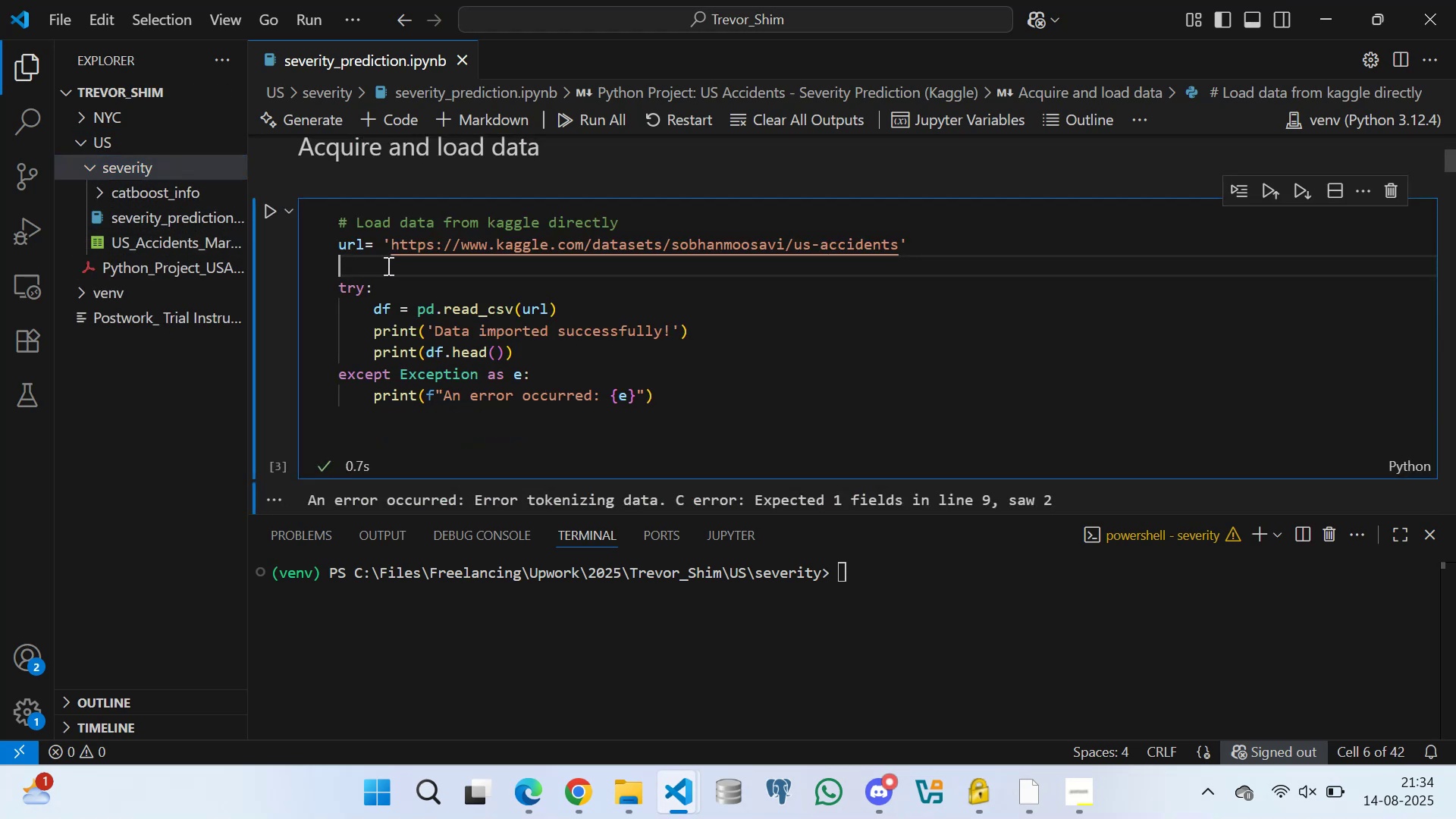 
scroll: coordinate [485, 324], scroll_direction: down, amount: 2.0
 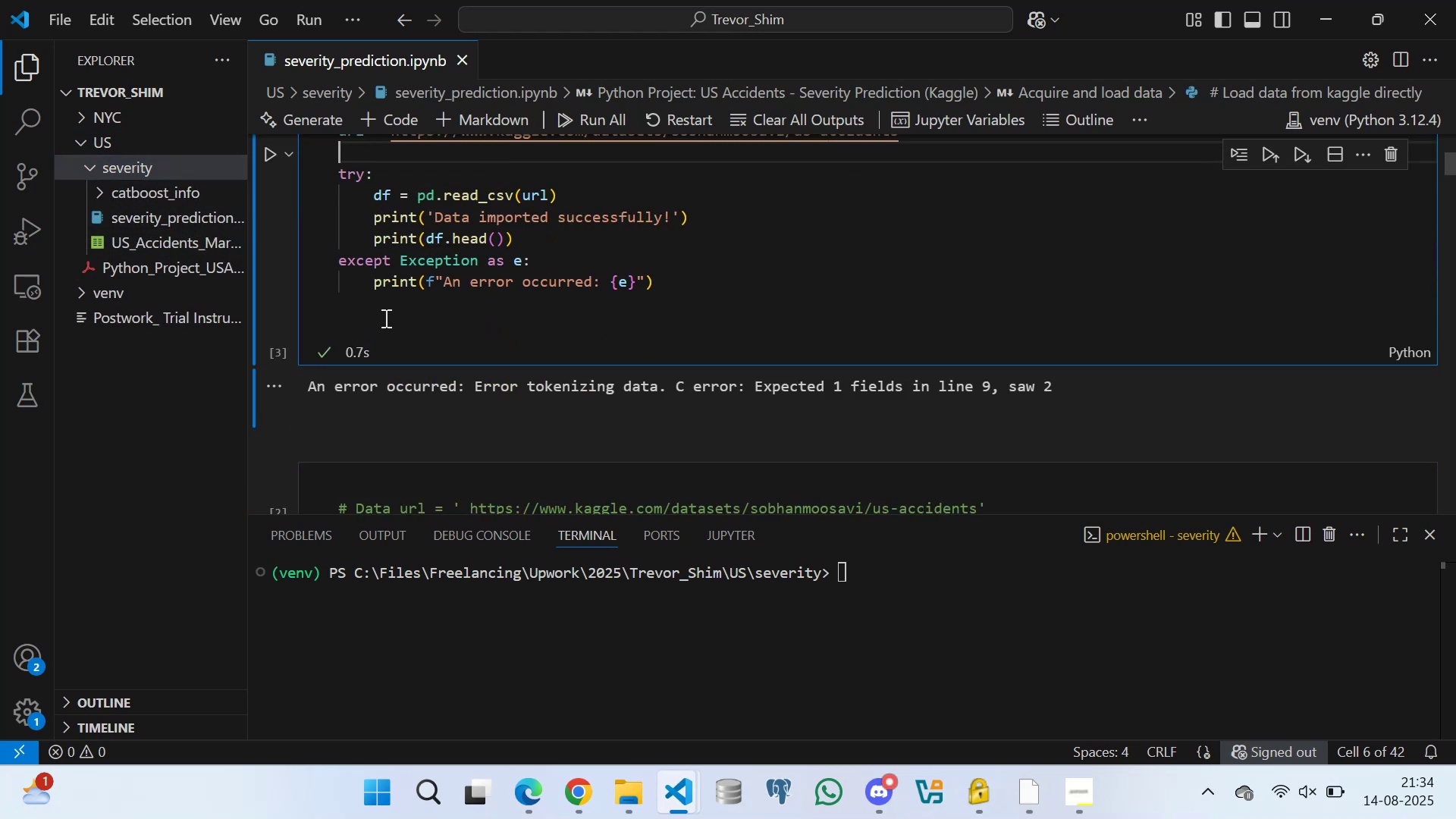 
left_click([379, 311])
 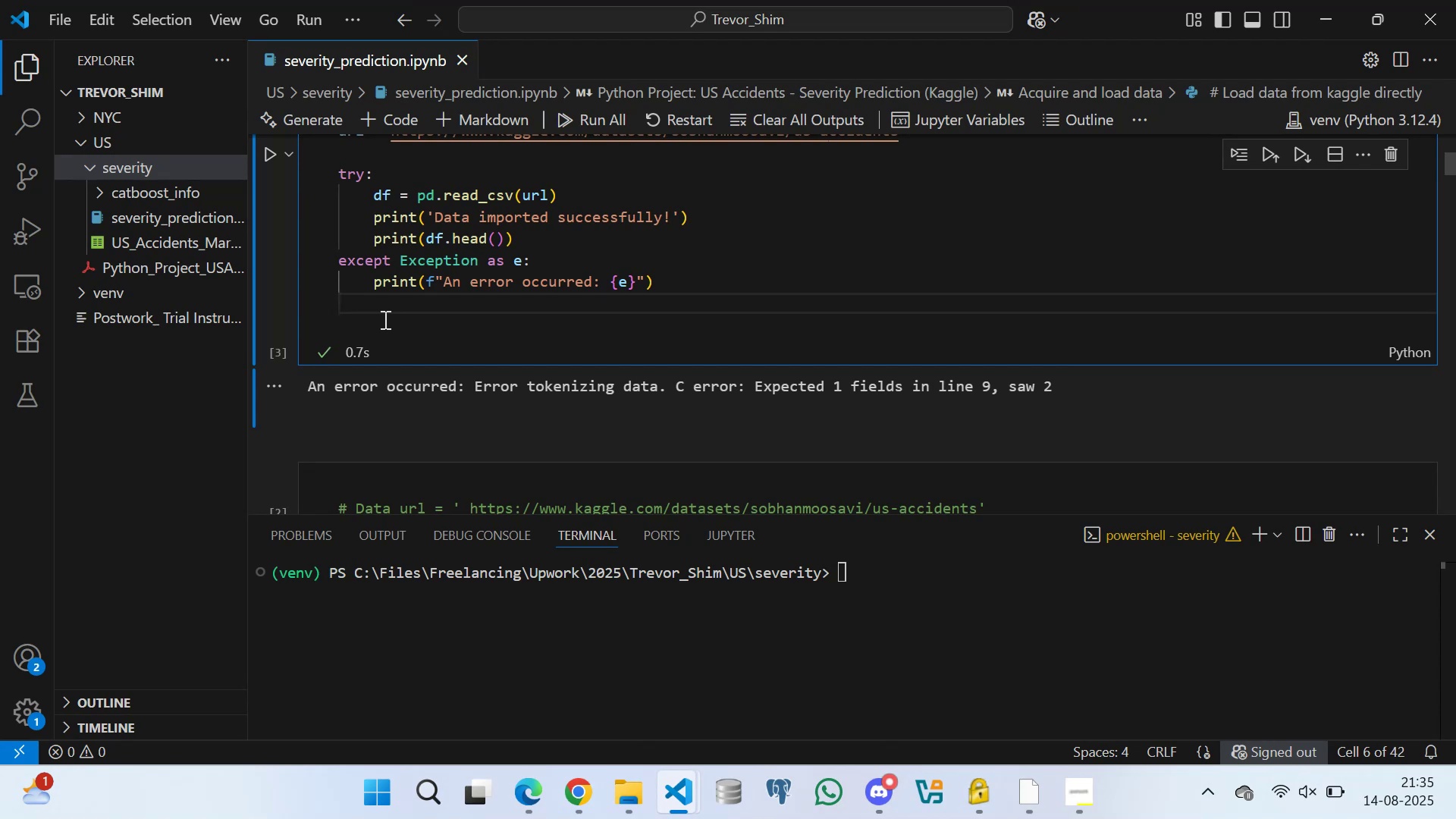 
wait(77.61)
 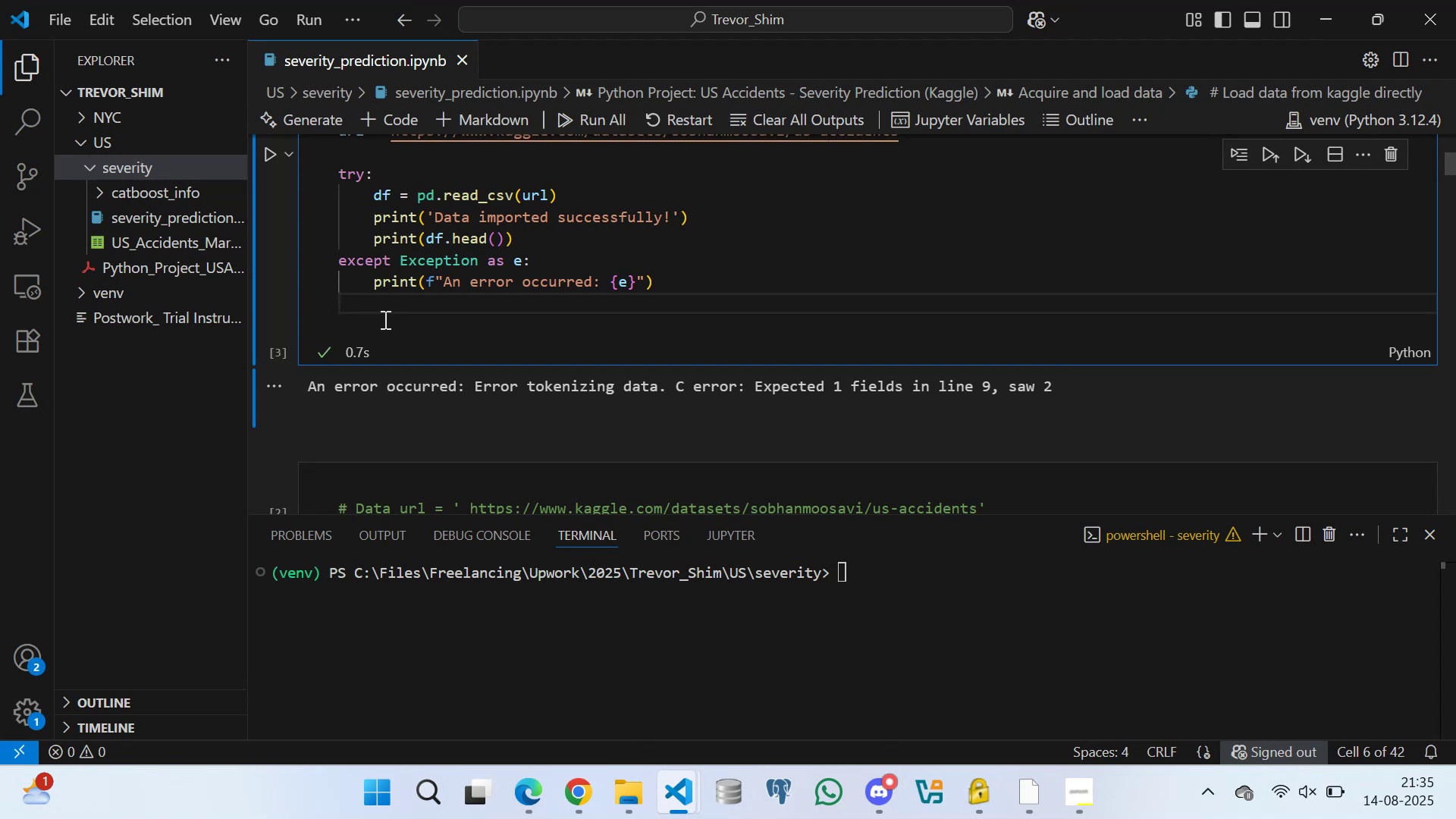 
left_click([380, 332])
 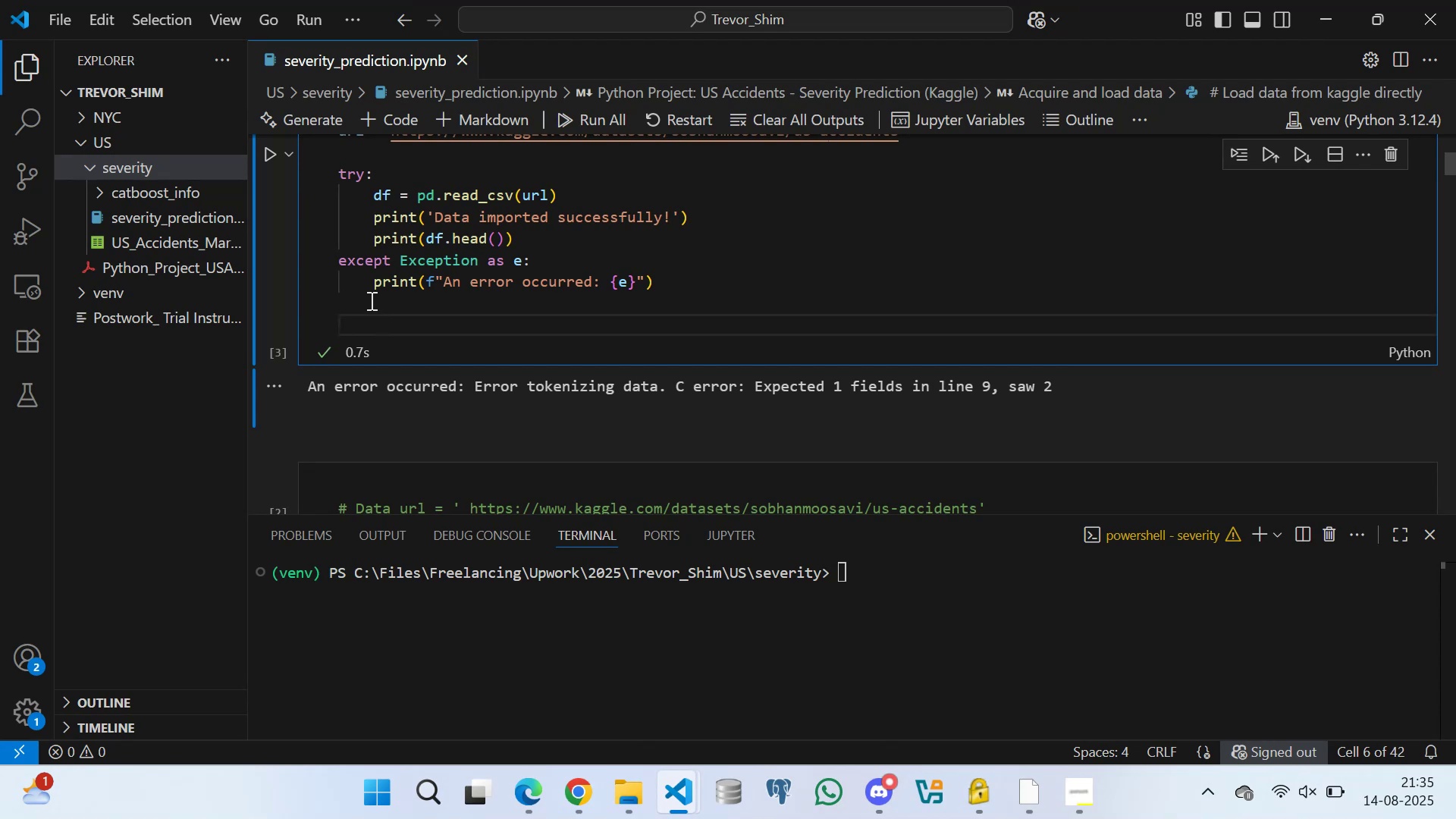 
left_click([368, 297])
 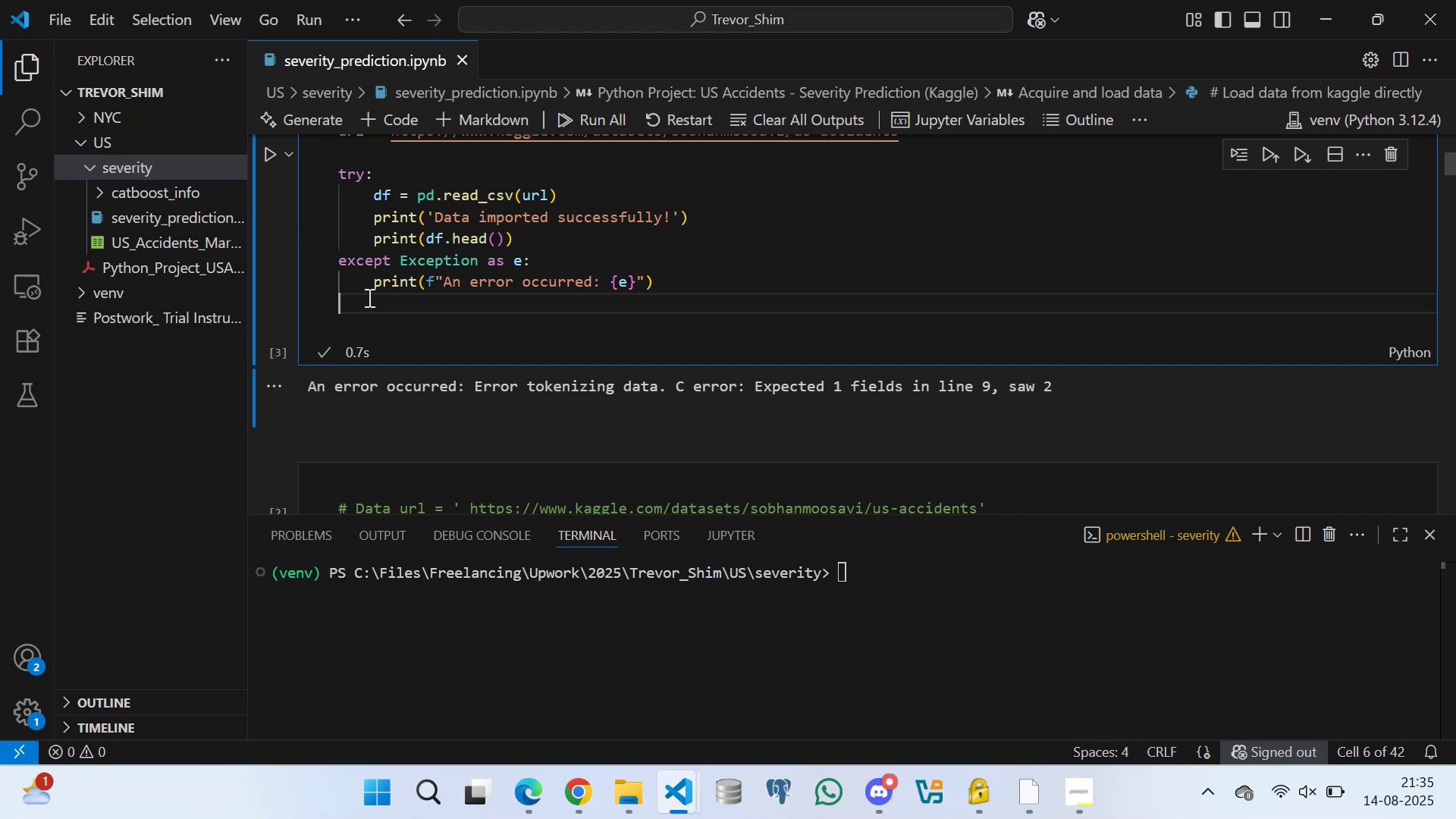 
wait(19.09)
 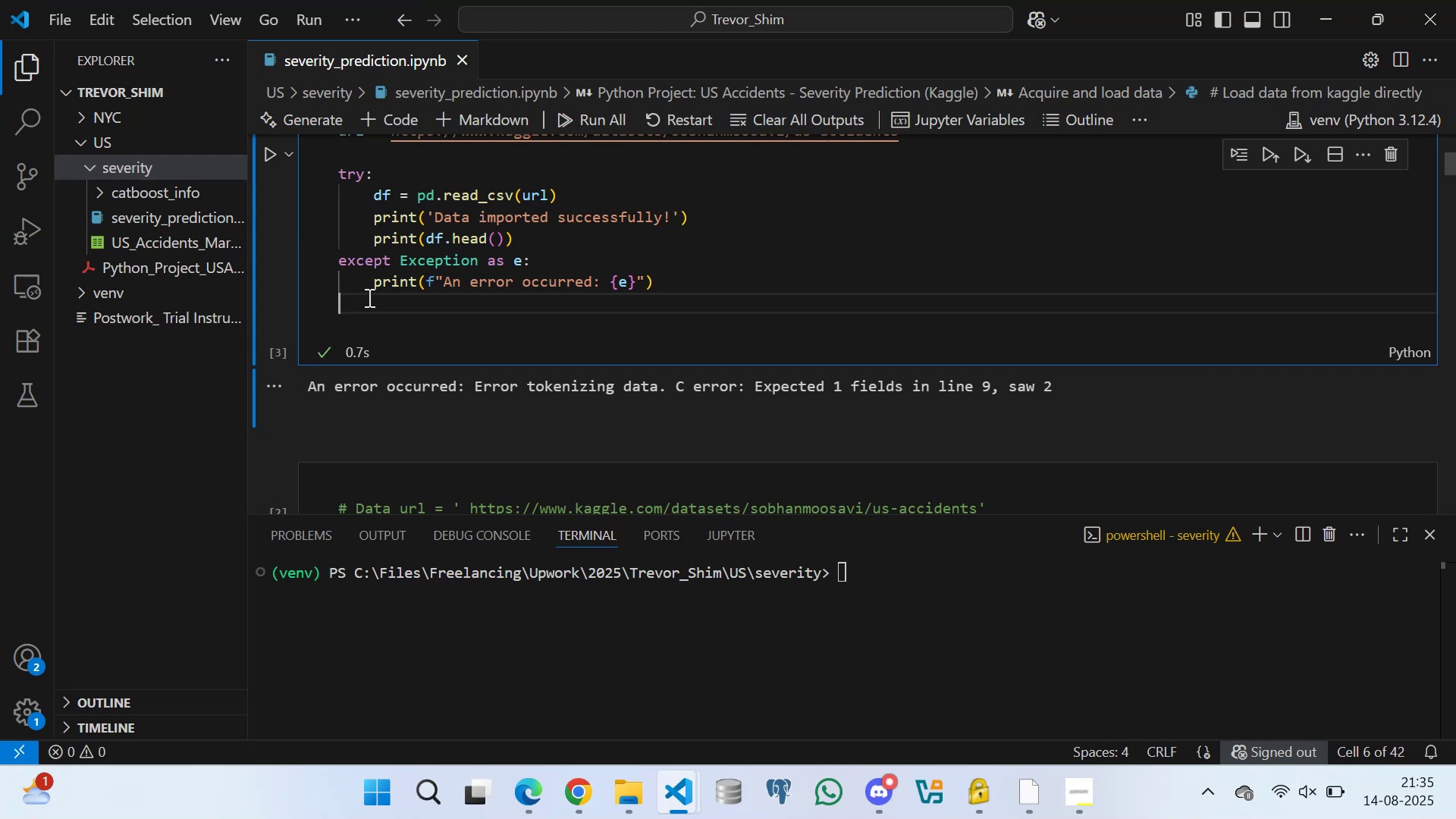 
scroll: coordinate [453, 319], scroll_direction: down, amount: 5.0
 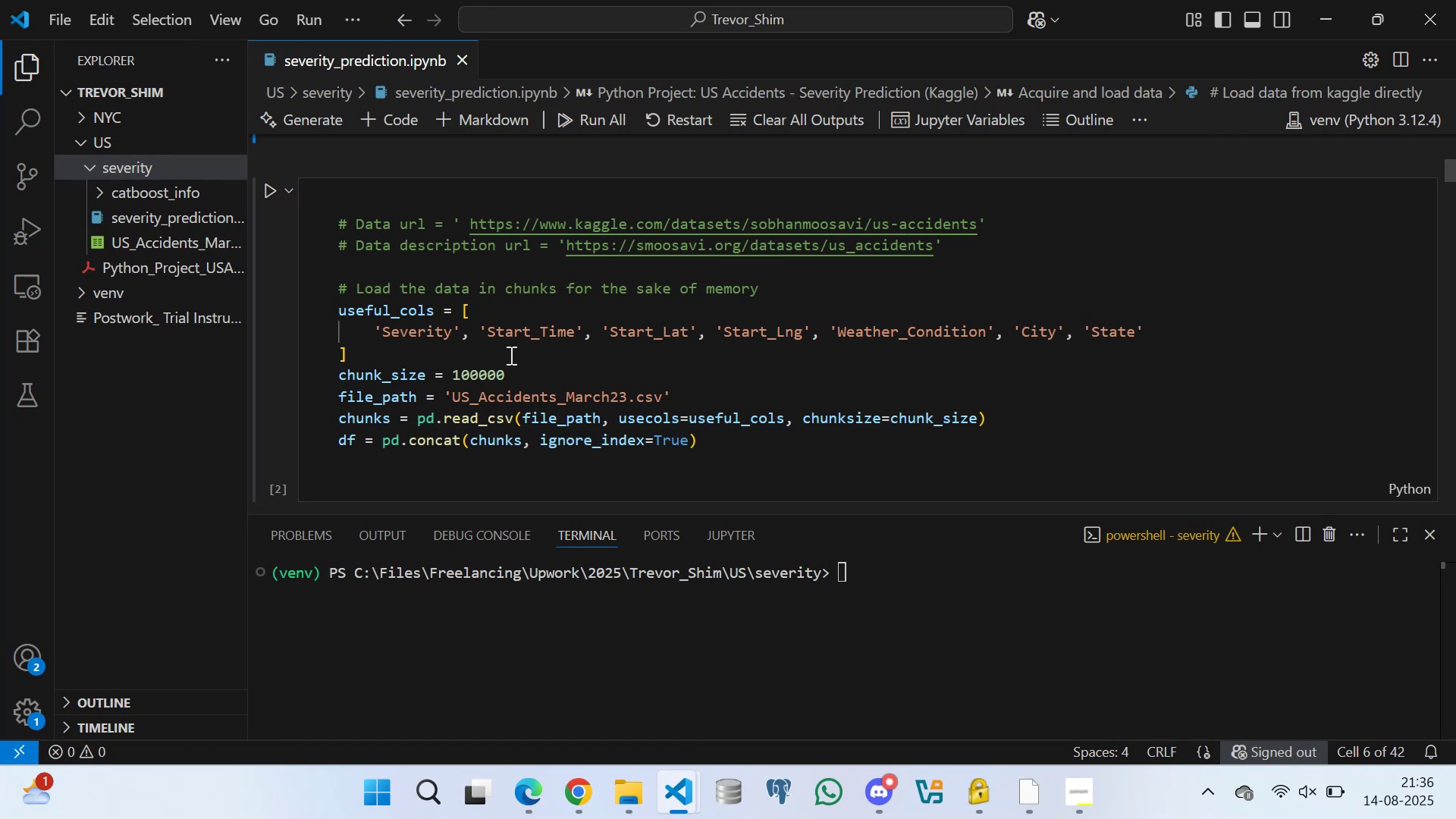 
wait(35.73)
 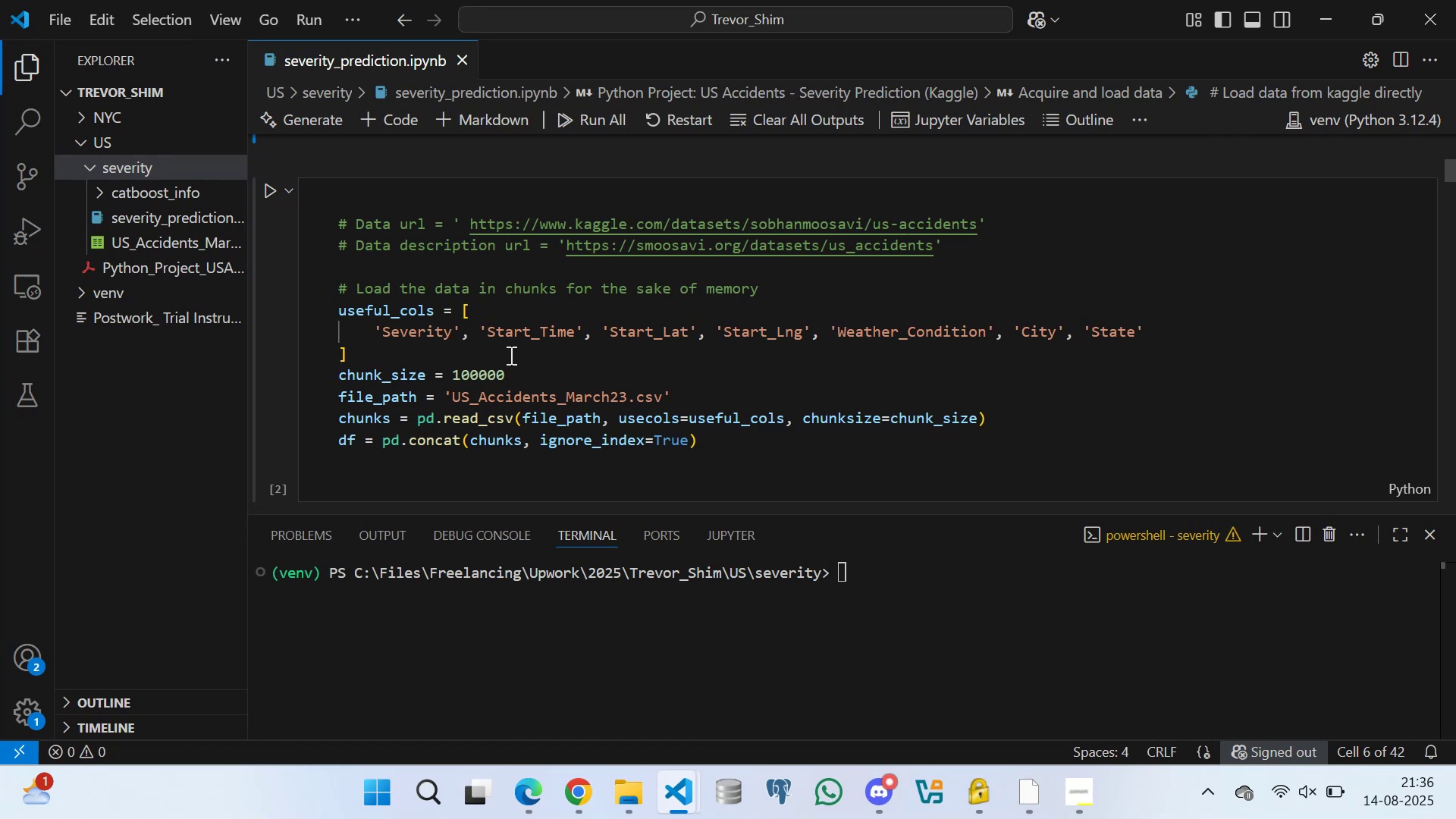 
left_click([519, 352])
 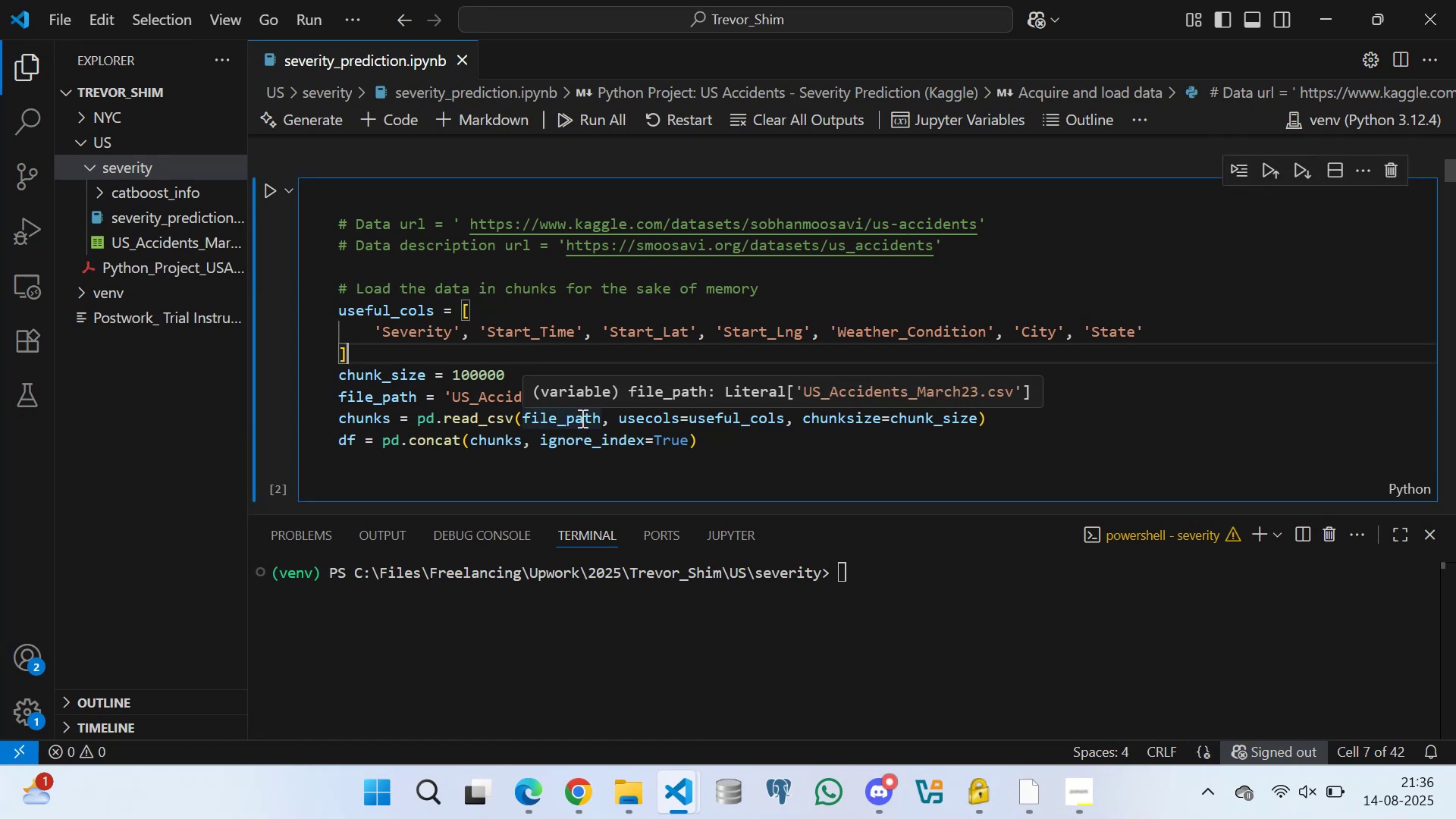 
wait(5.33)
 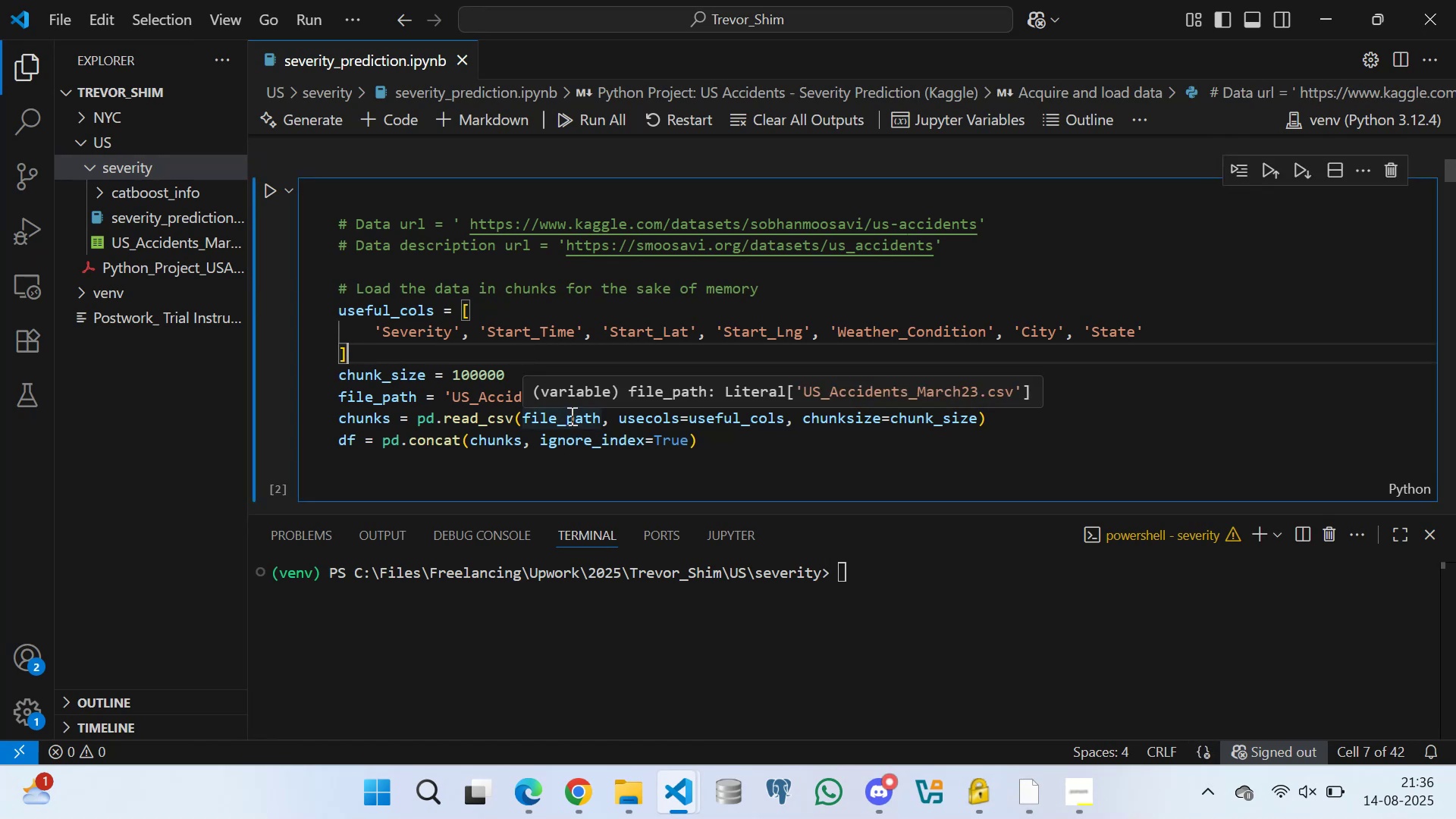 
left_click([725, 444])
 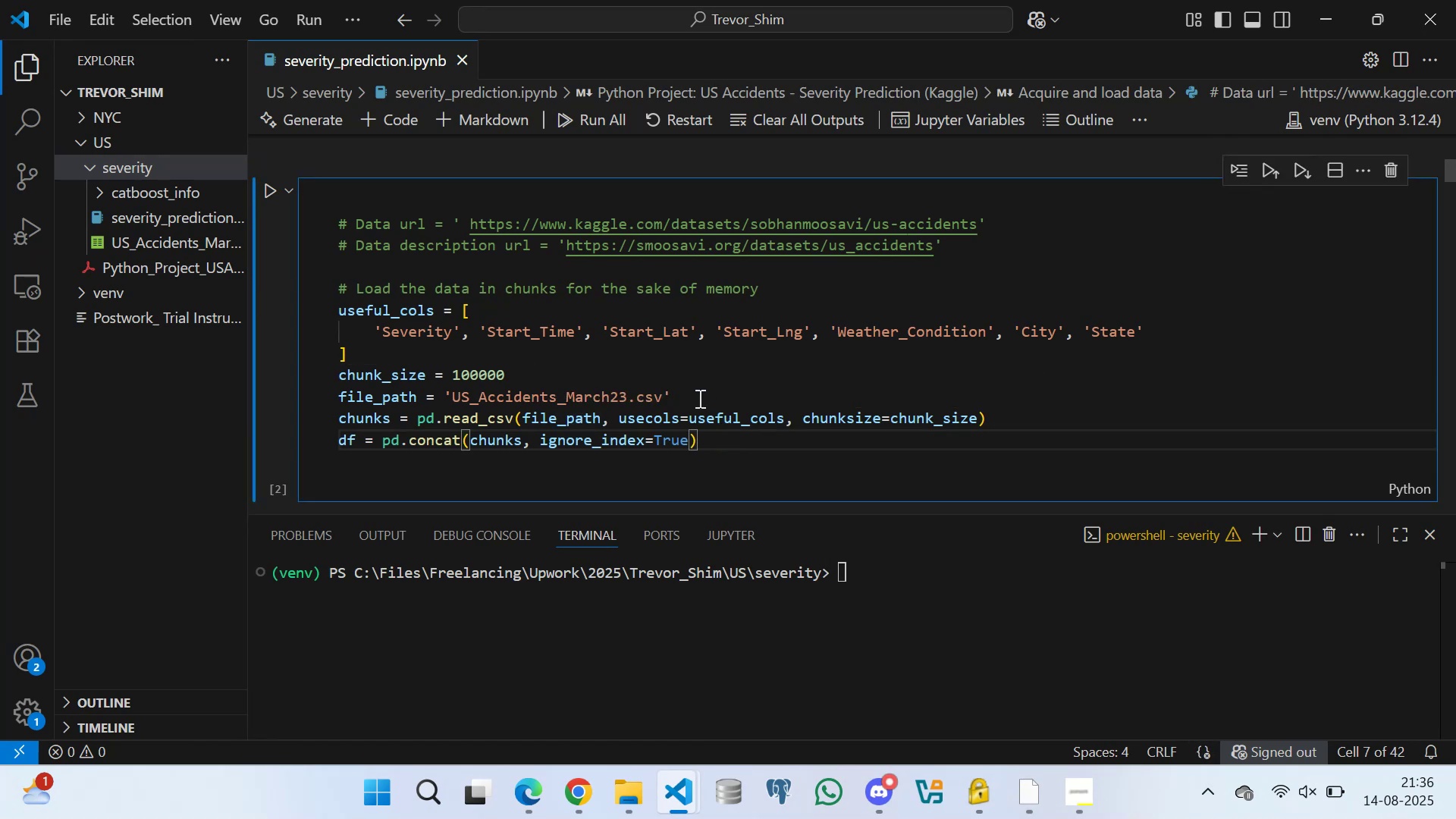 
left_click([698, 398])
 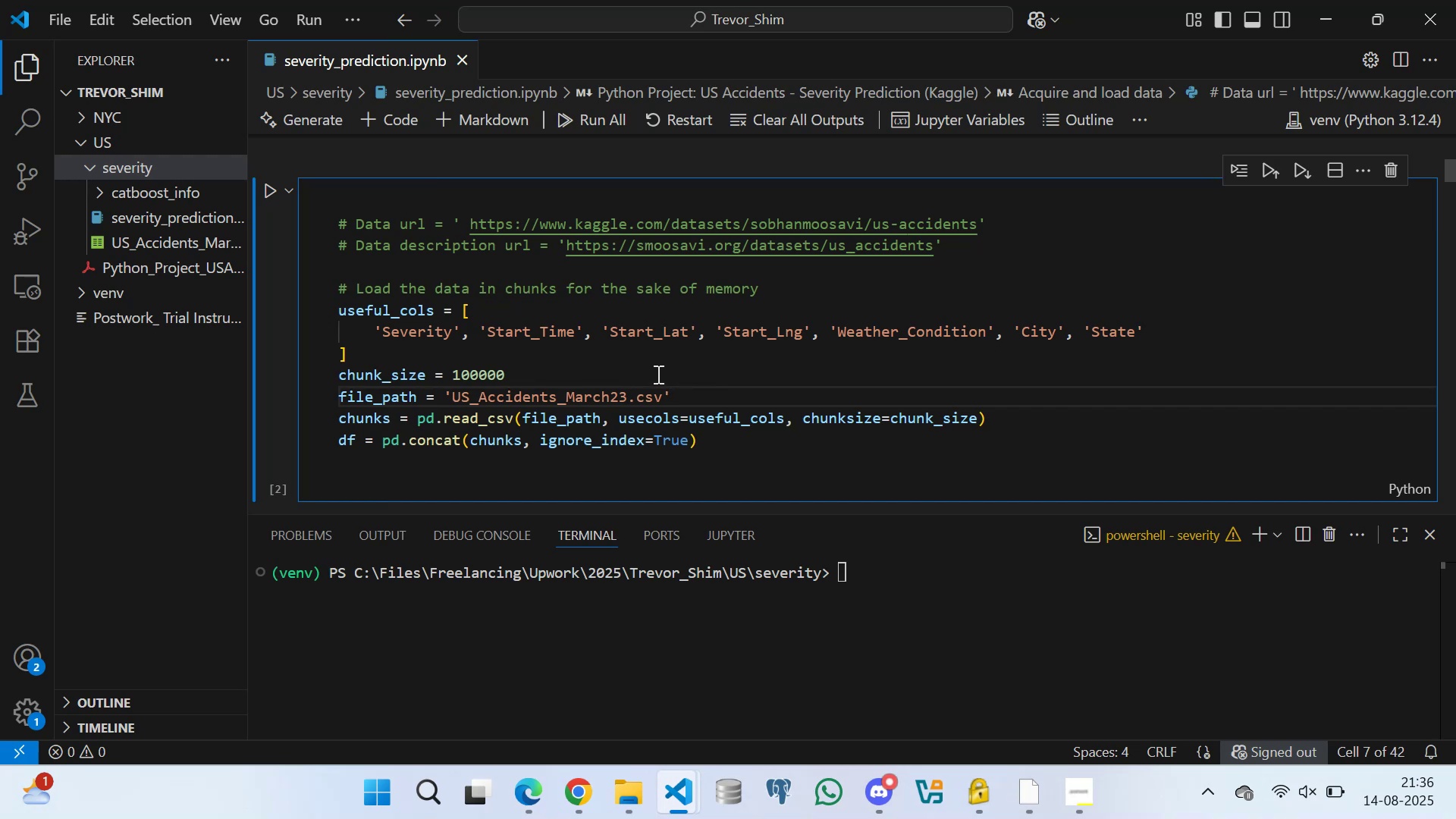 
left_click([642, 370])
 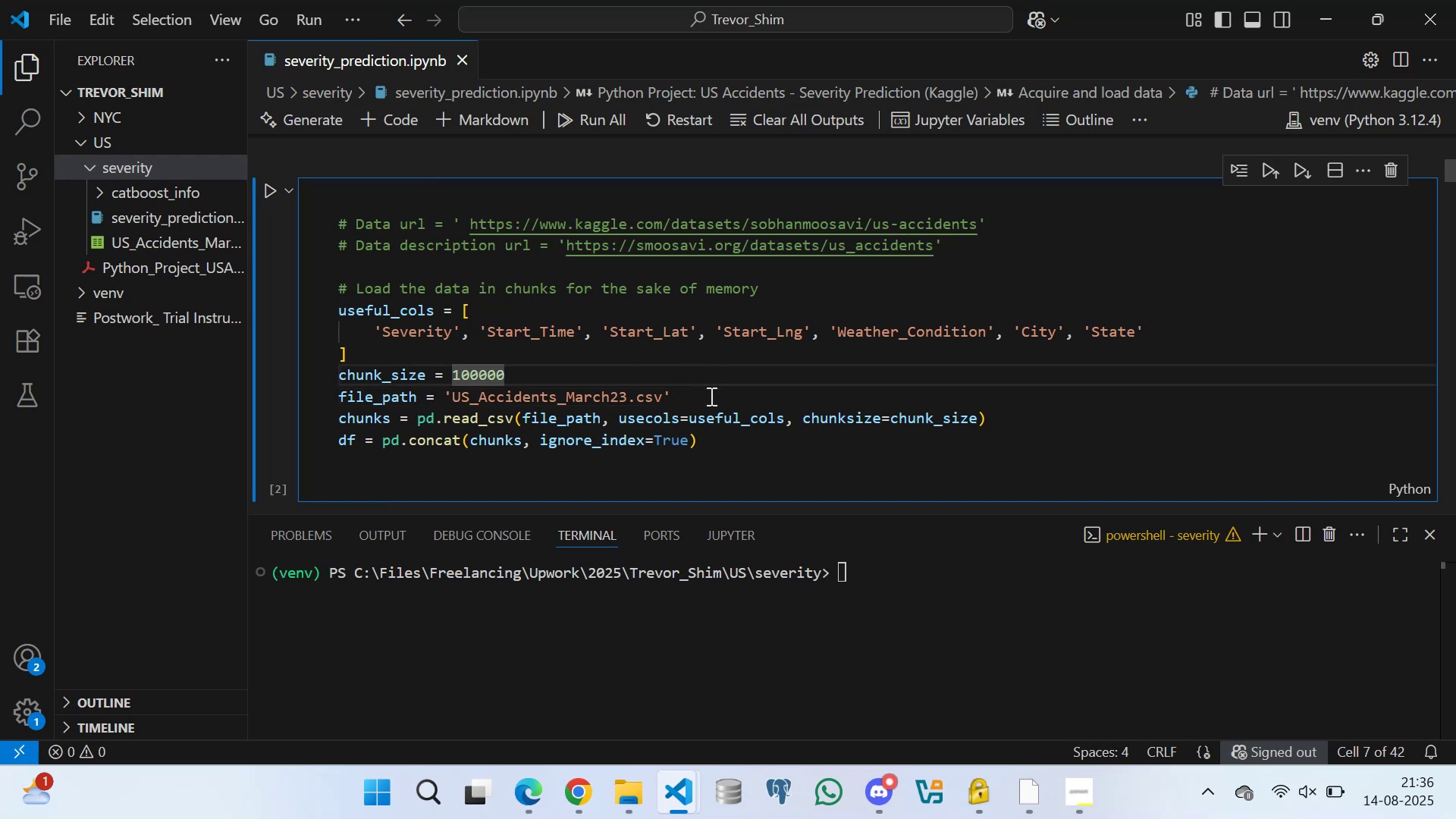 
left_click([710, 396])
 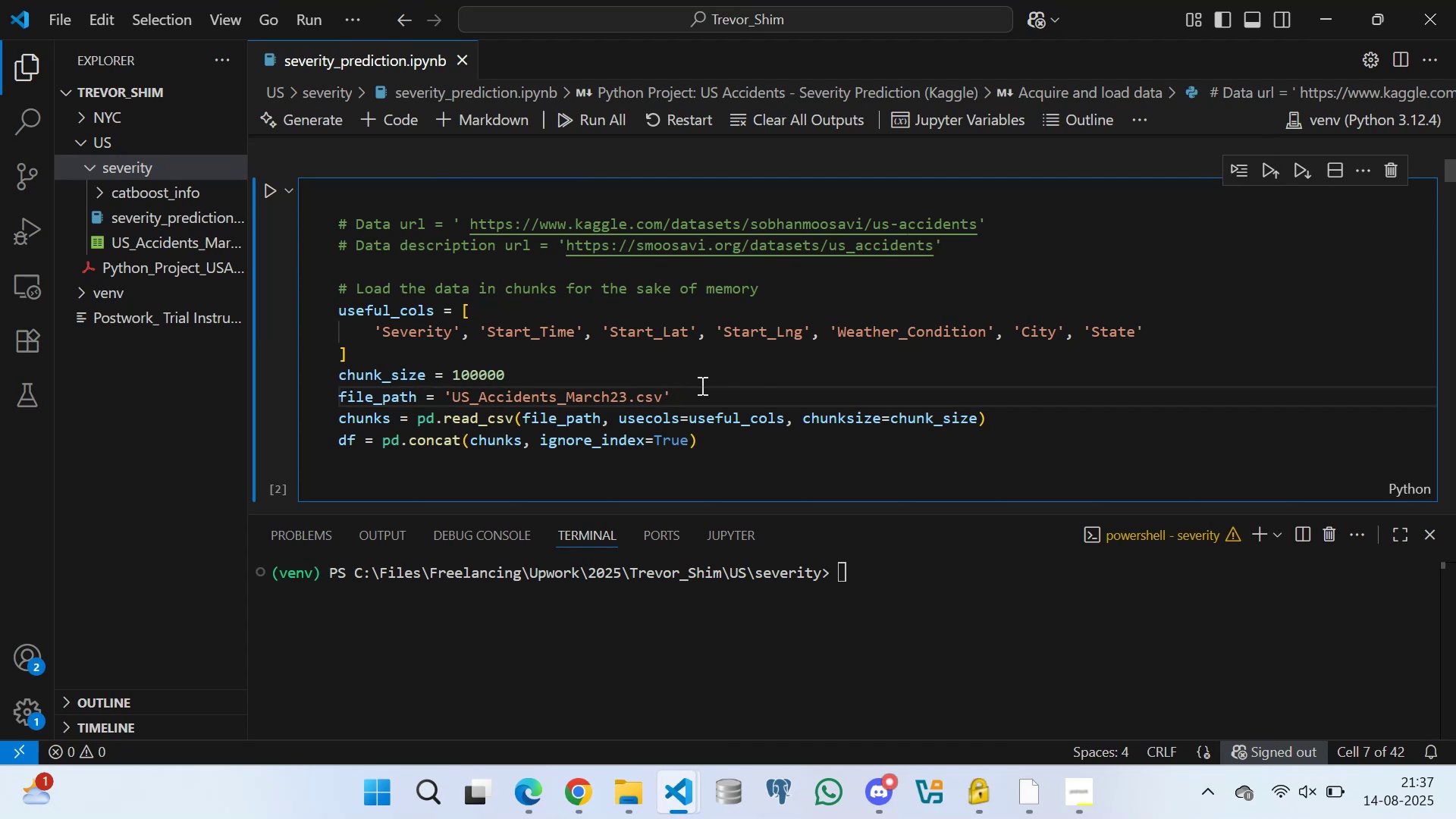 
wait(22.48)
 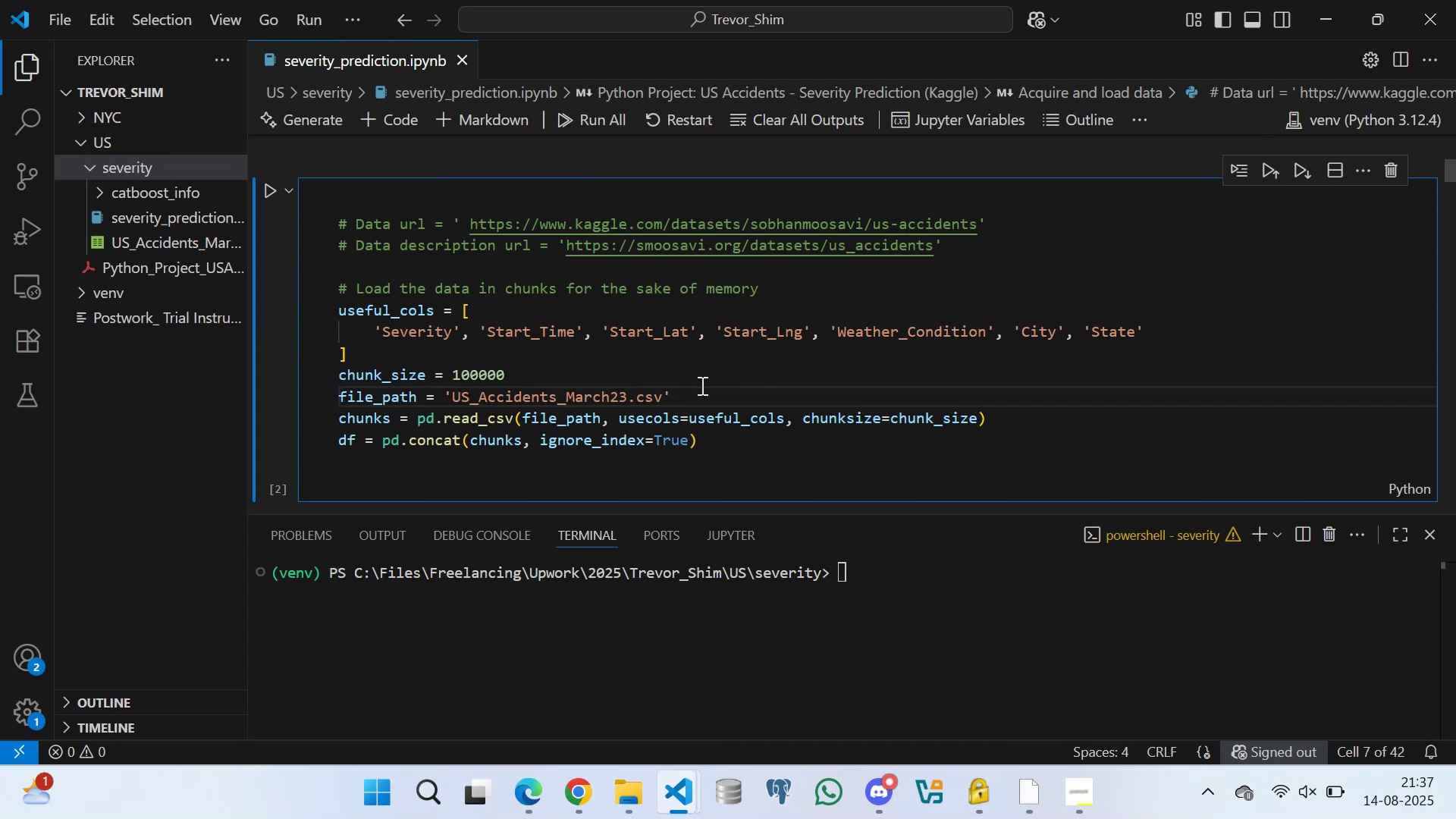 
left_click([619, 371])
 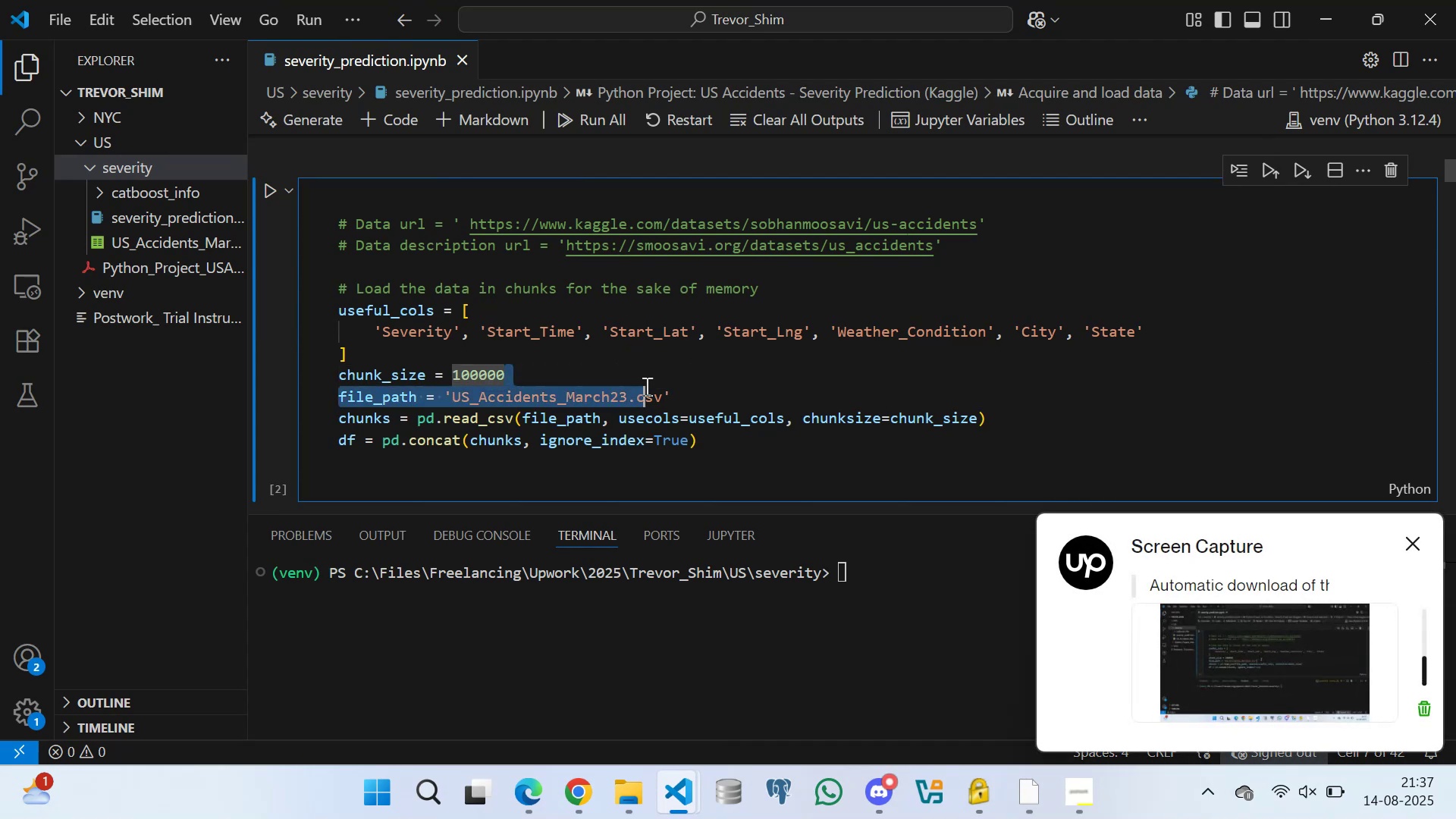 
triple_click([562, 372])
 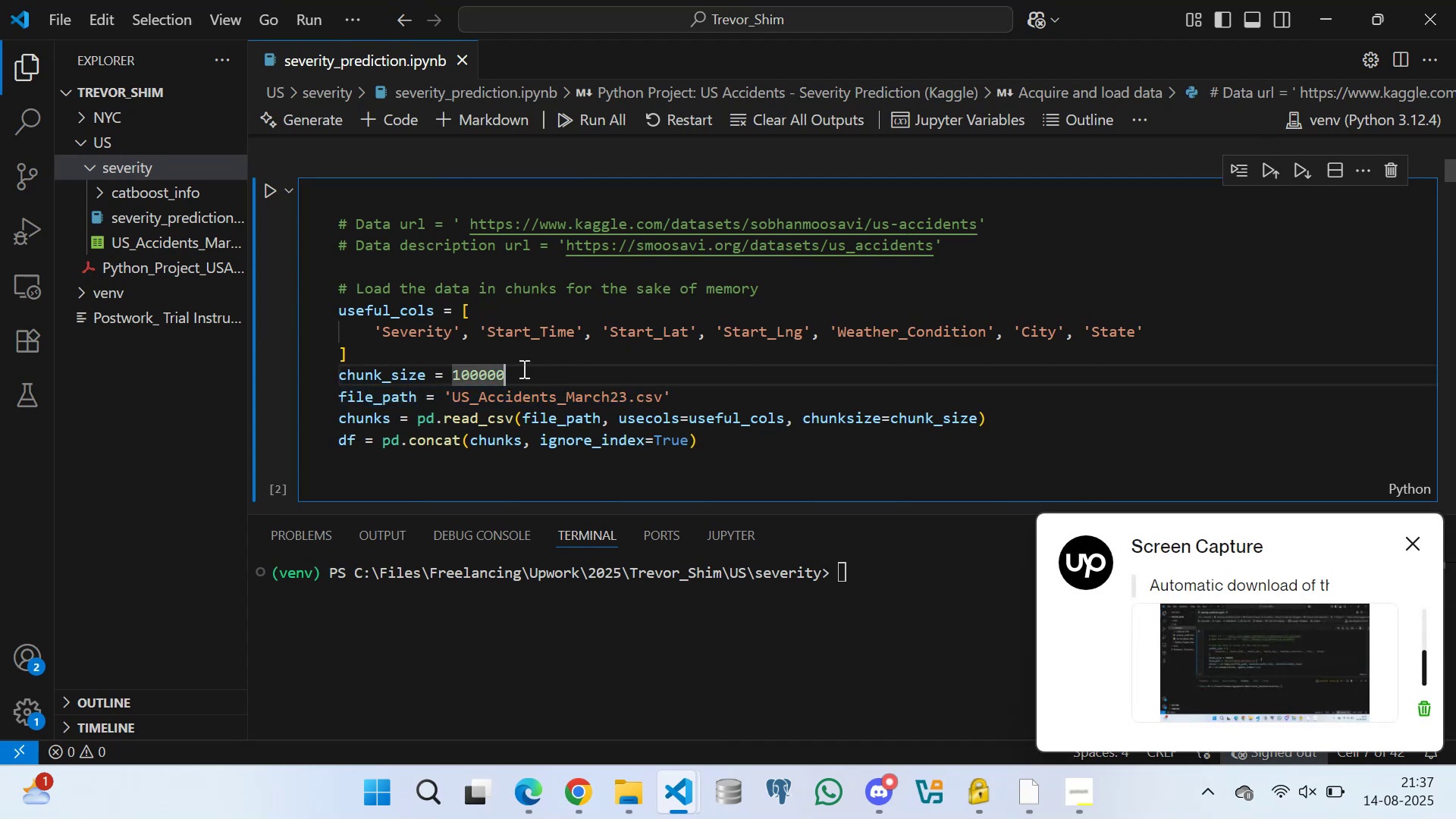 
triple_click([522, 369])
 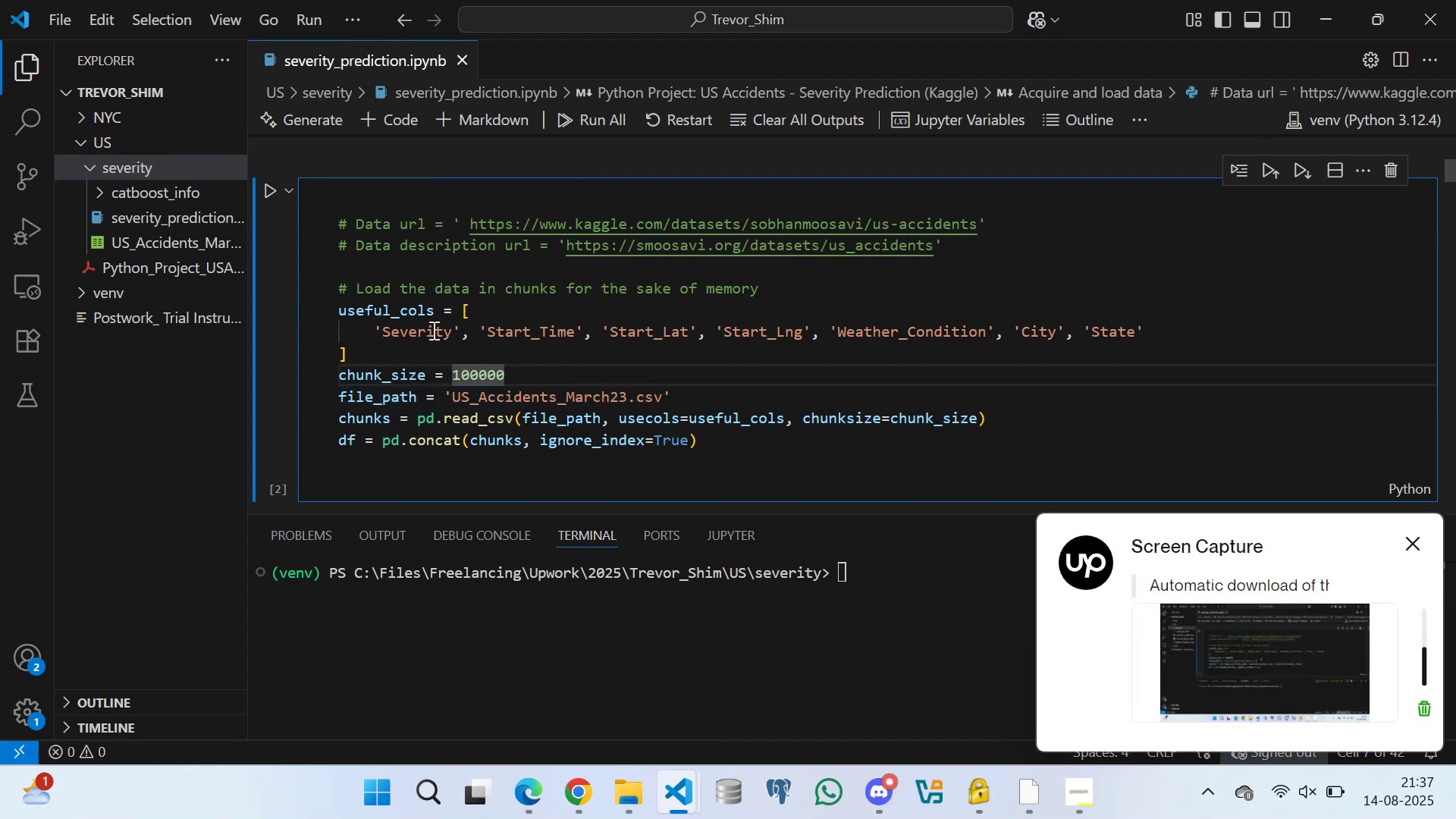 
triple_click([432, 330])
 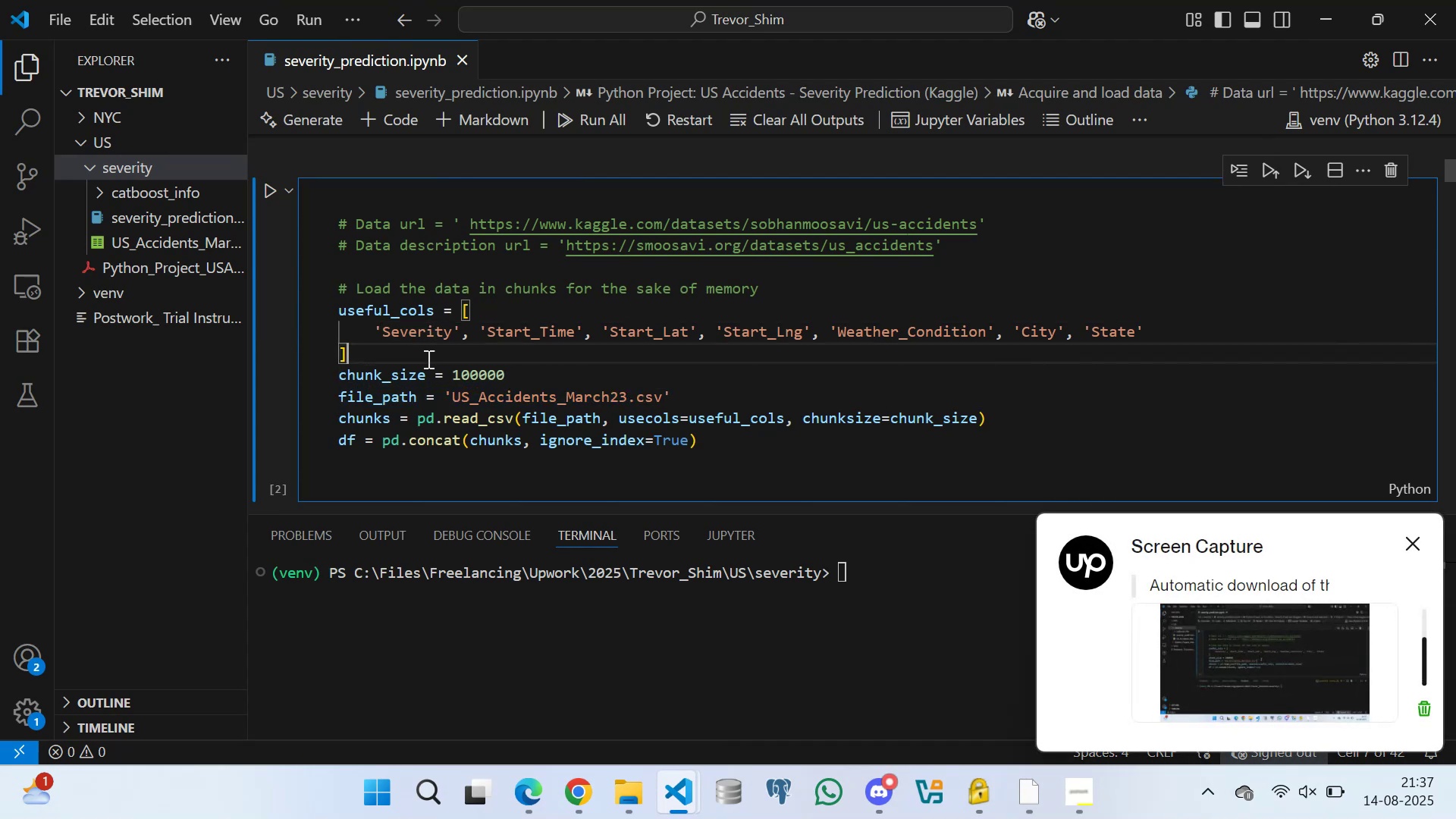 
triple_click([548, 369])
 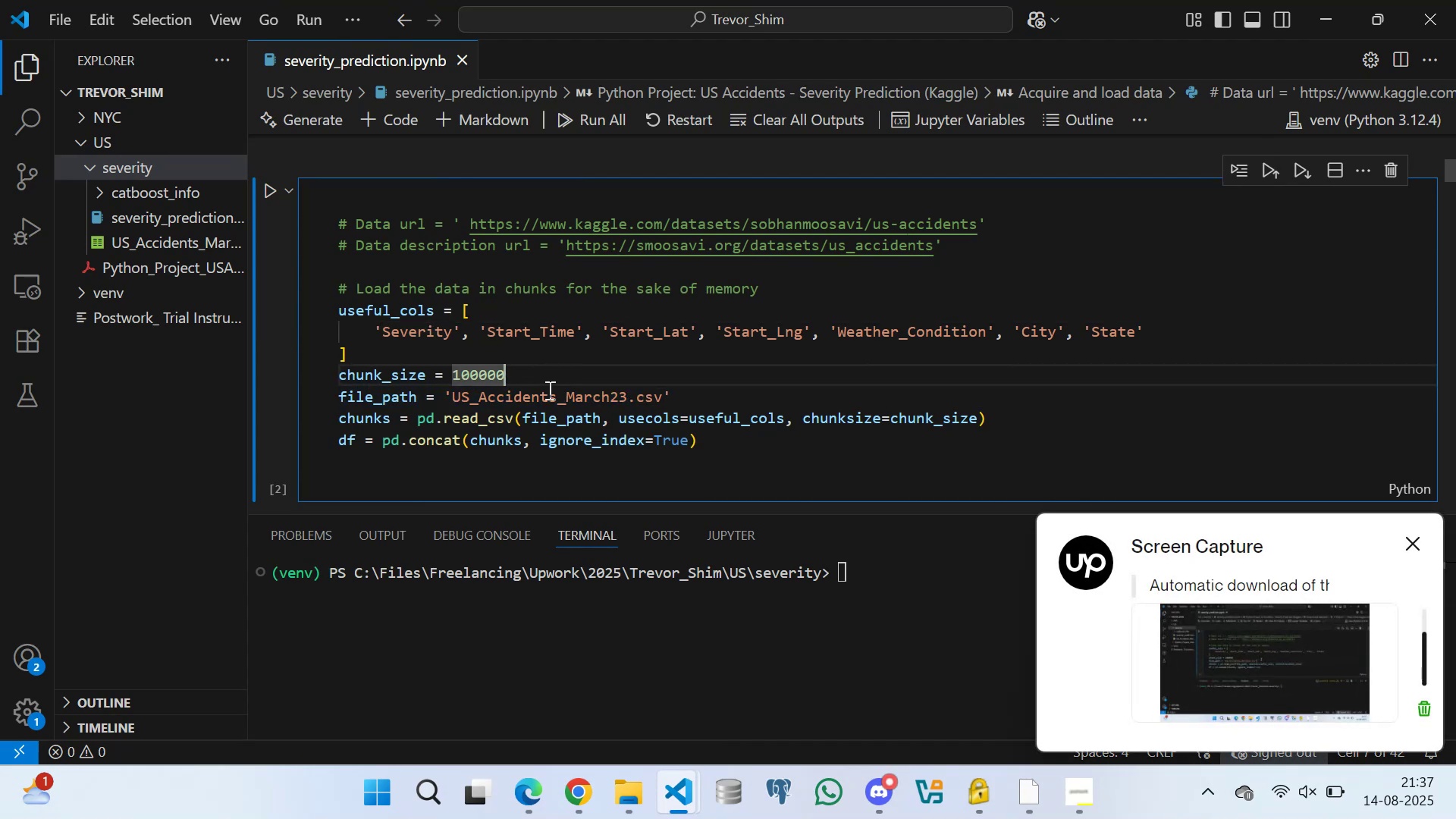 
triple_click([548, 392])
 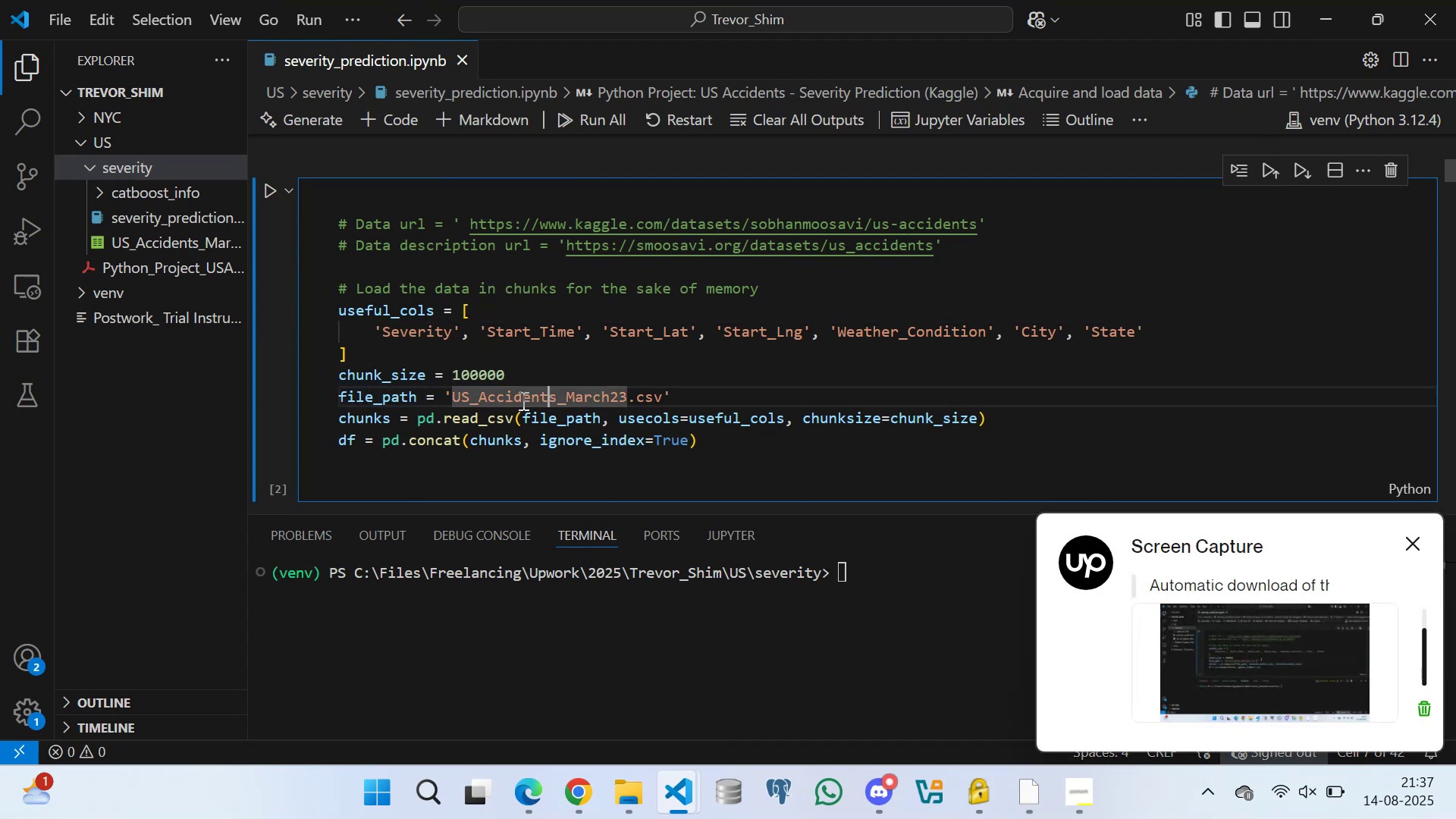 
triple_click([521, 401])
 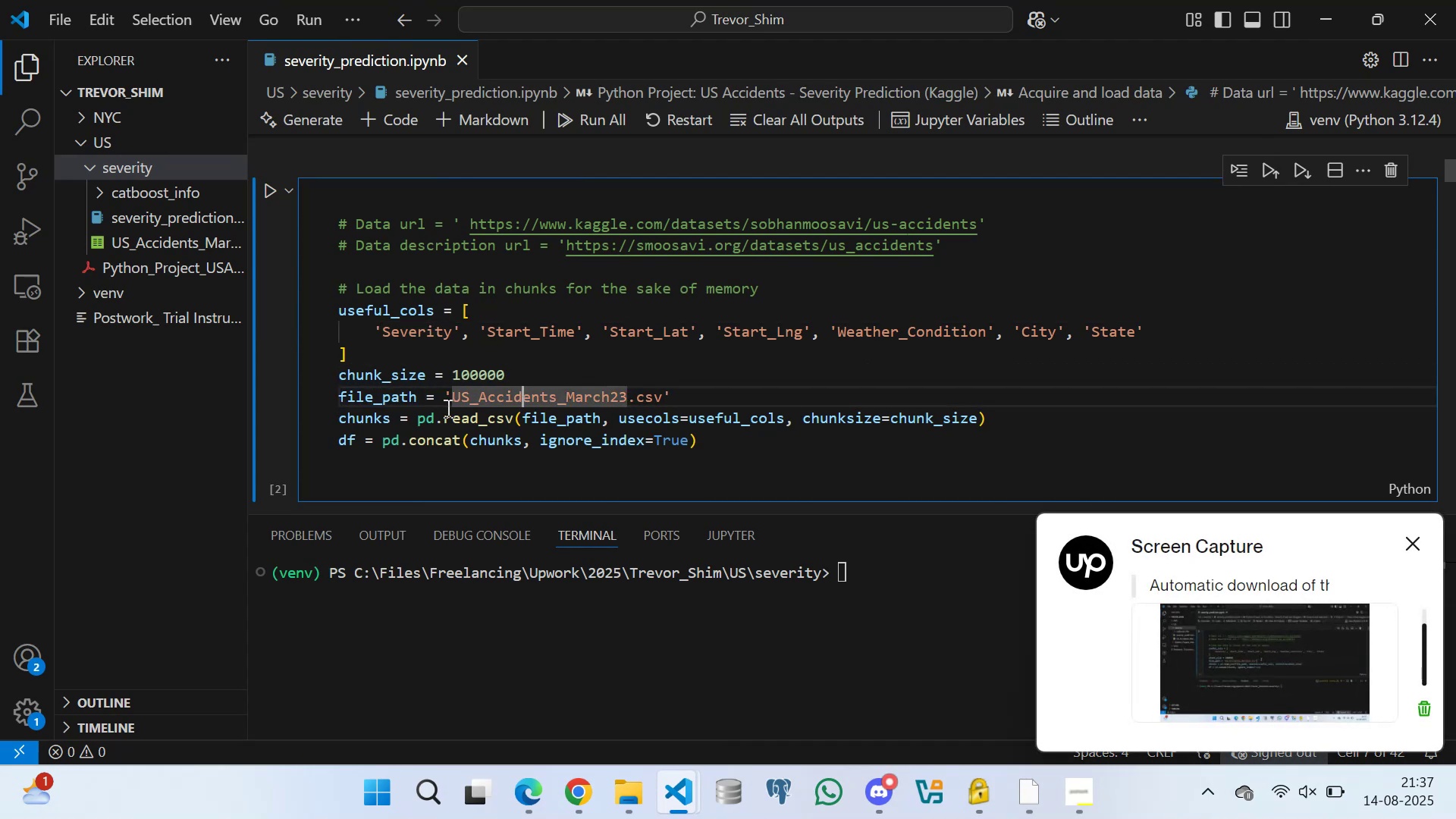 
triple_click([447, 408])
 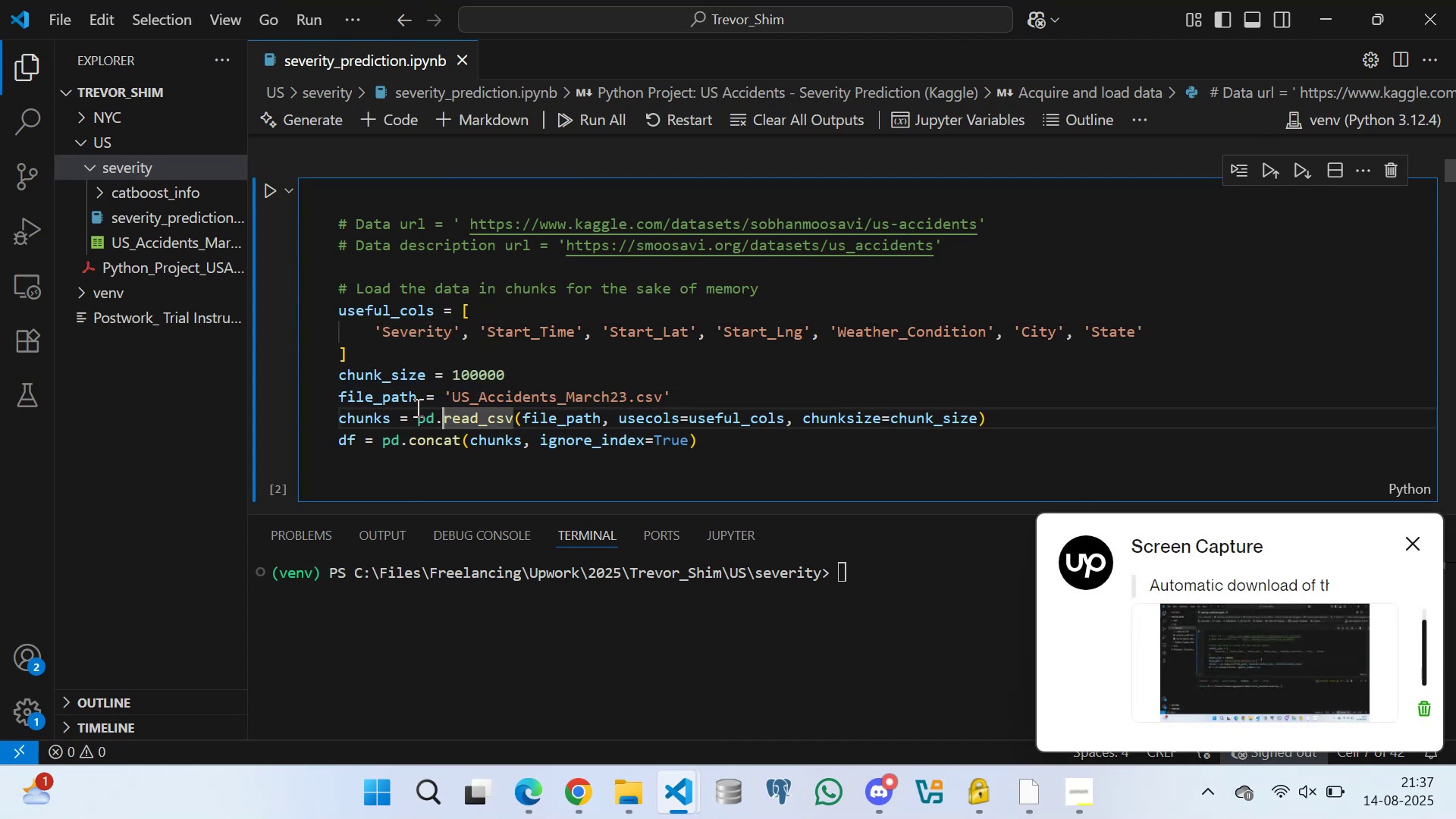 
triple_click([416, 406])
 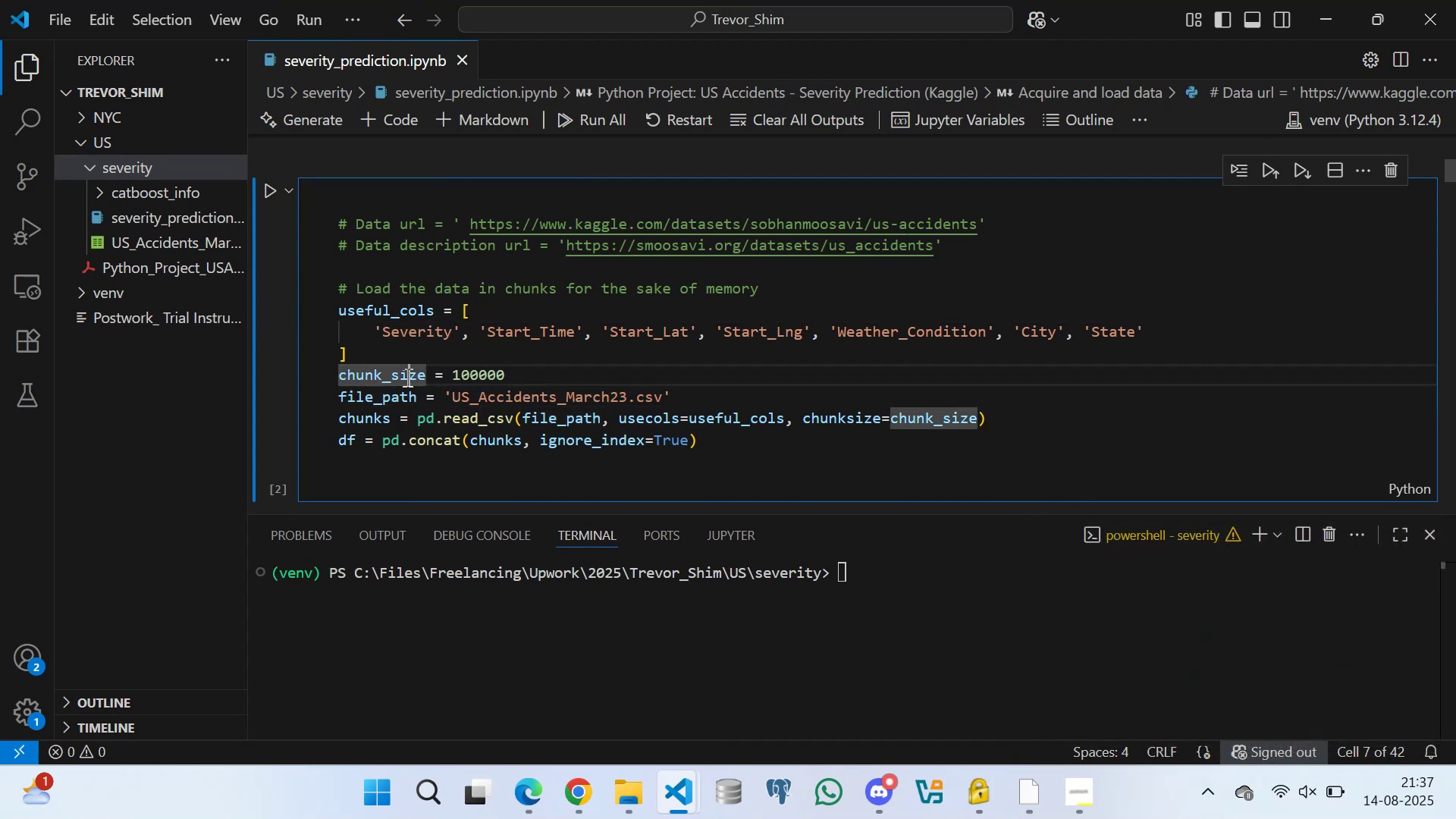 
left_click_drag(start_coordinate=[425, 362], to_coordinate=[430, 362])
 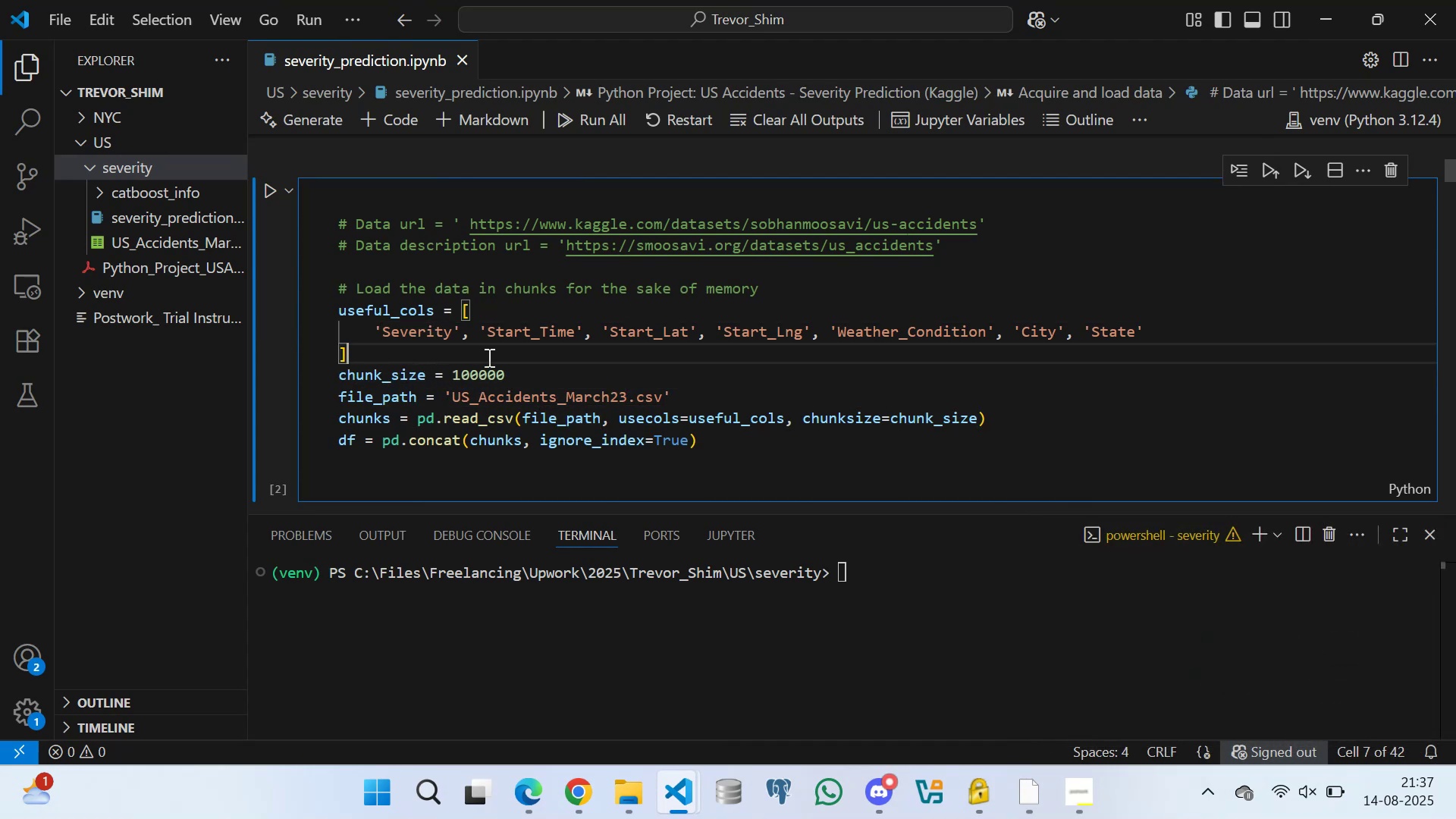 
triple_click([489, 357])
 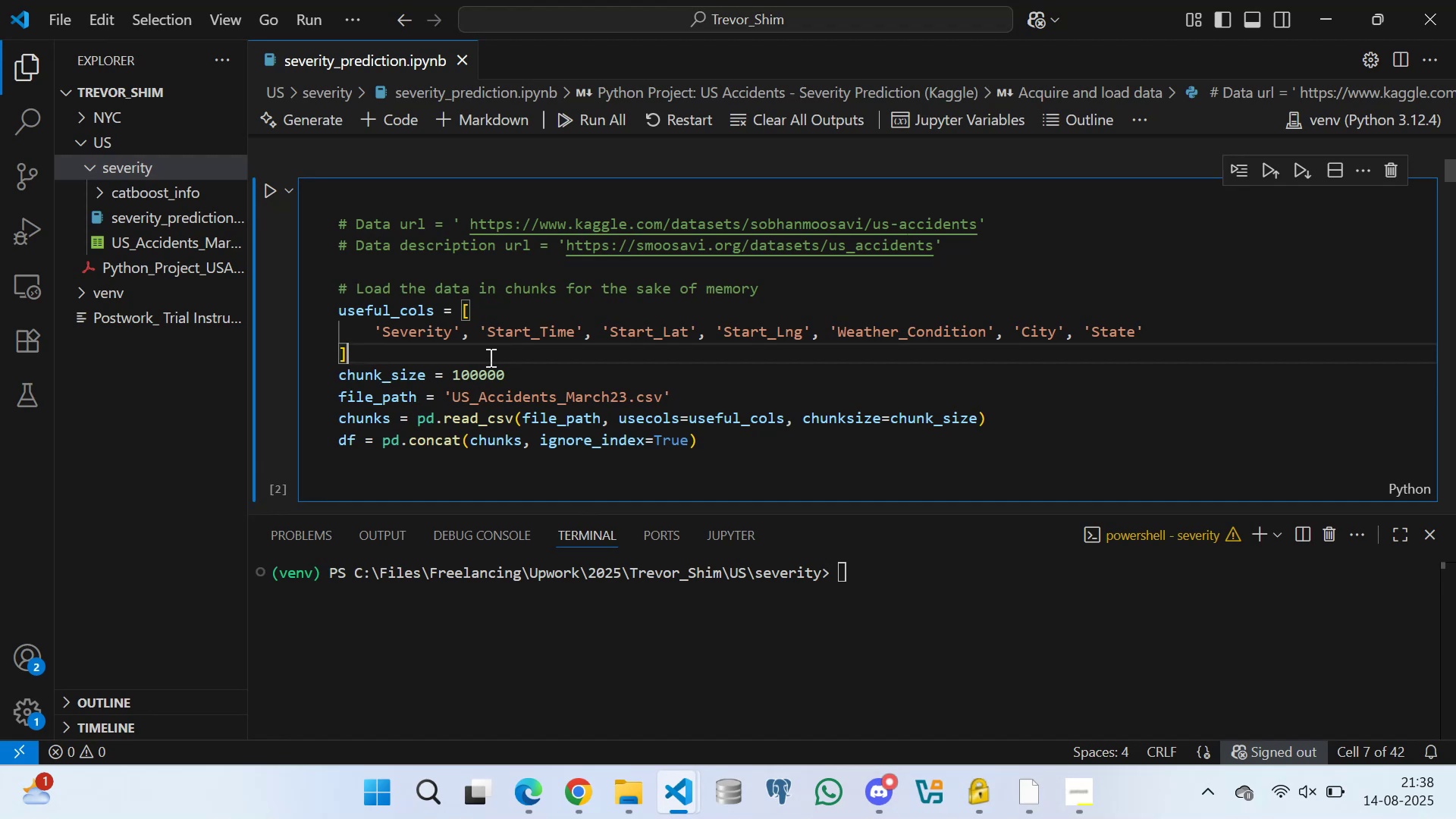 
wait(70.73)
 